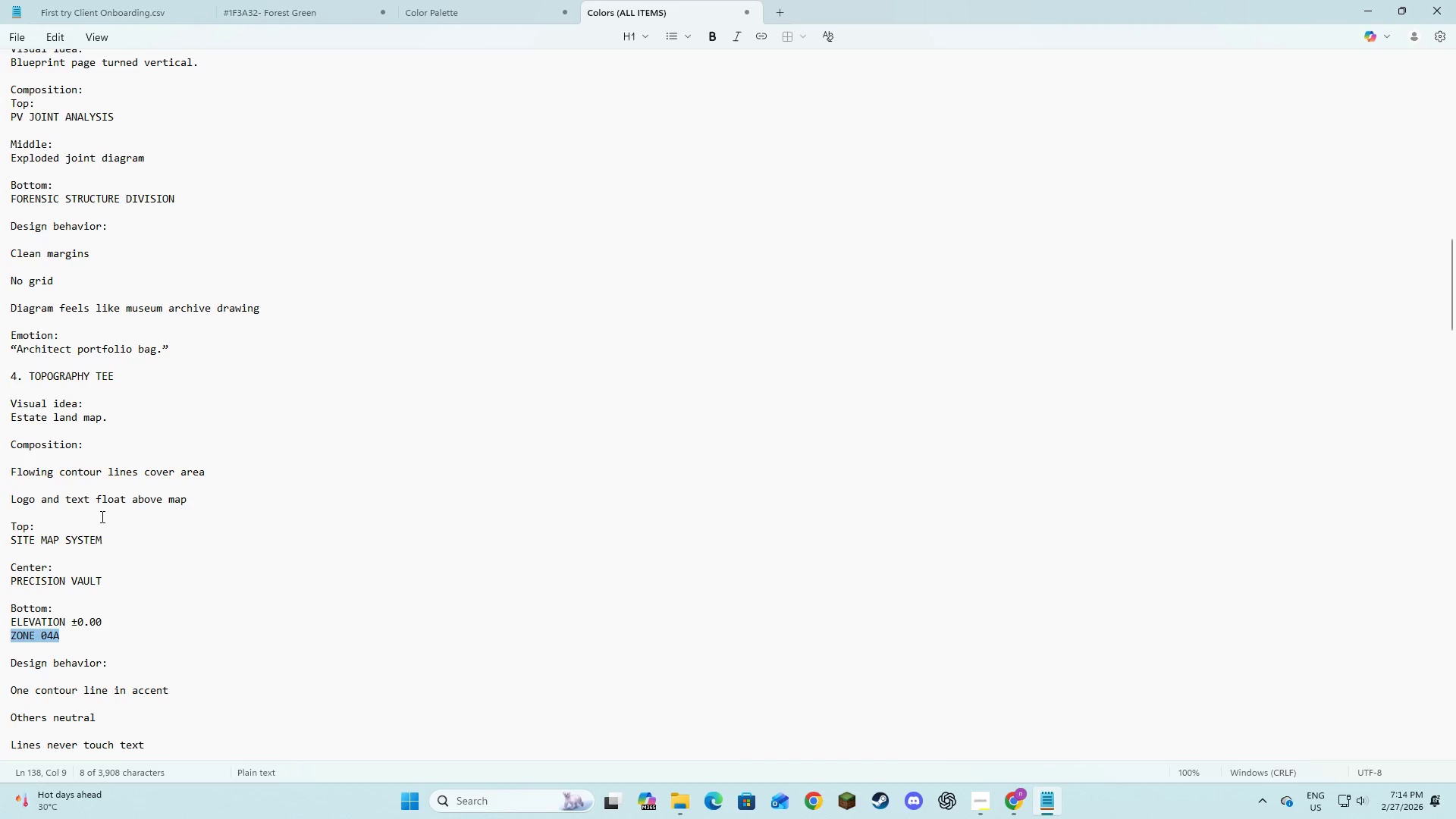 
scroll: coordinate [148, 630], scroll_direction: down, amount: 6.0
 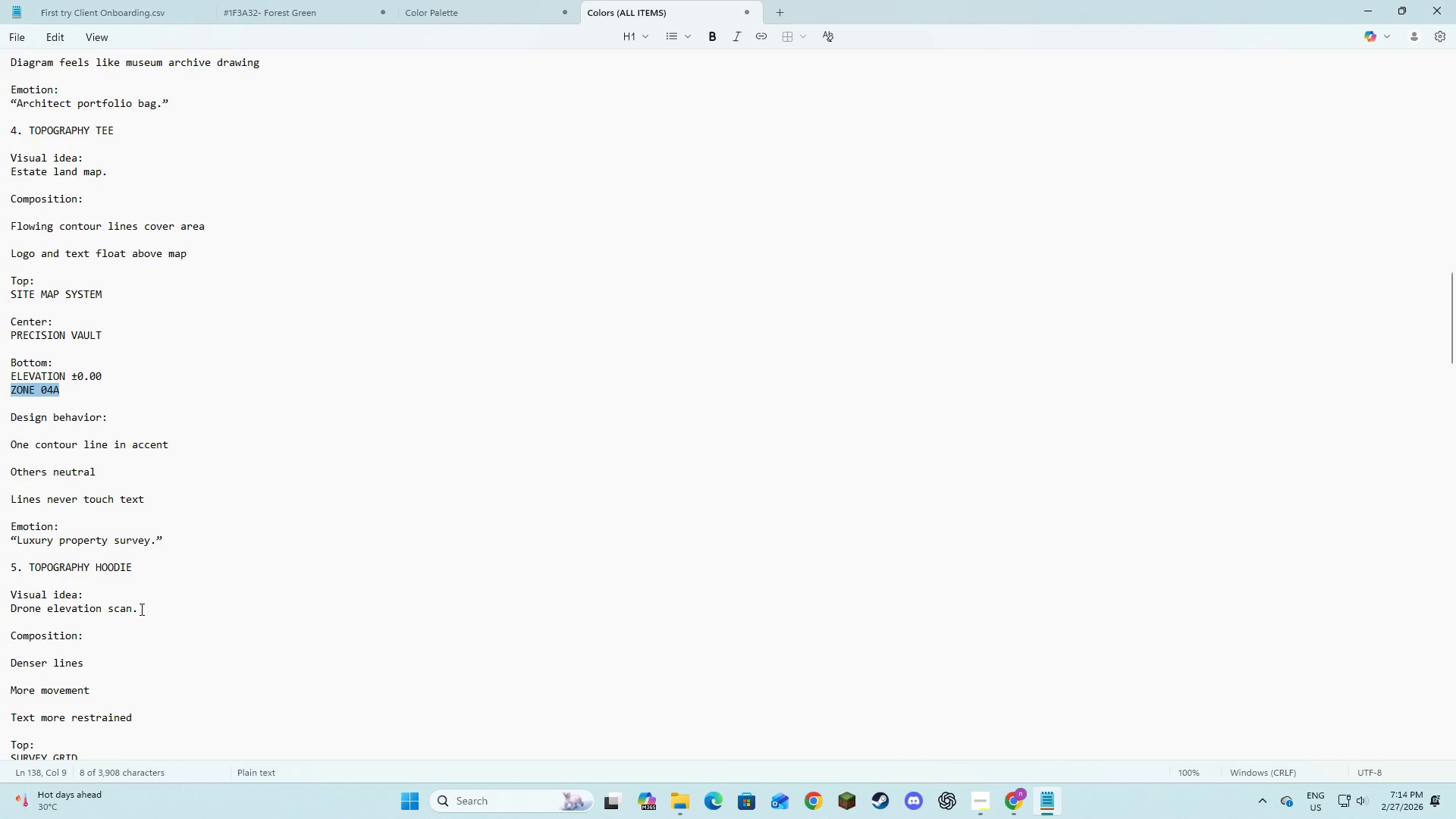 
left_click_drag(start_coordinate=[140, 610], to_coordinate=[11, 610])
 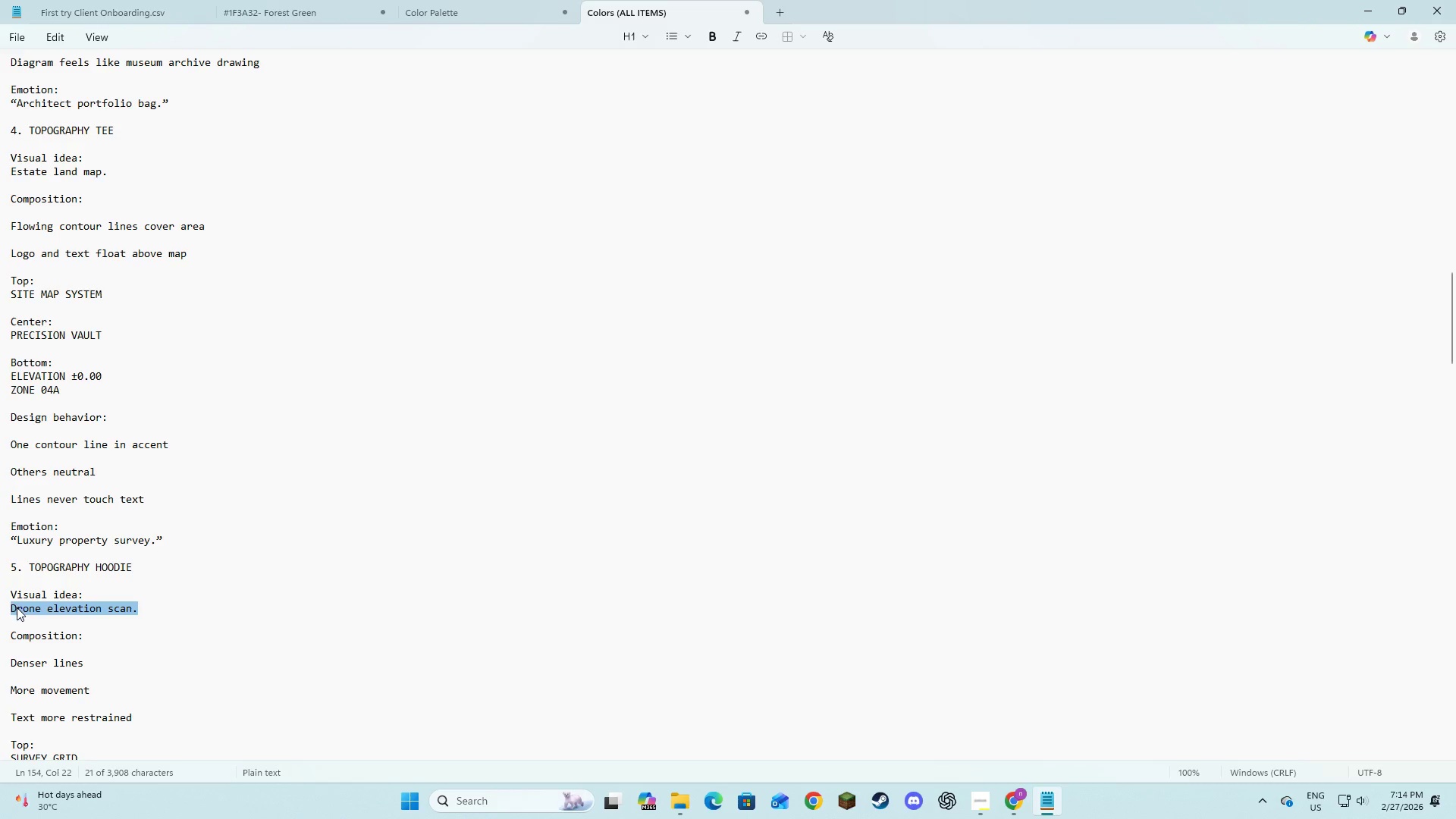 
right_click([17, 607])
 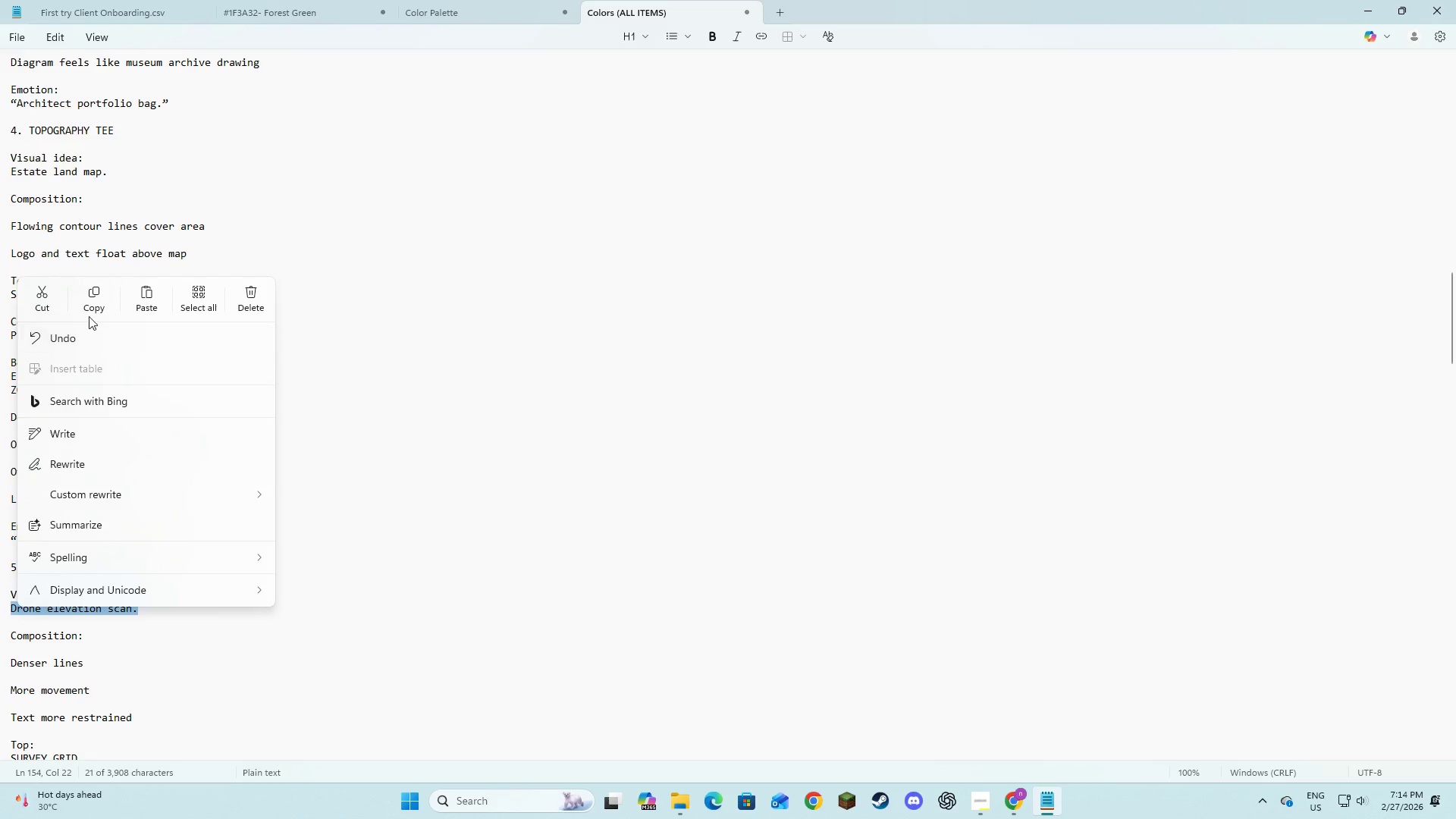 
left_click([89, 312])
 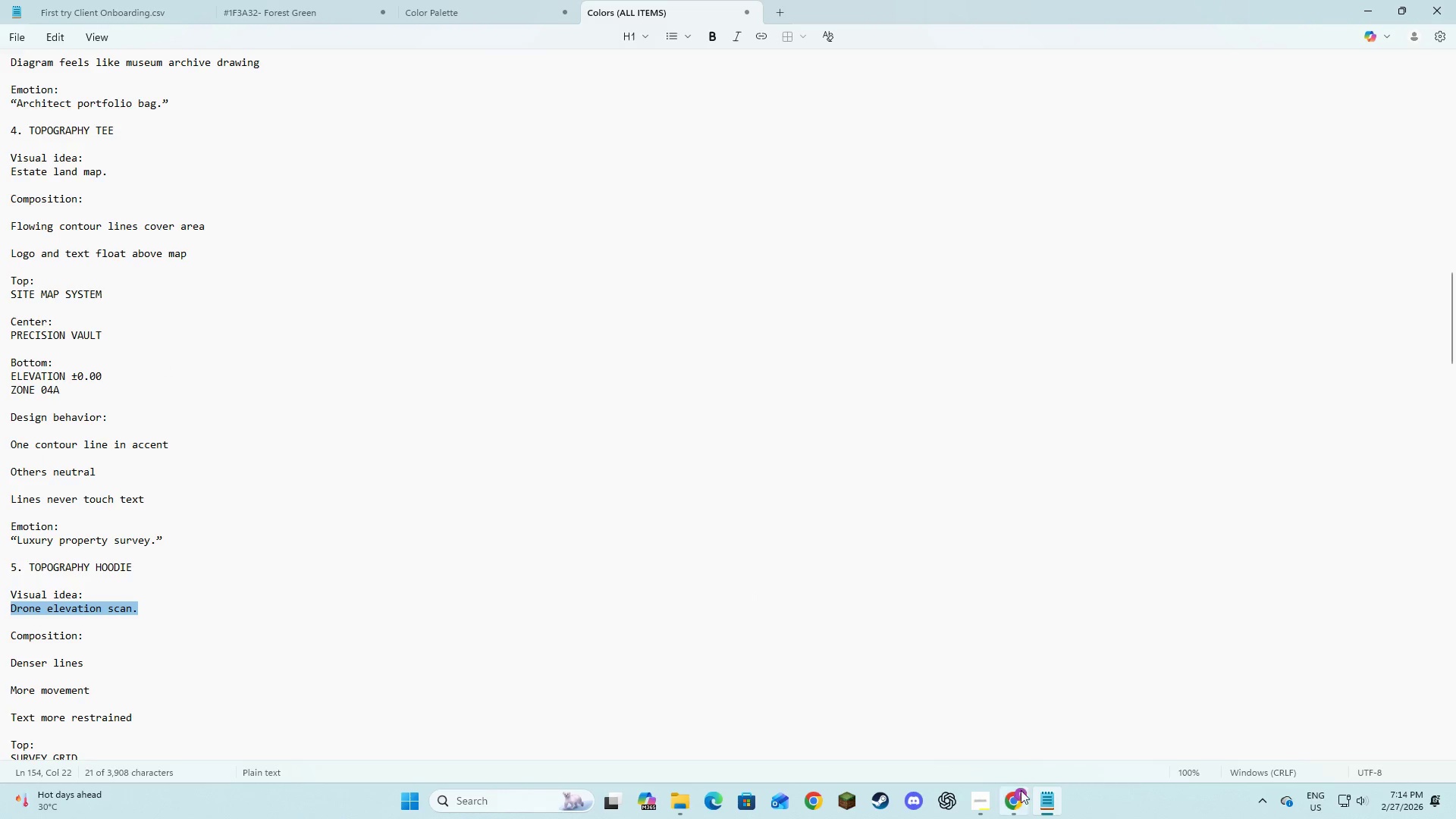 
left_click([1021, 798])
 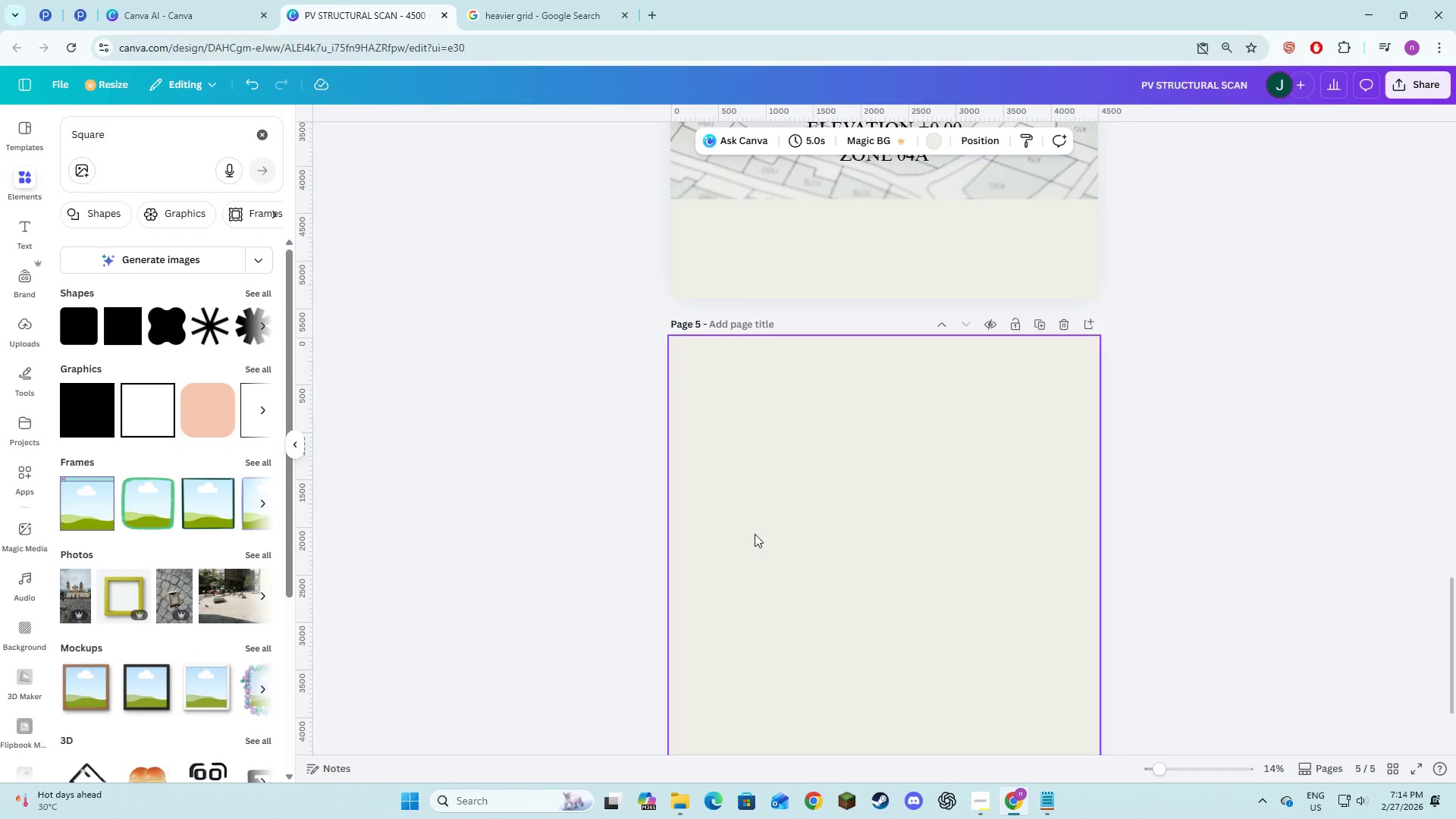 
left_click([755, 534])
 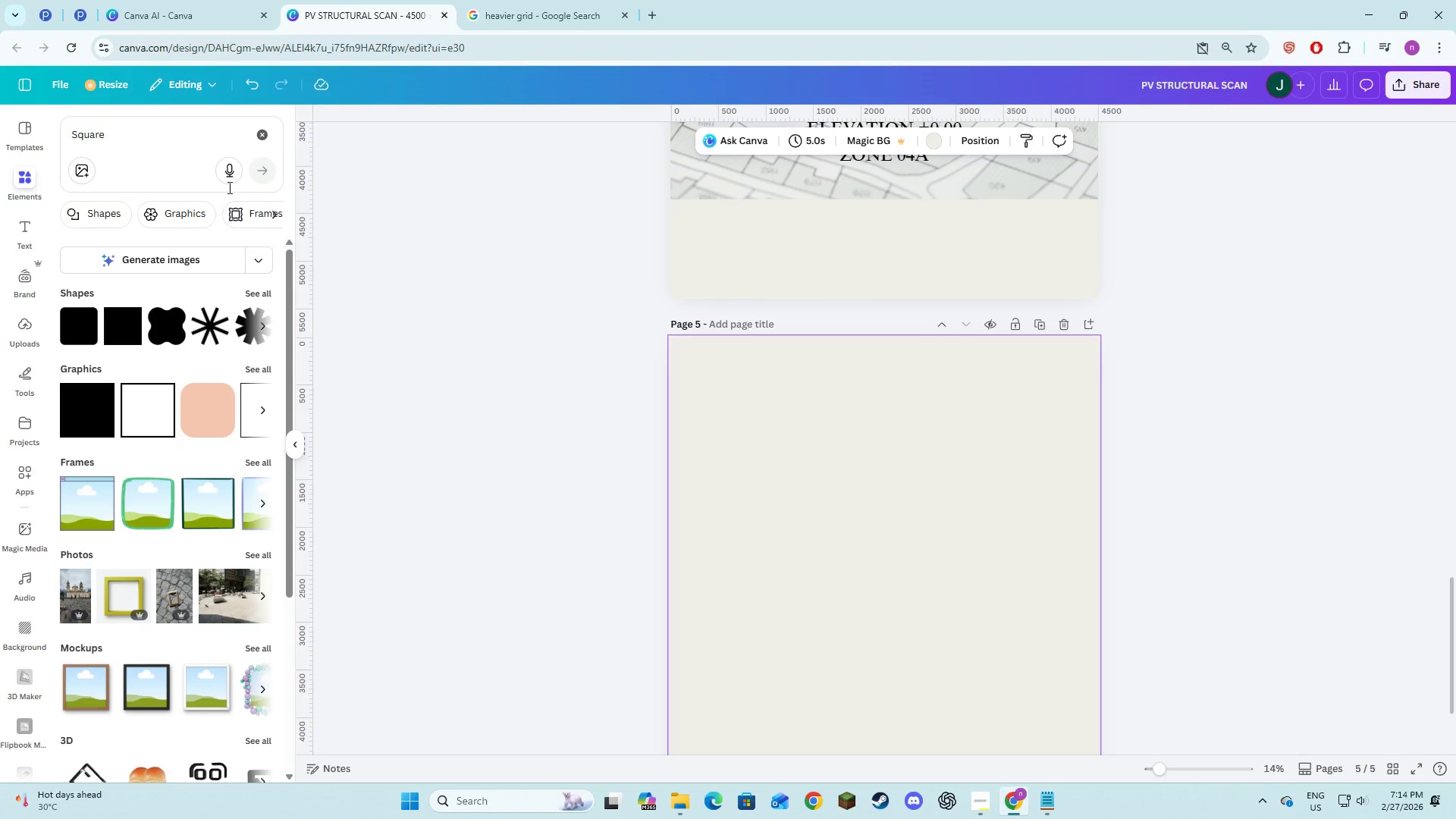 
left_click_drag(start_coordinate=[129, 133], to_coordinate=[71, 133])
 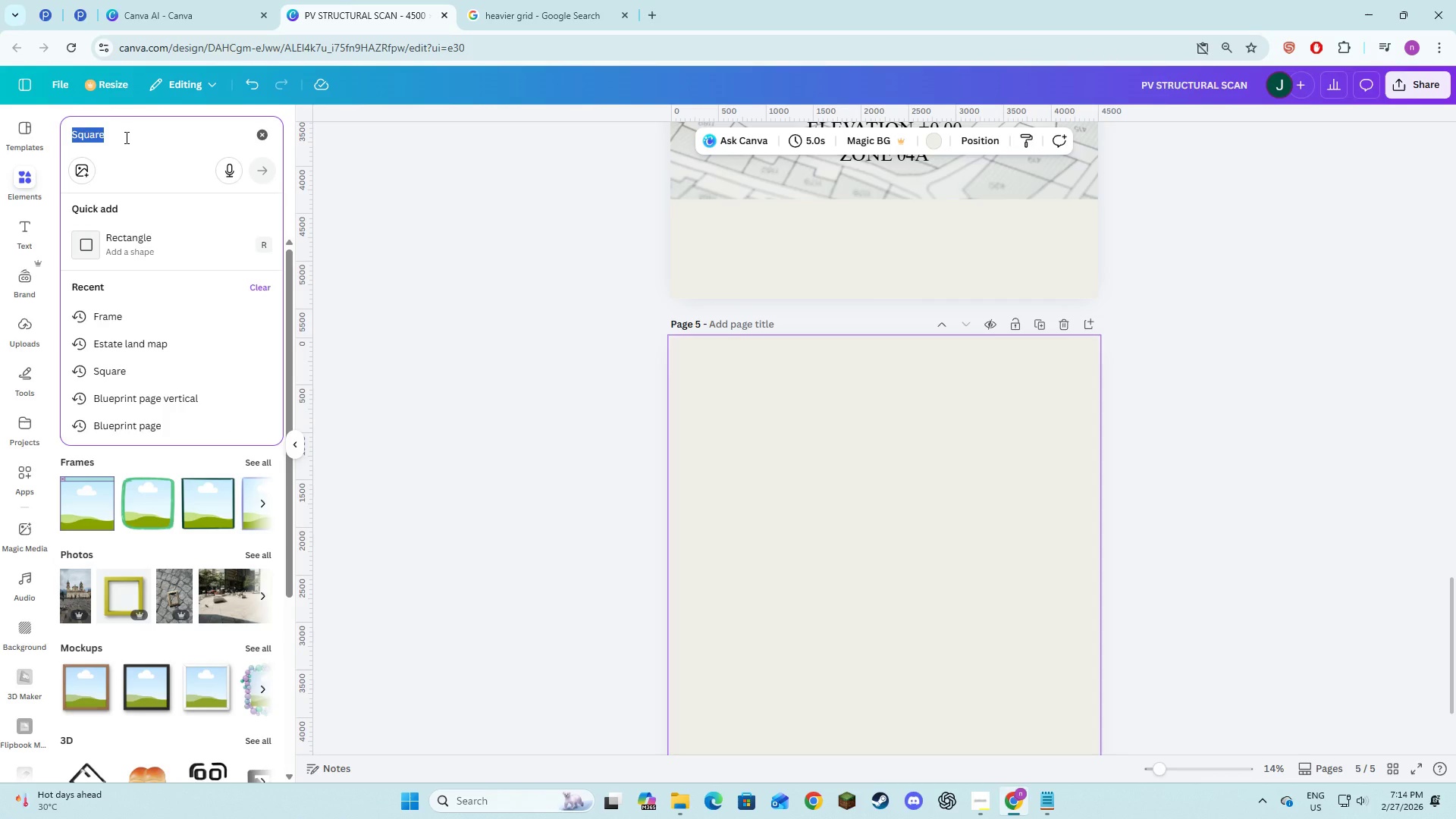 
key(Backspace)
 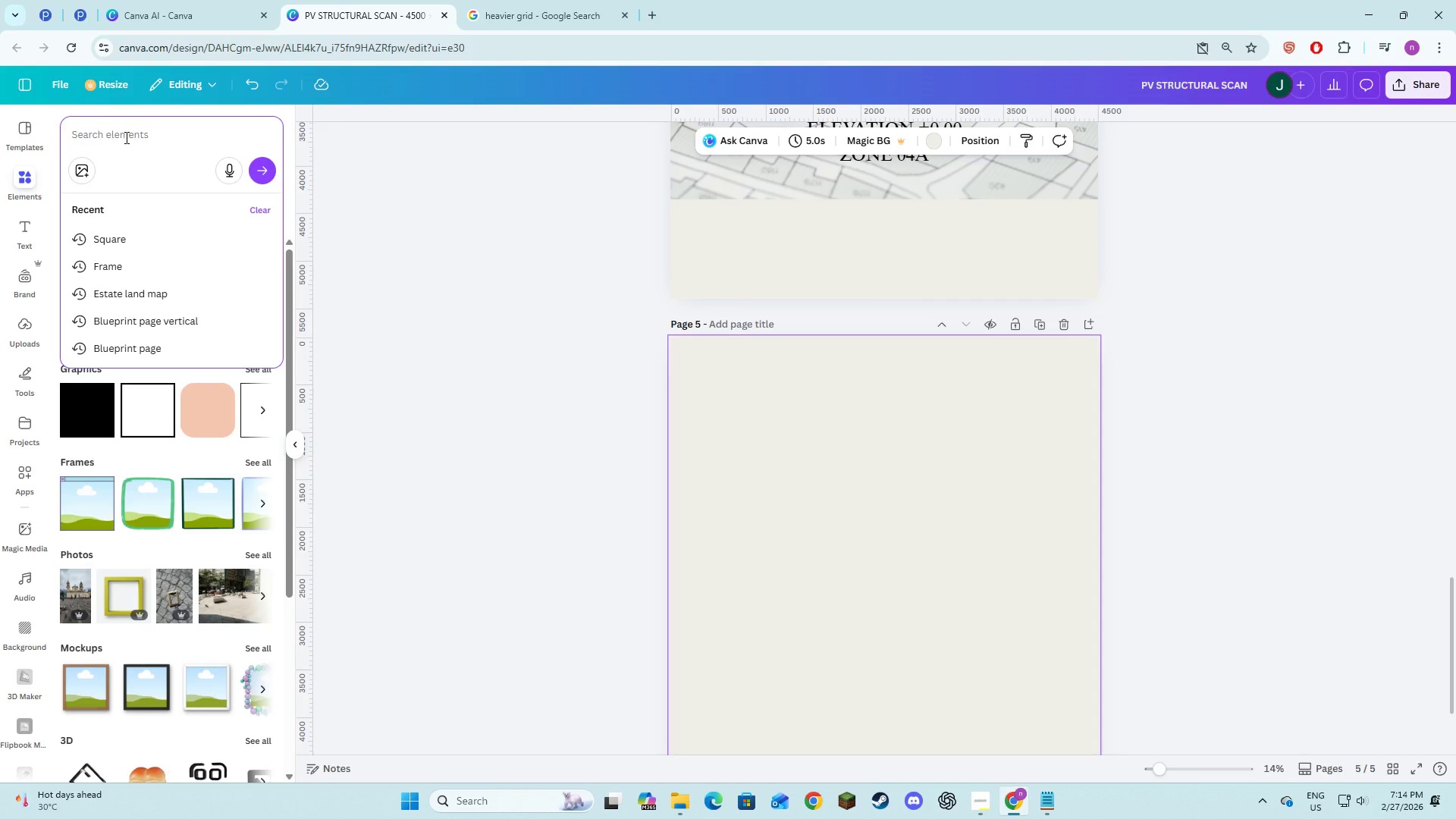 
key(Control+V)
 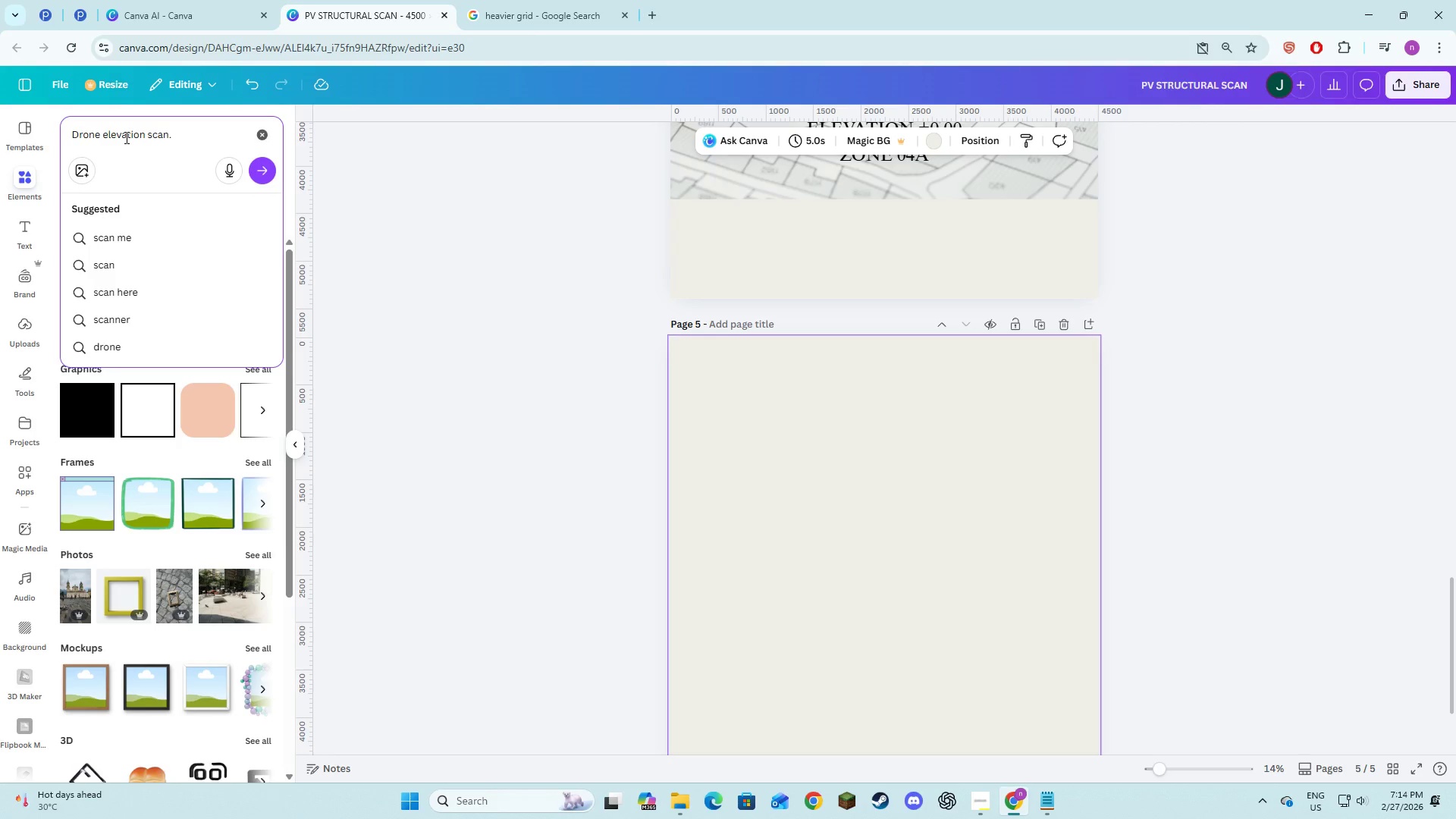 
key(Enter)
 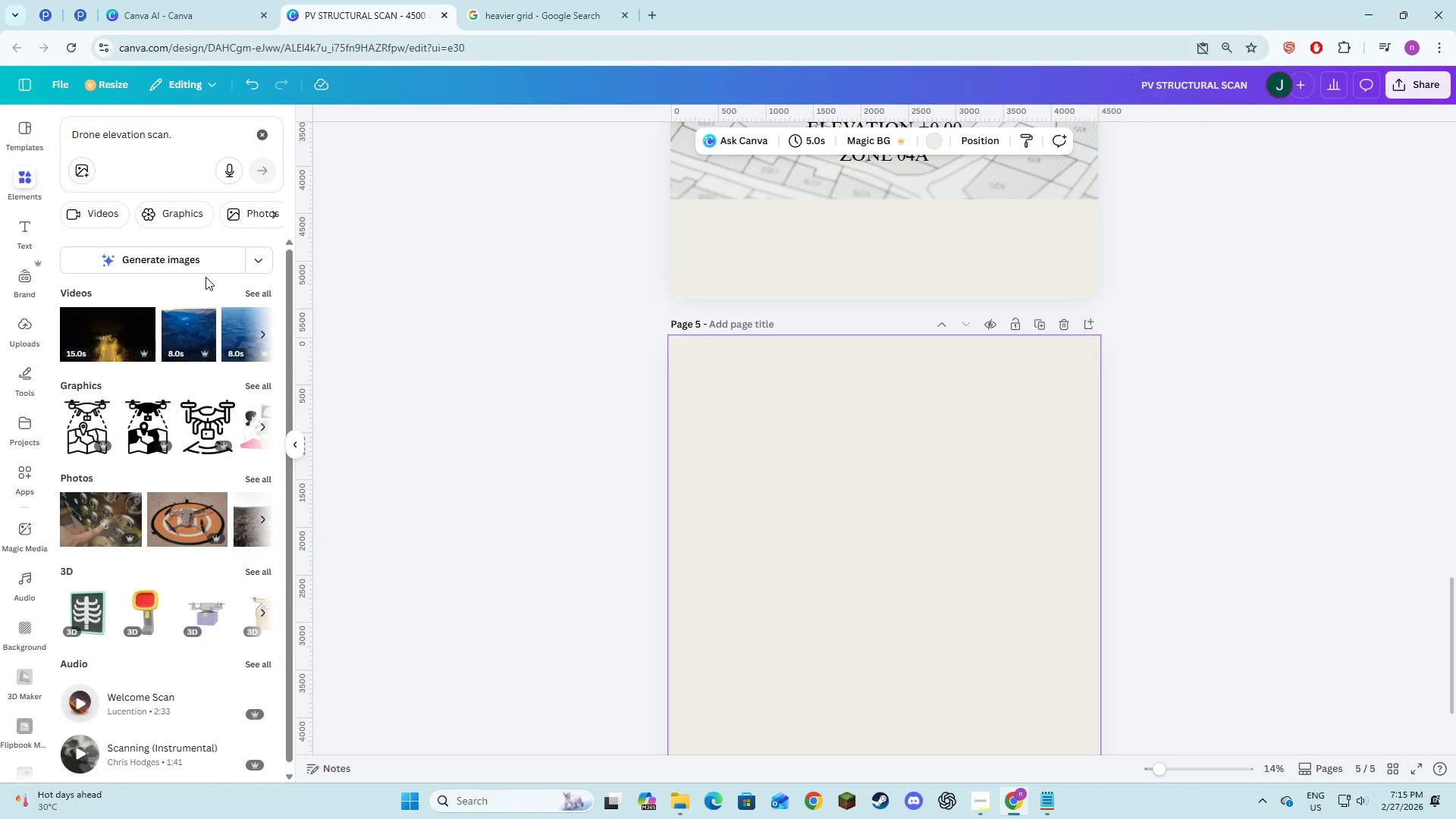 
wait(35.95)
 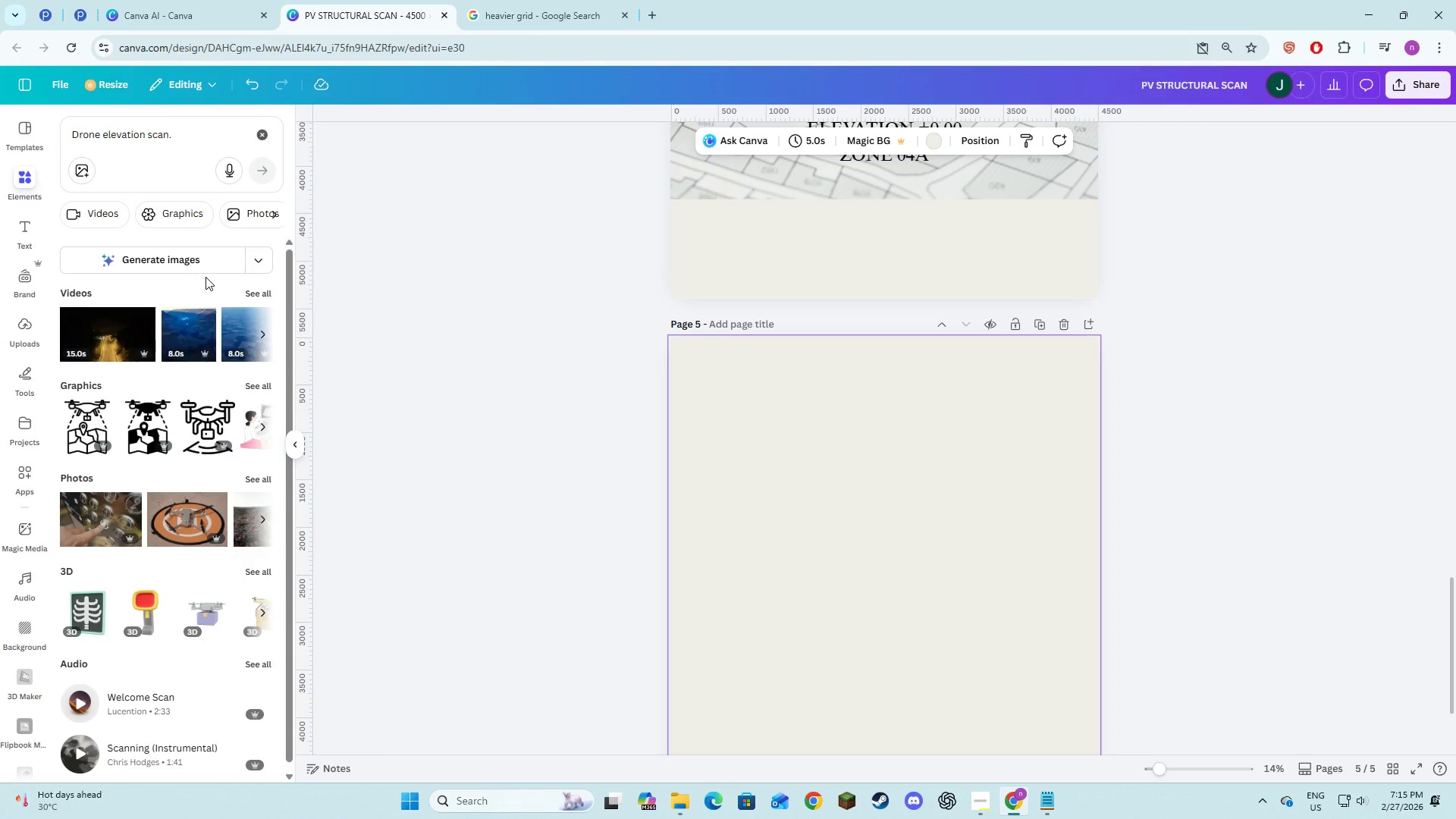 
left_click([256, 385])
 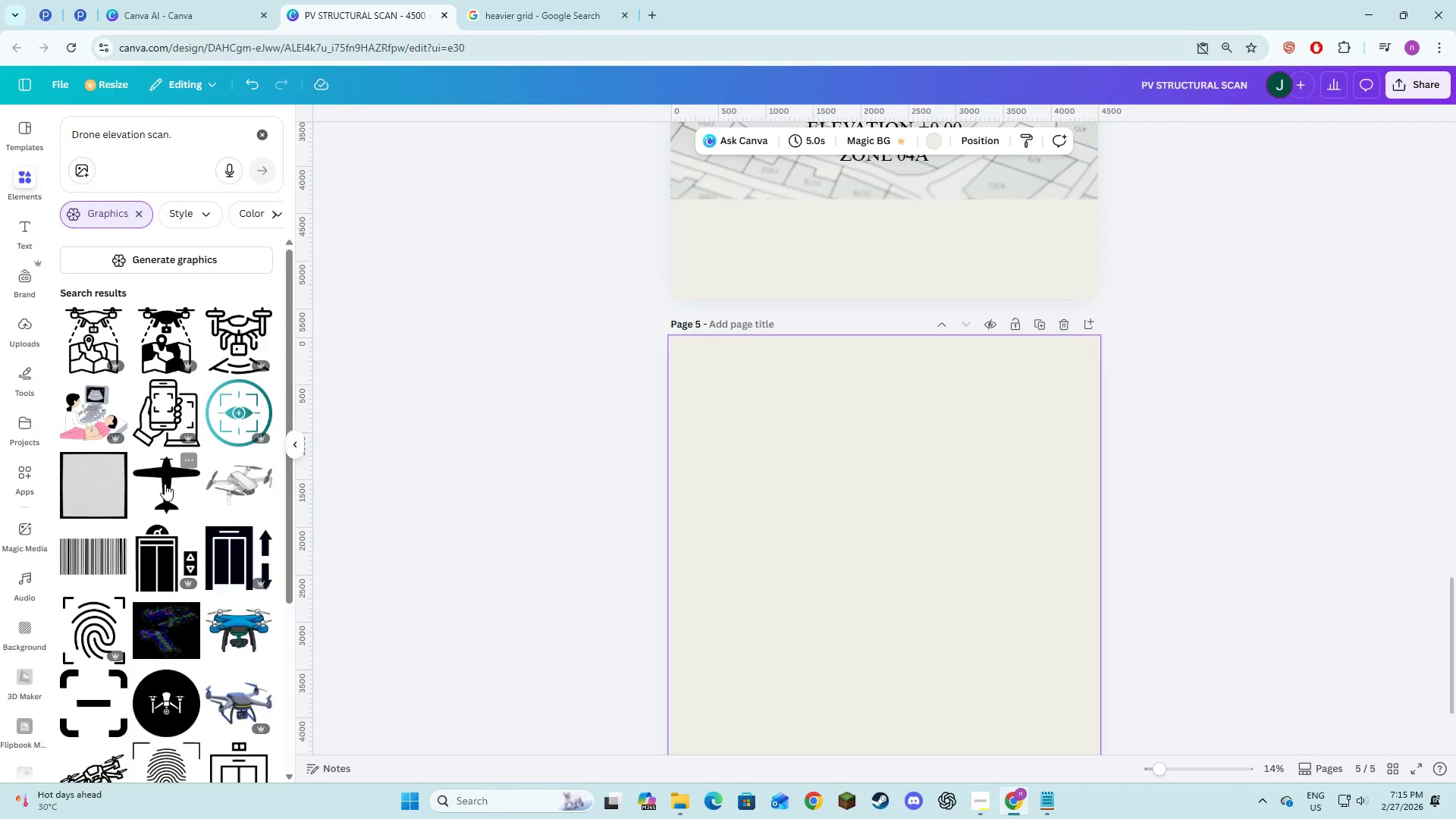 
left_click([234, 408])
 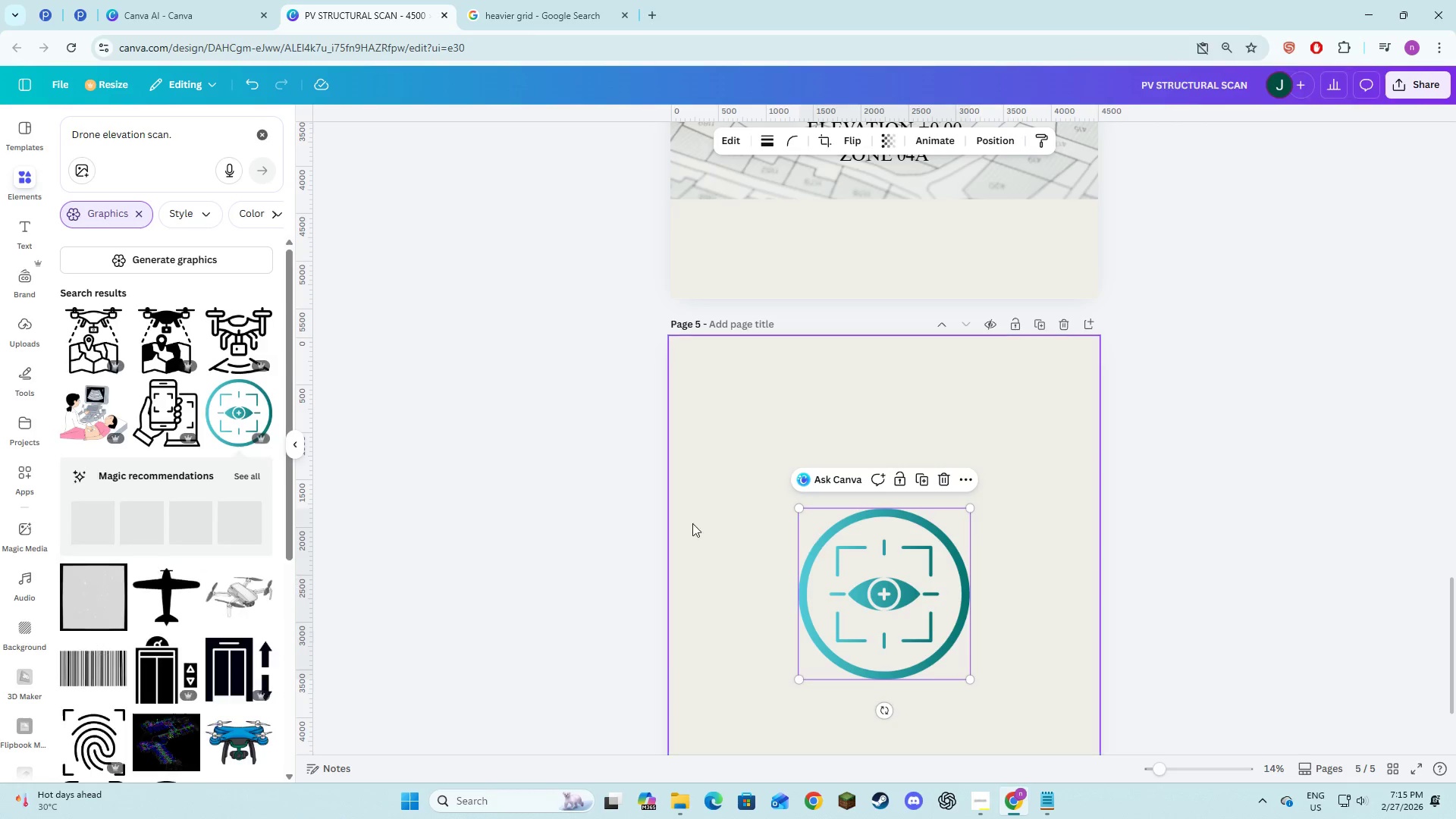 
scroll: coordinate [645, 513], scroll_direction: down, amount: 2.0
 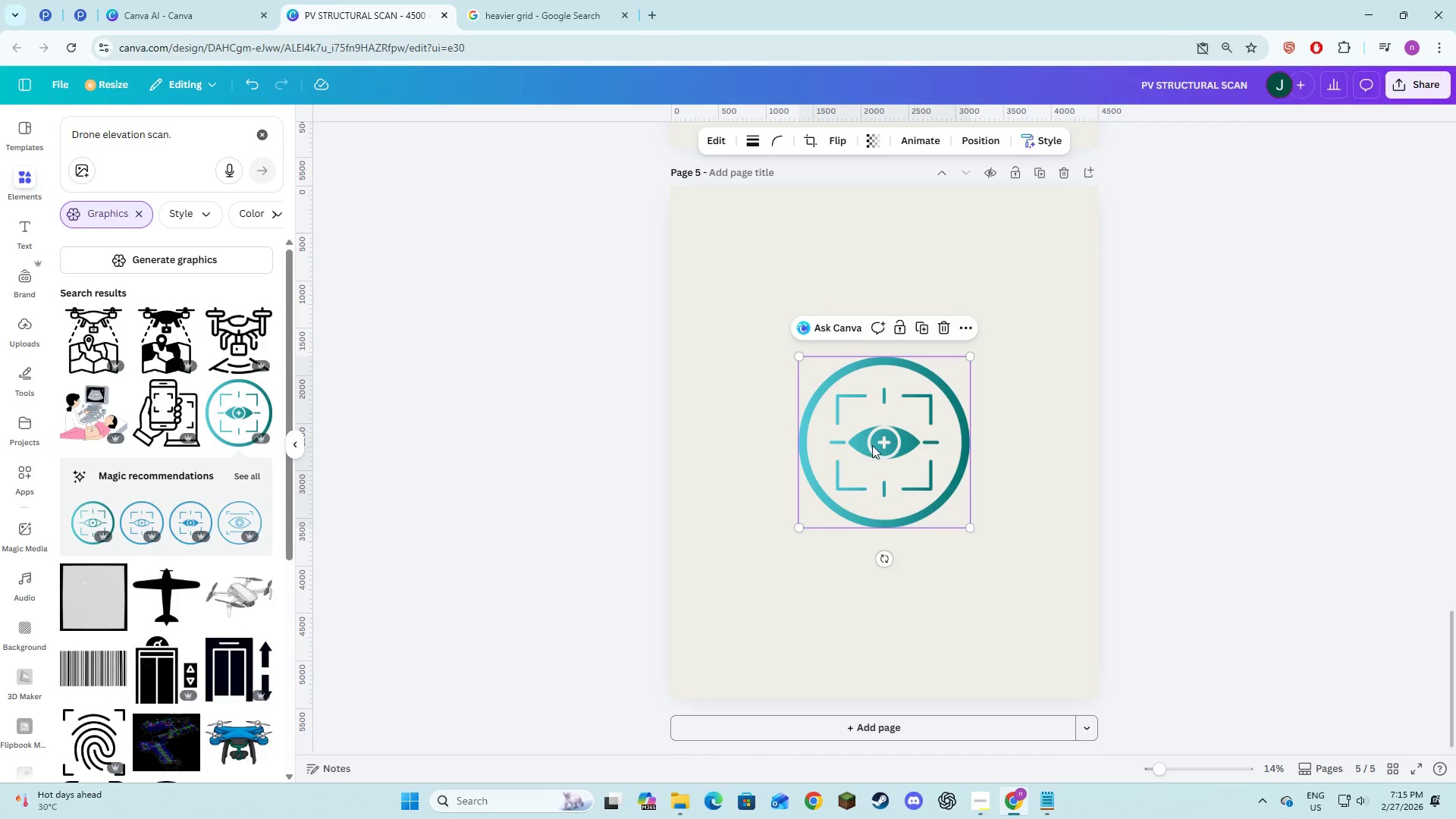 
left_click_drag(start_coordinate=[874, 441], to_coordinate=[878, 438])
 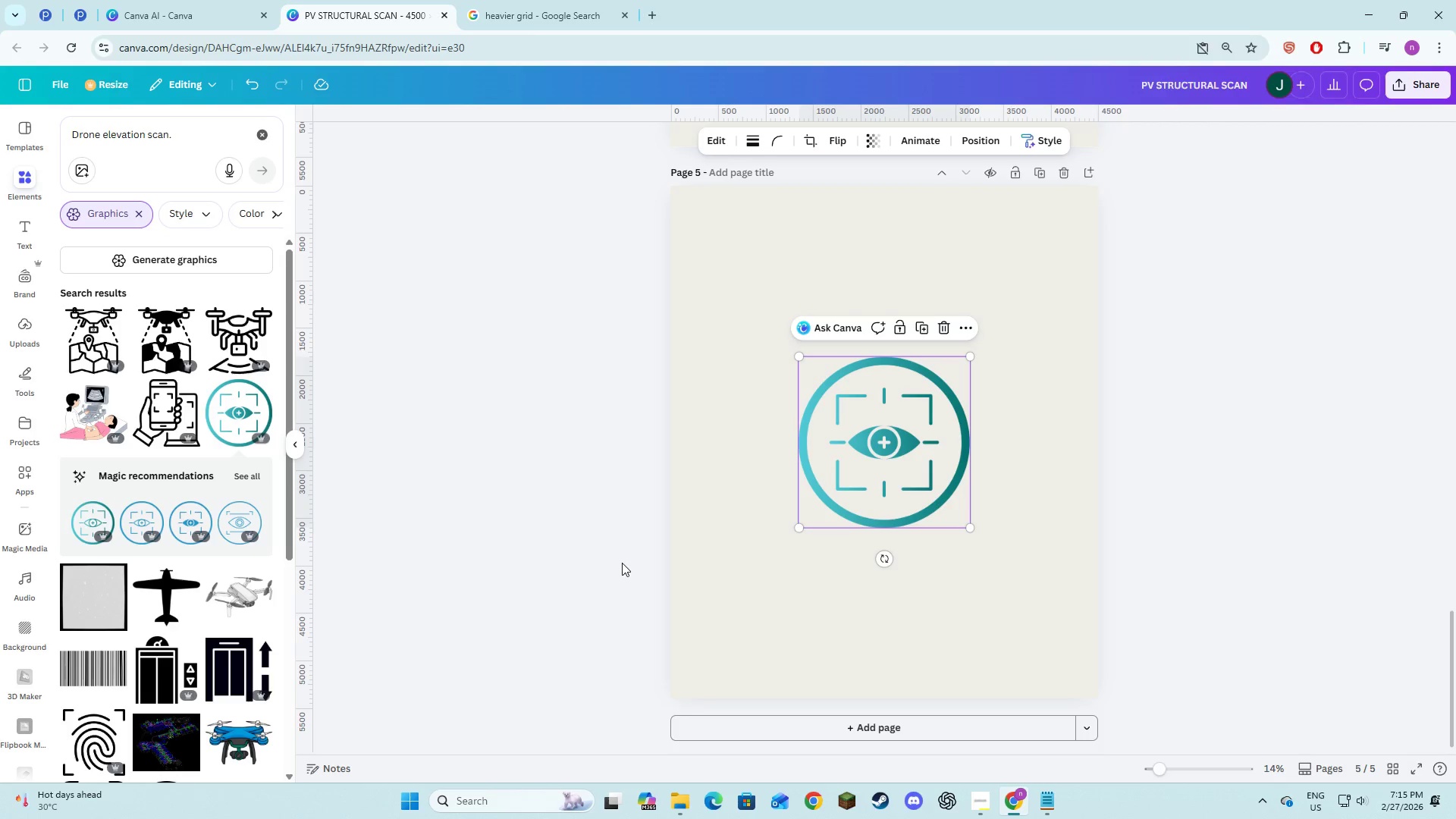 
left_click([622, 563])
 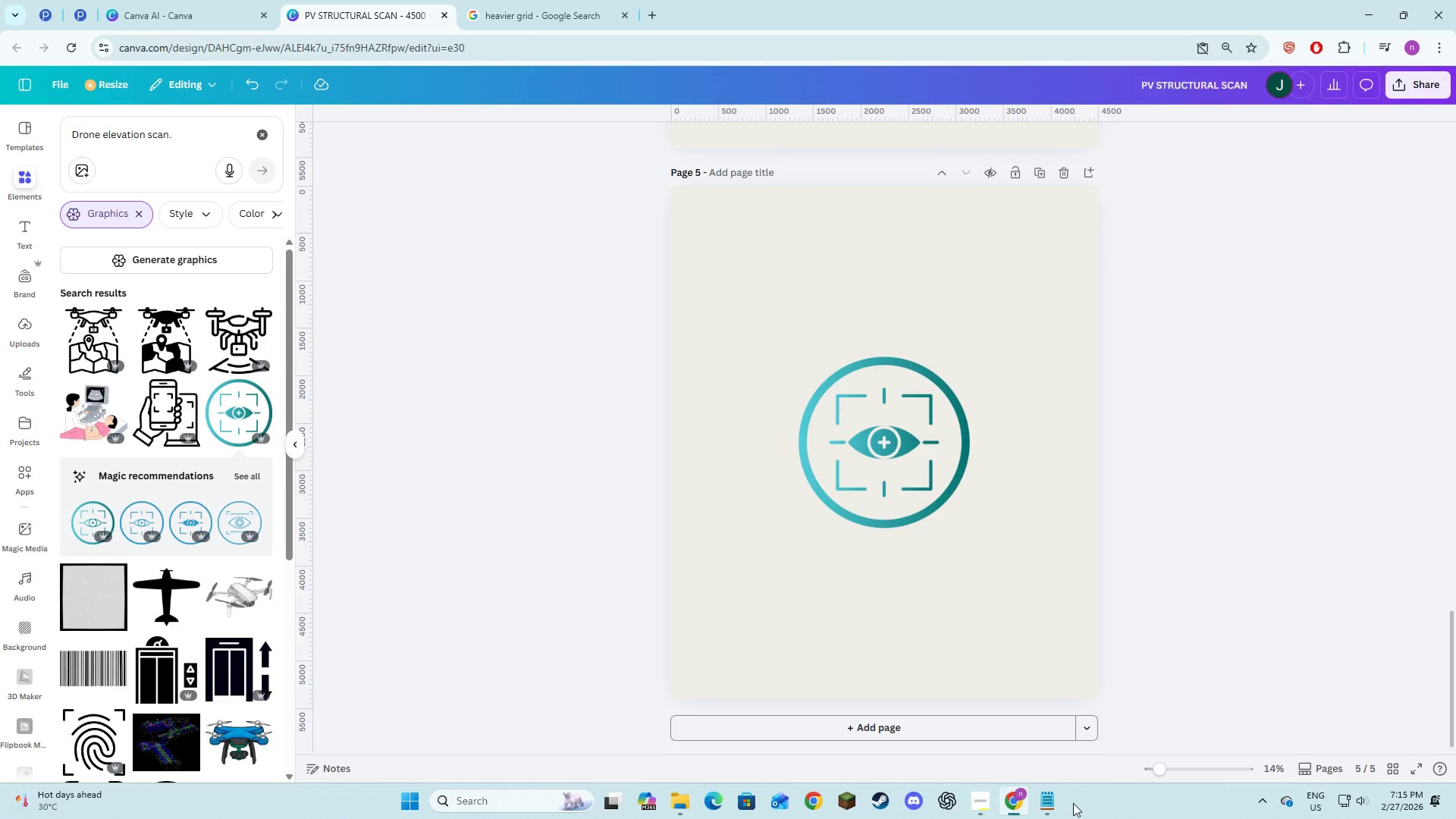 
left_click([1041, 810])
 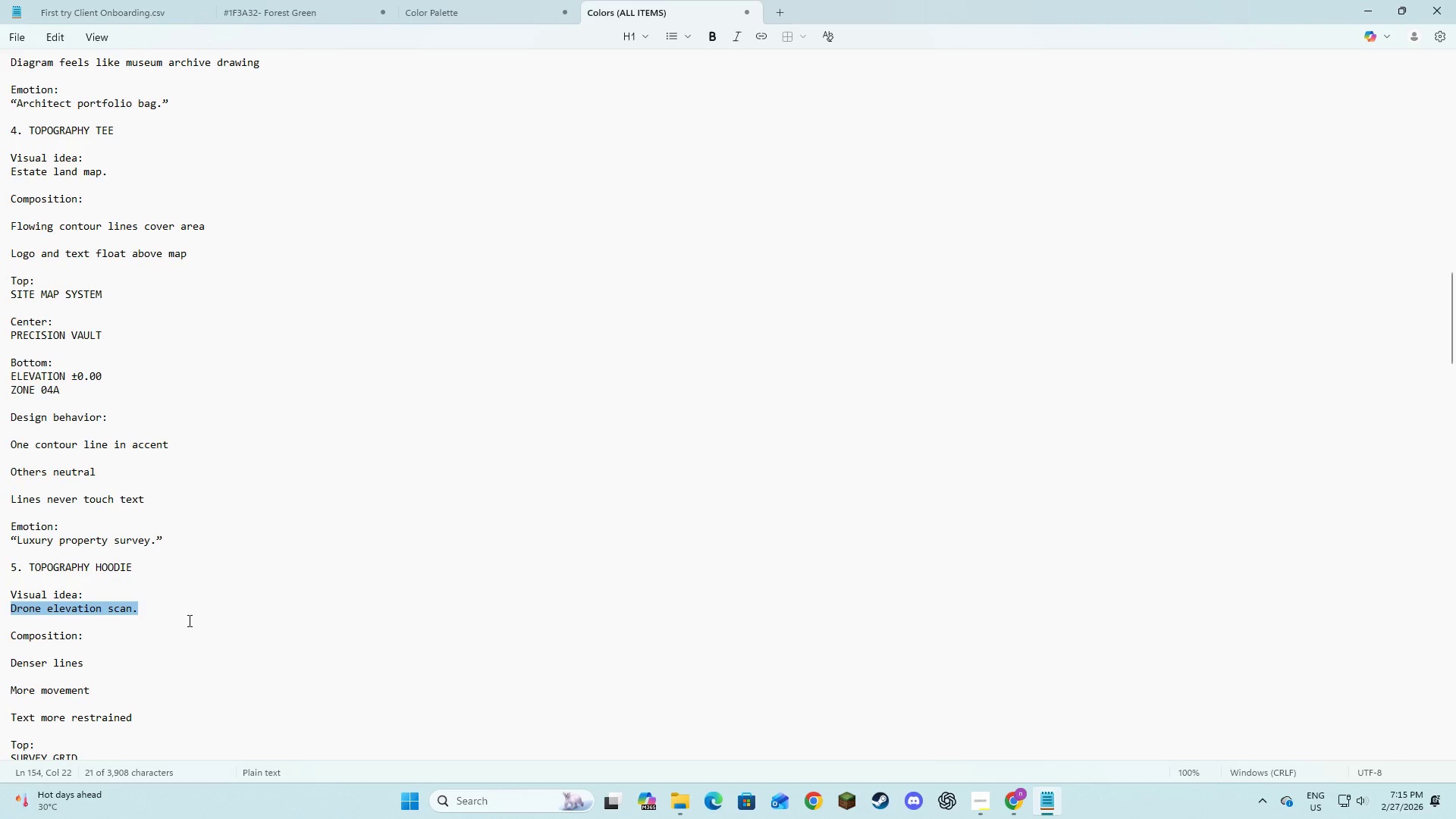 
scroll: coordinate [188, 620], scroll_direction: down, amount: 4.0
 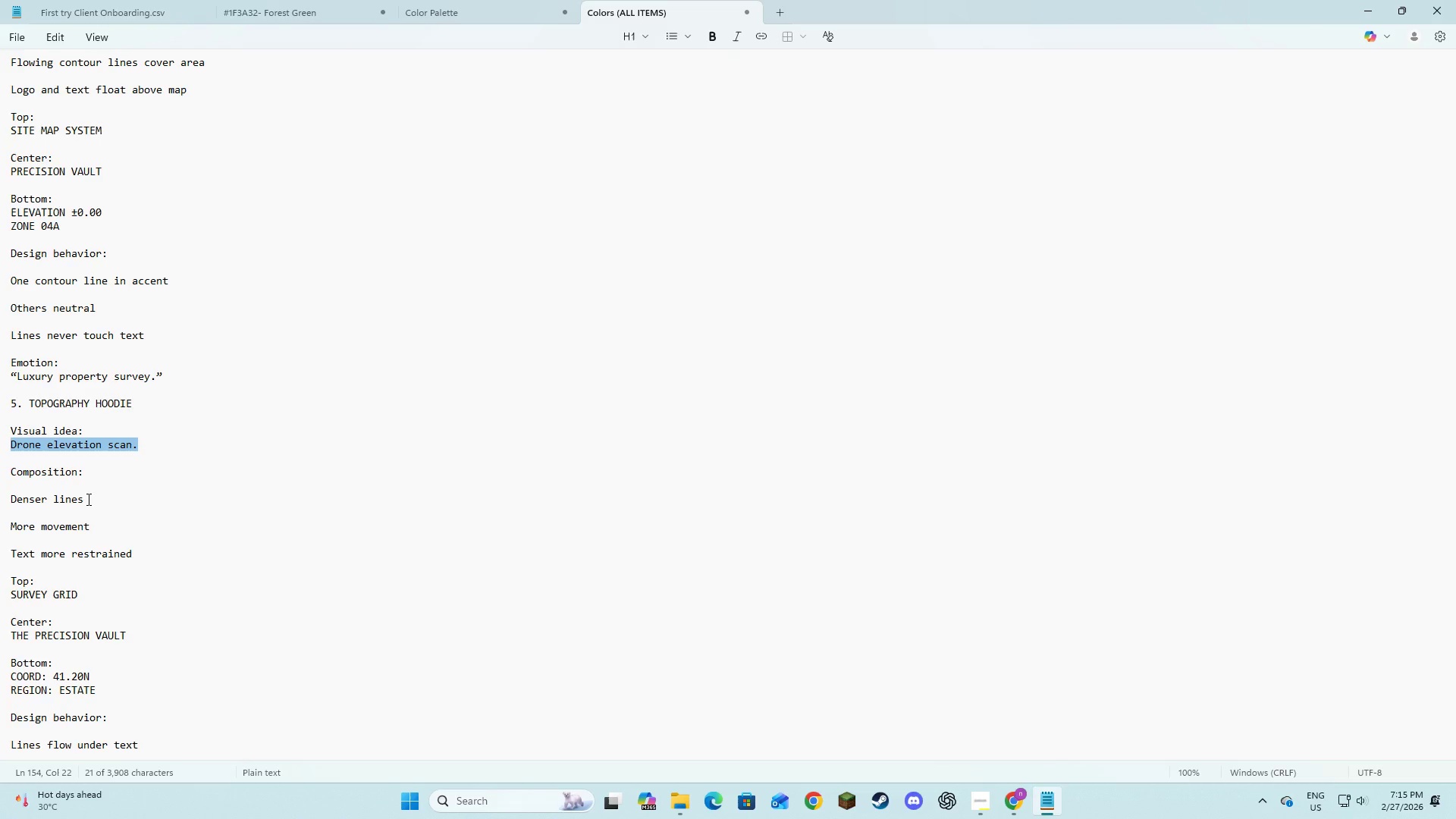 
wait(5.52)
 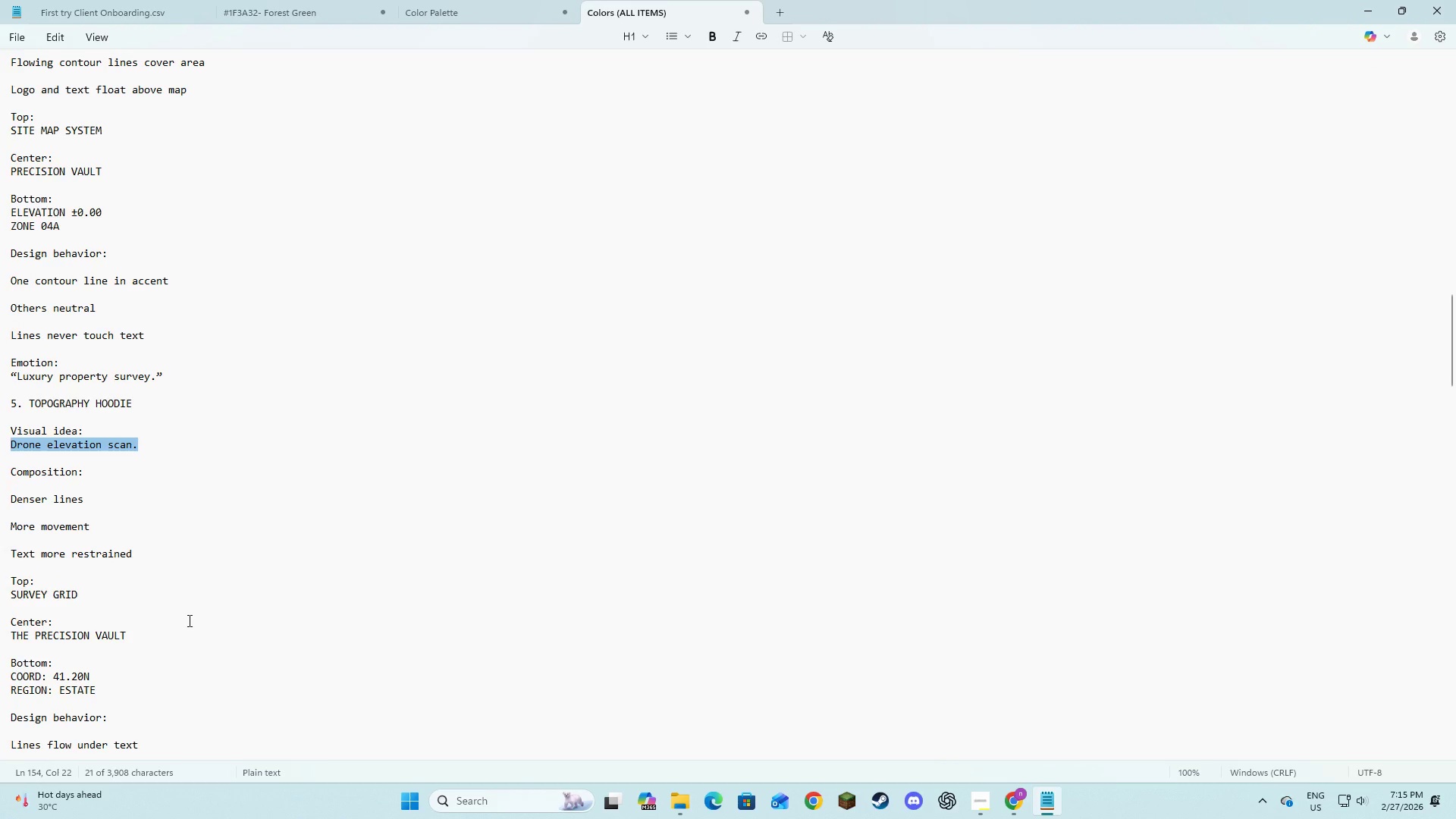 
left_click_drag(start_coordinate=[84, 598], to_coordinate=[10, 598])
 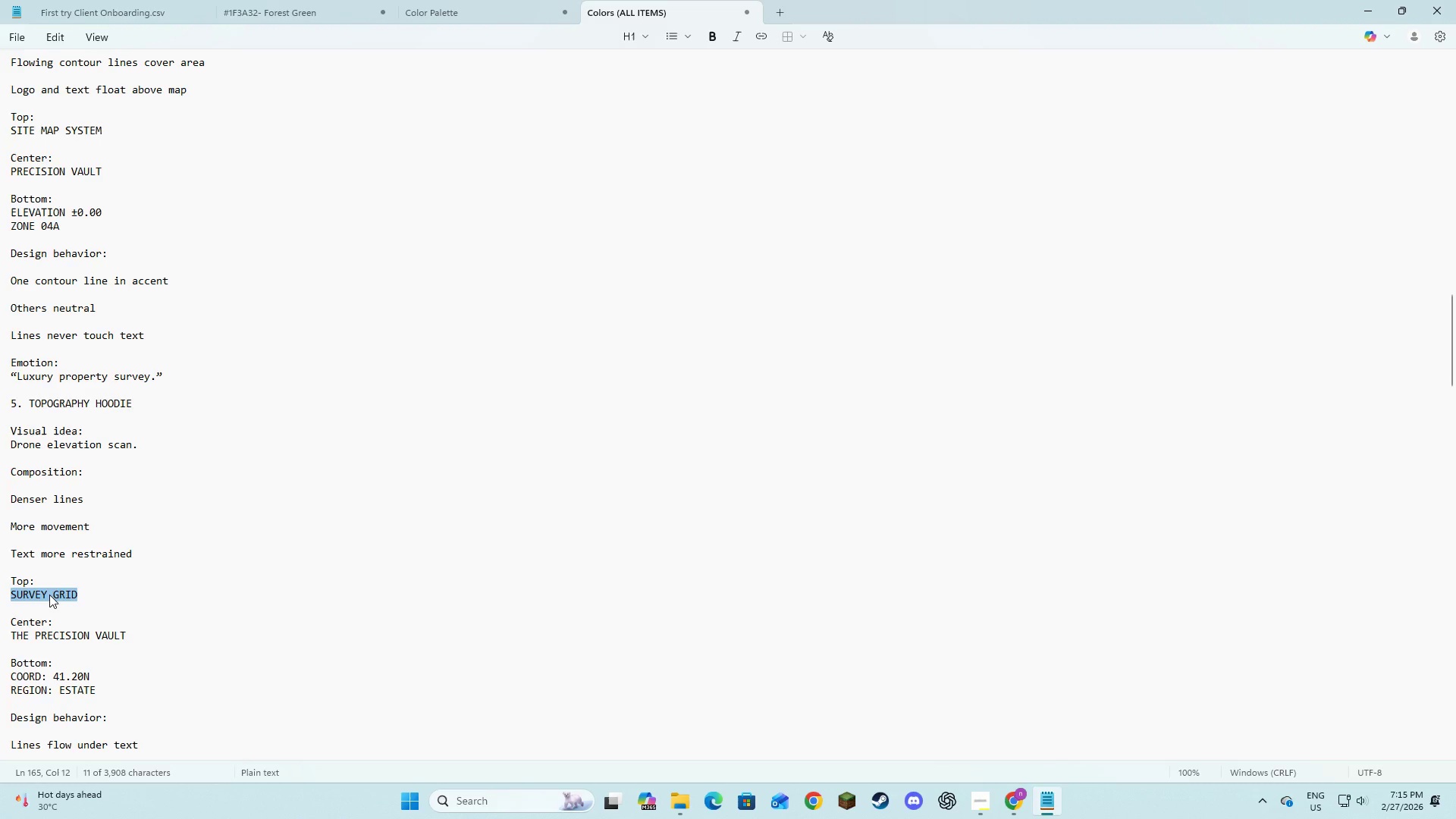 
right_click([49, 595])
 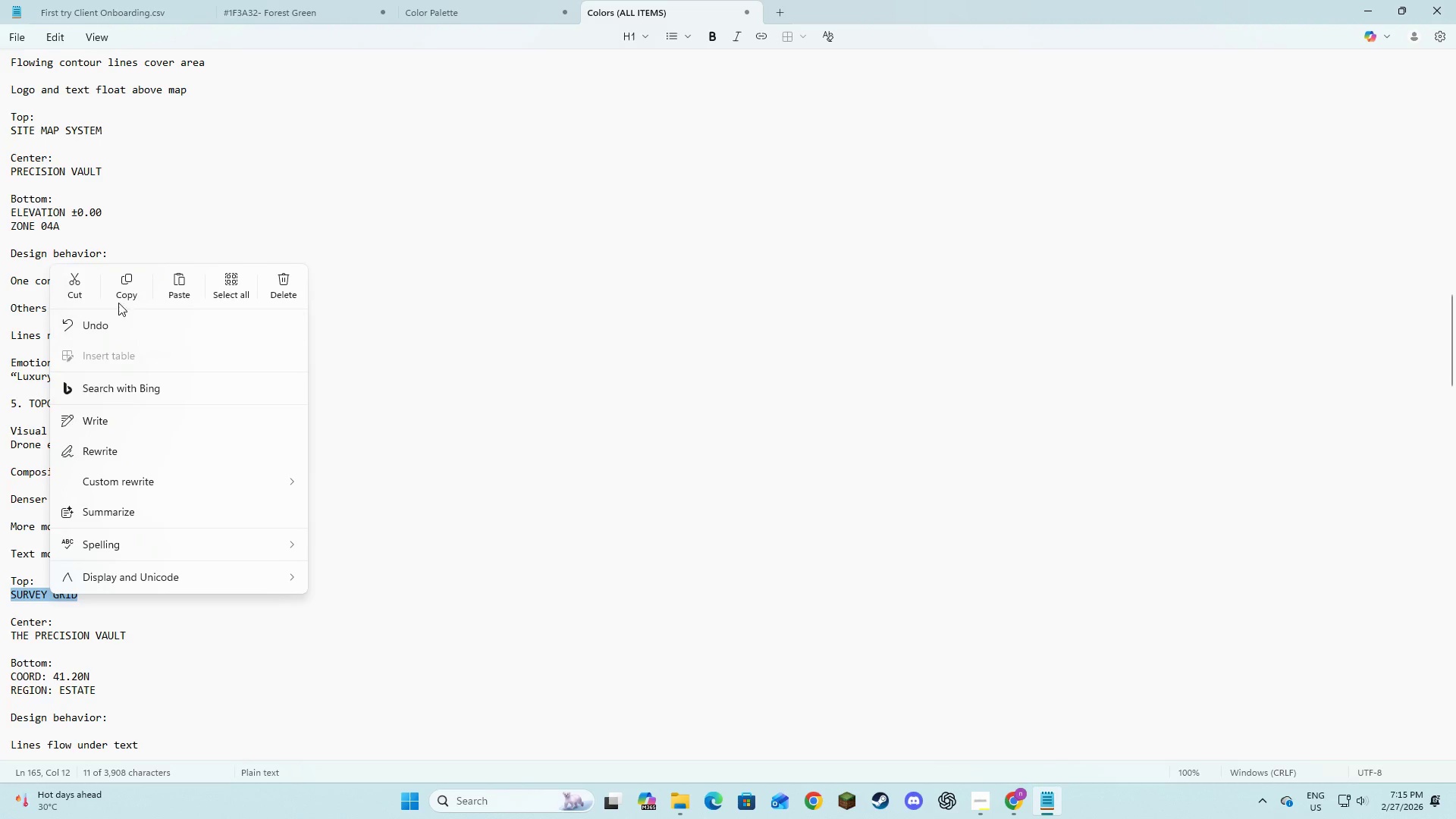 
left_click([121, 296])
 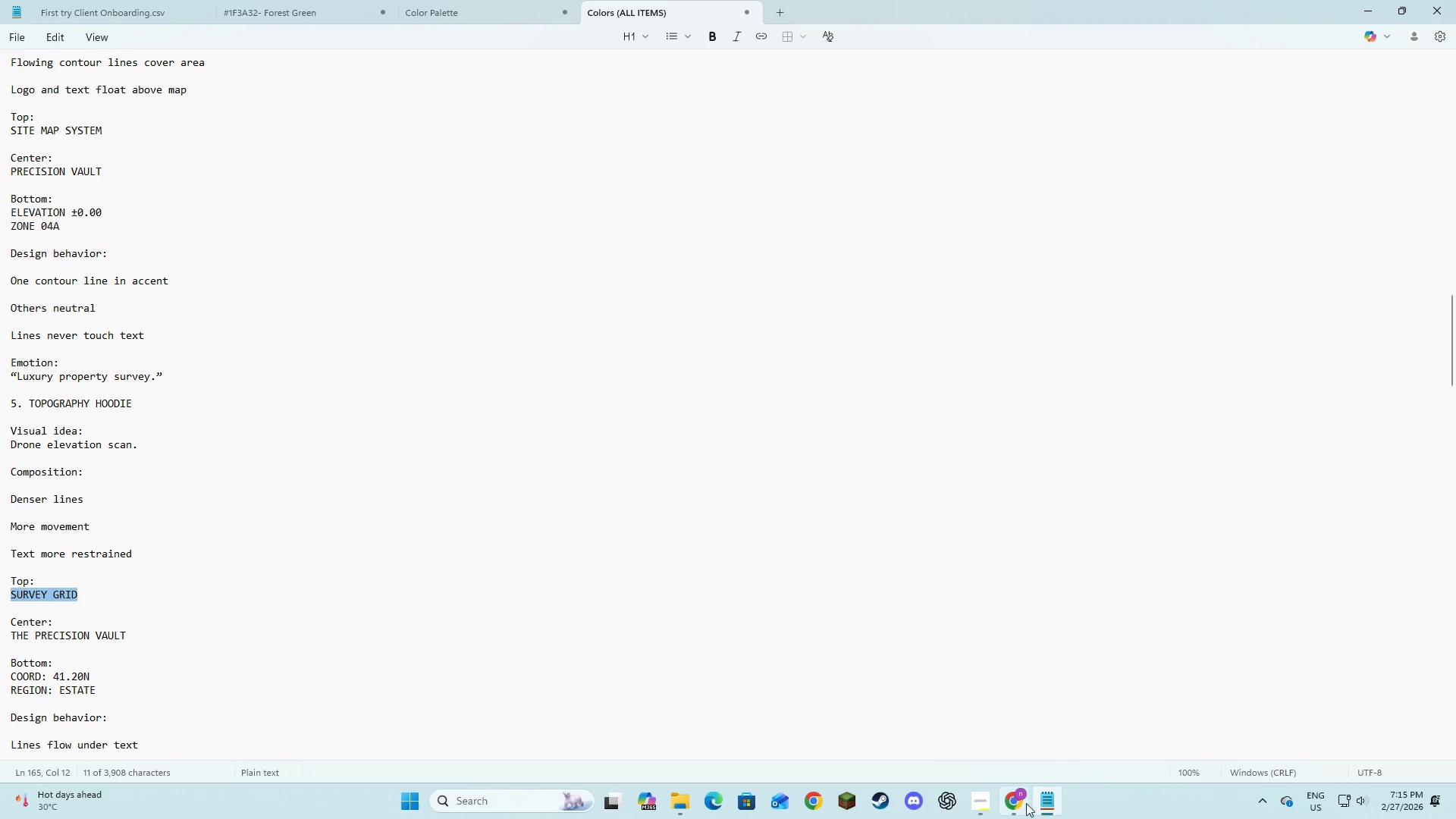 
left_click([1018, 803])
 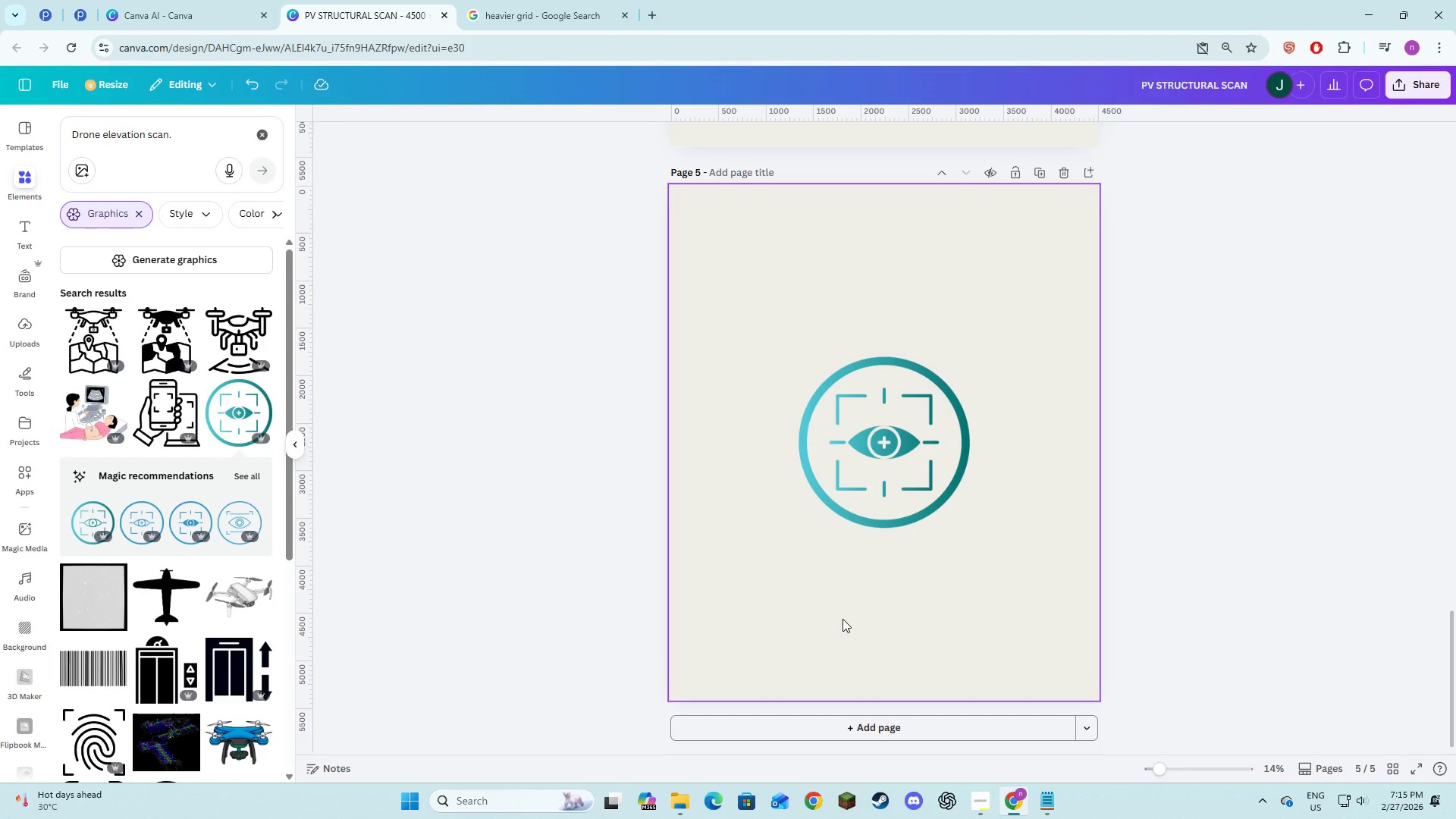 
key(Control+V)
 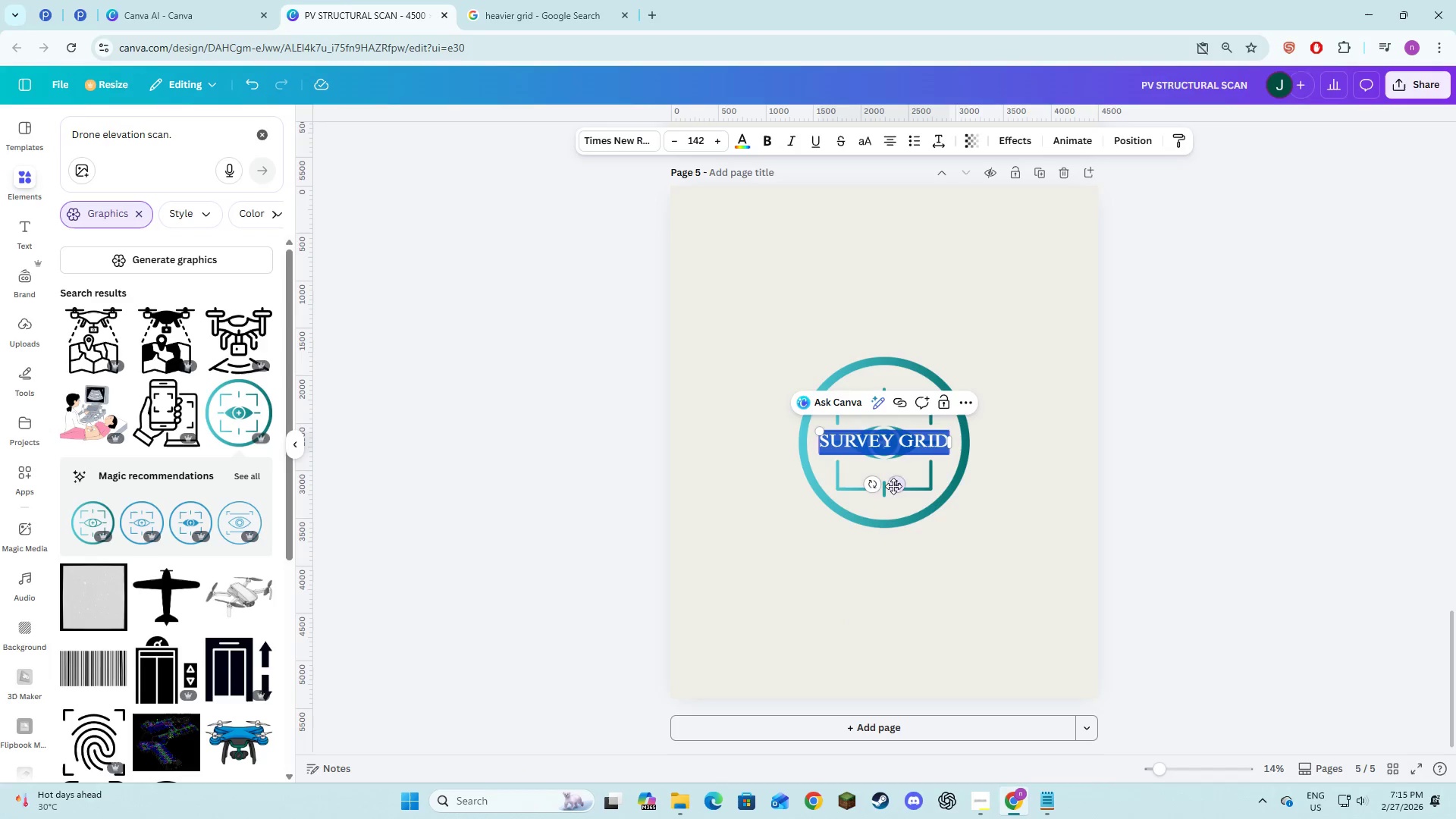 
left_click_drag(start_coordinate=[893, 484], to_coordinate=[895, 339])
 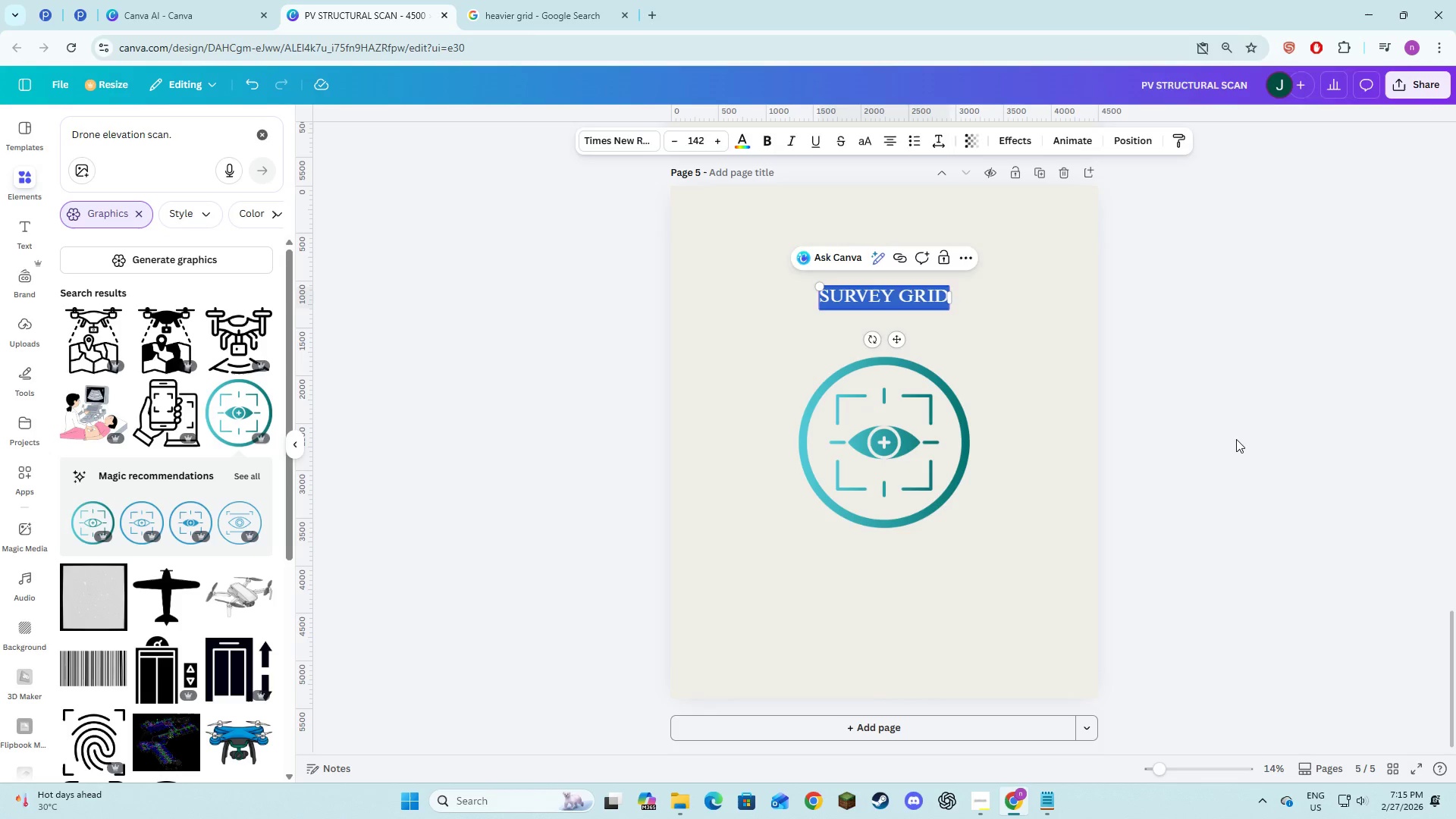 
left_click([1236, 439])
 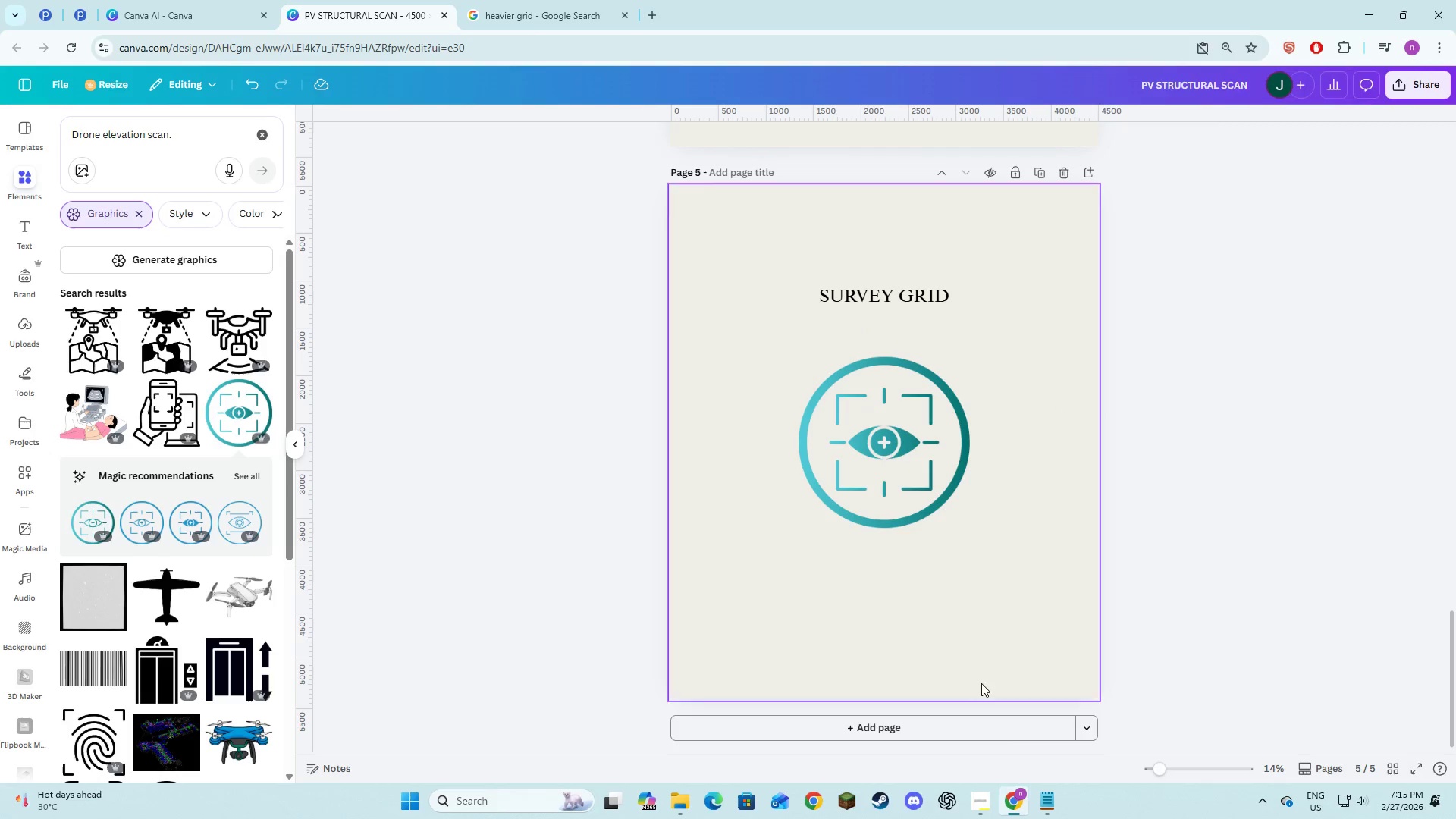 
left_click([1043, 808])
 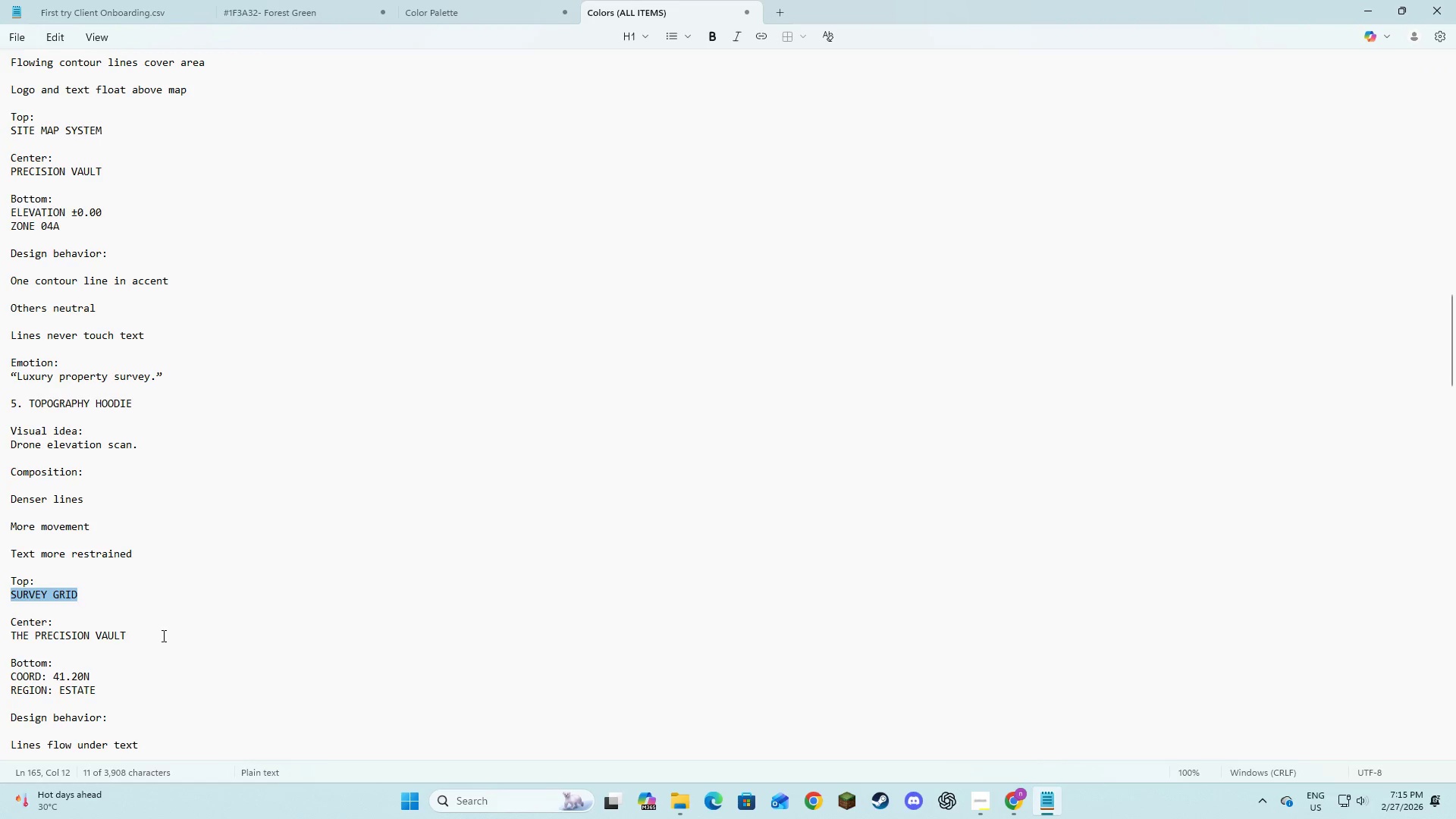 
scroll: coordinate [162, 635], scroll_direction: down, amount: 1.0
 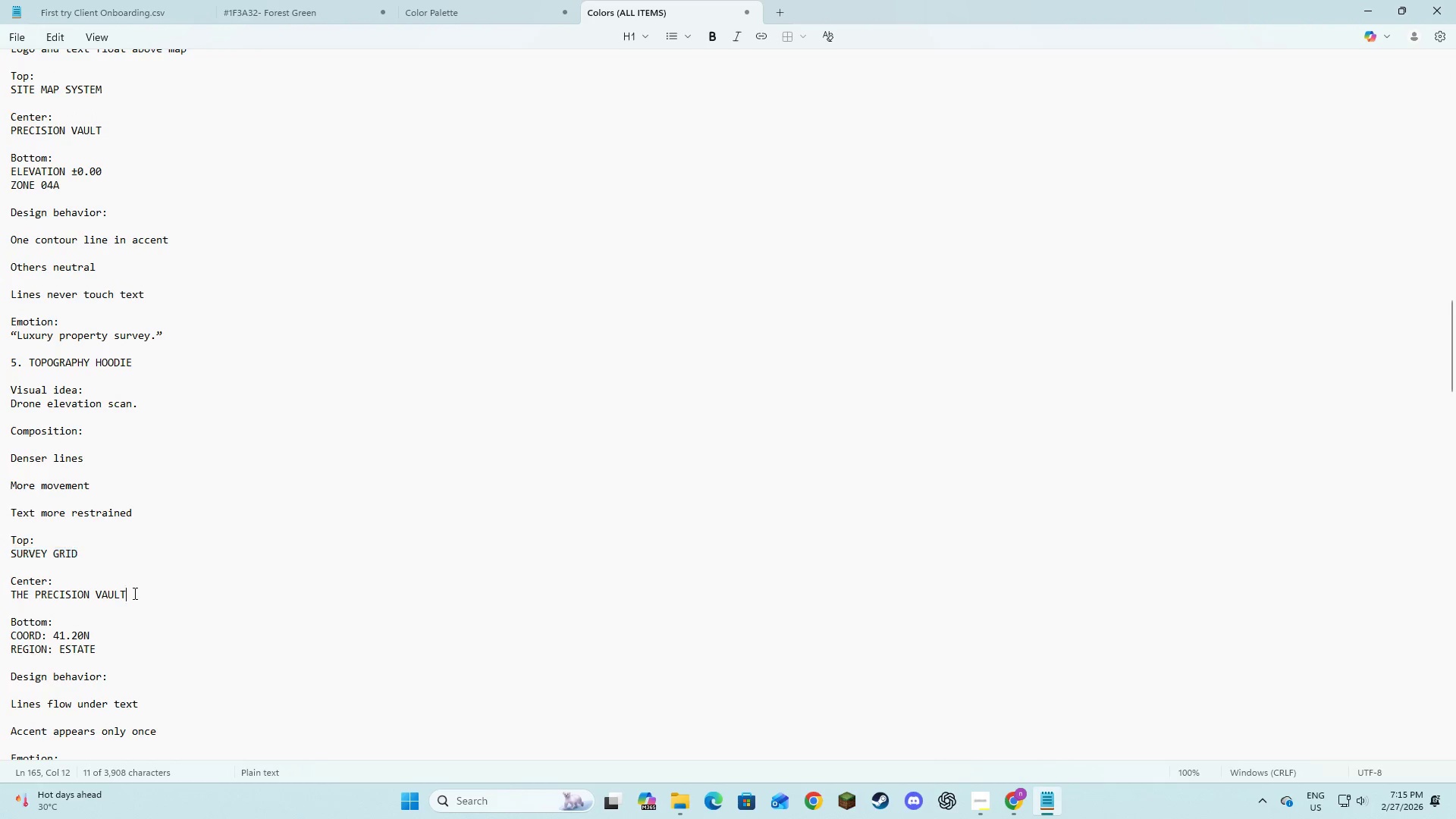 
left_click_drag(start_coordinate=[133, 593], to_coordinate=[12, 596])
 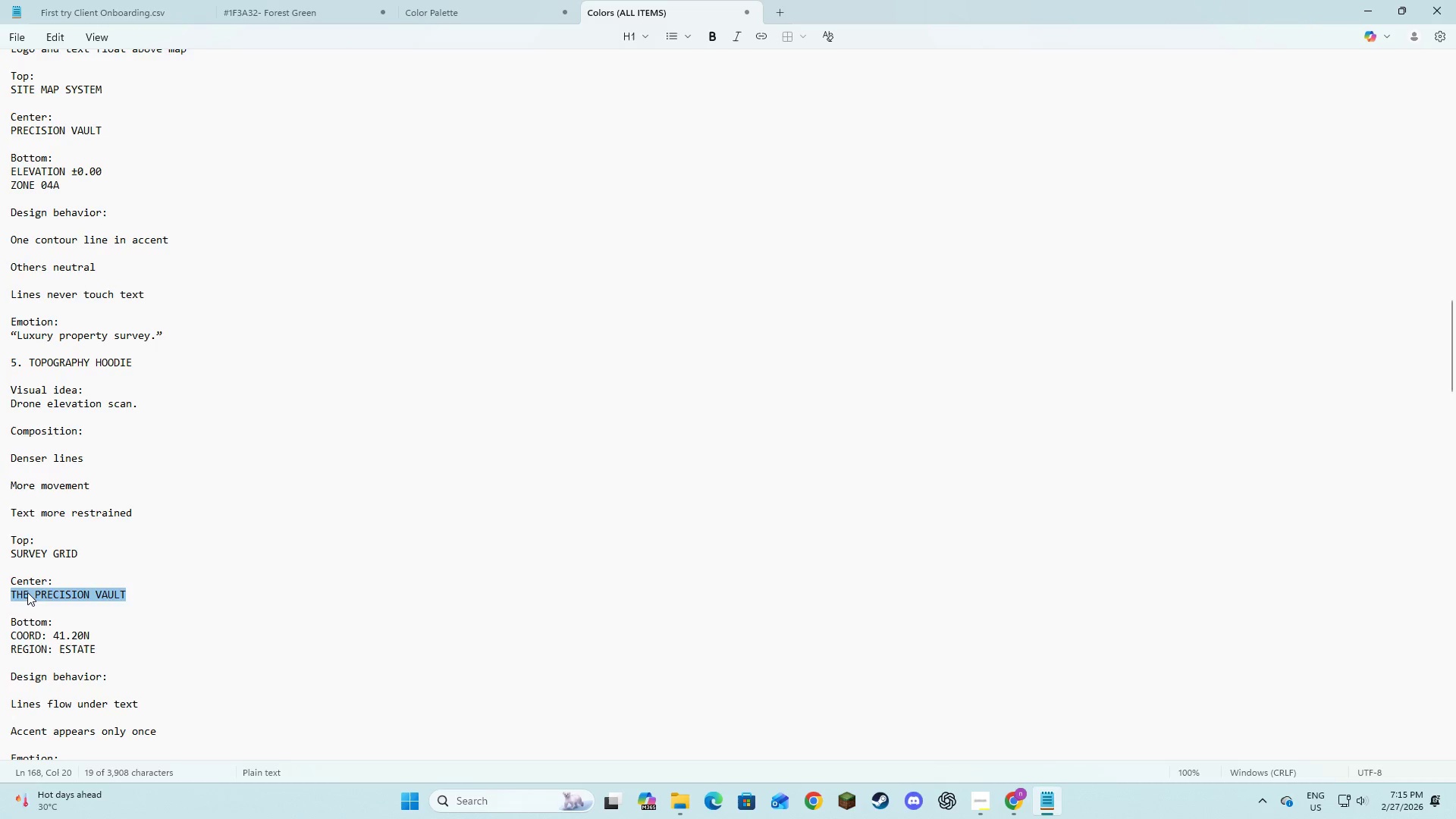 
right_click([27, 592])
 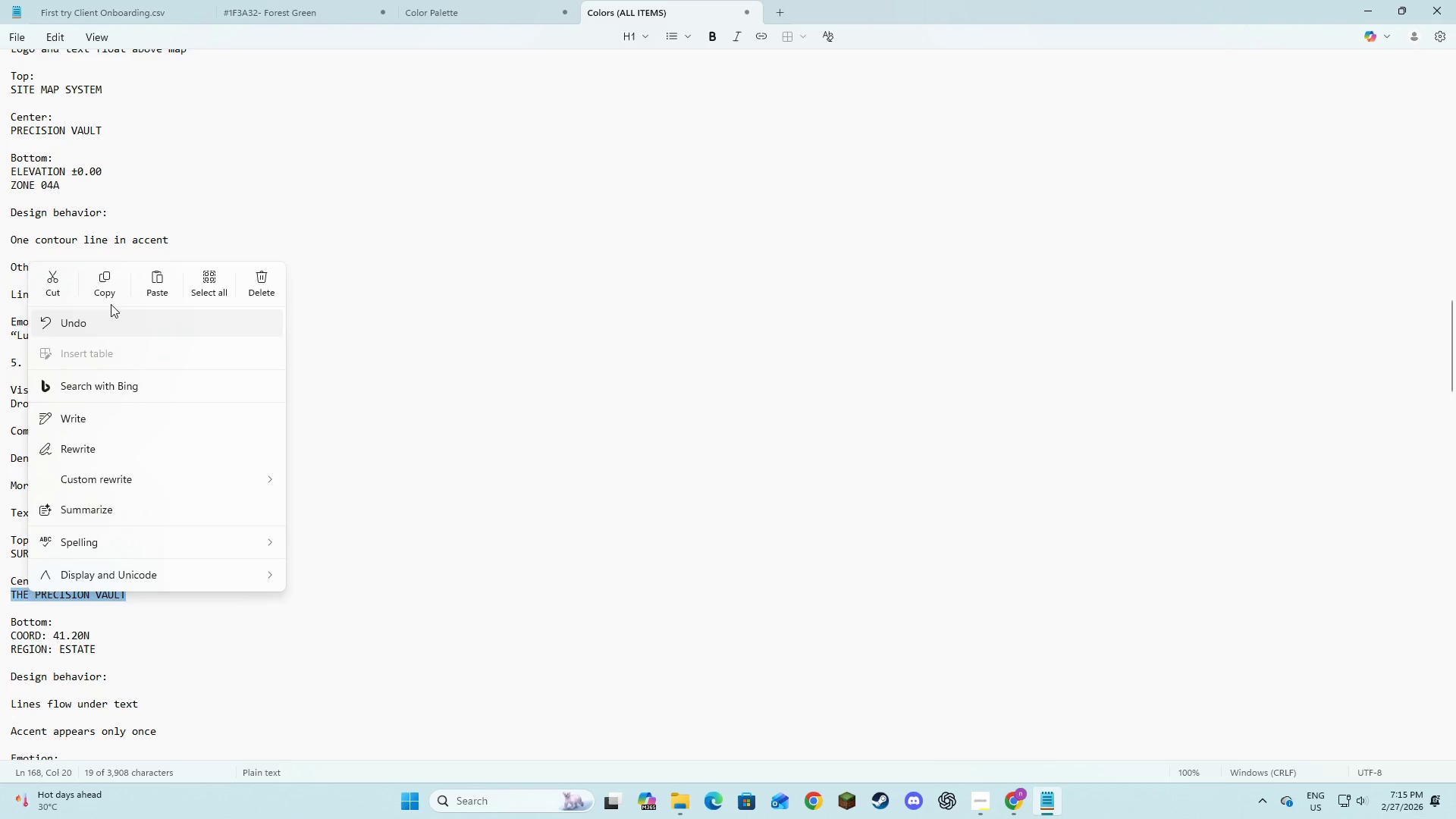 
left_click([107, 286])
 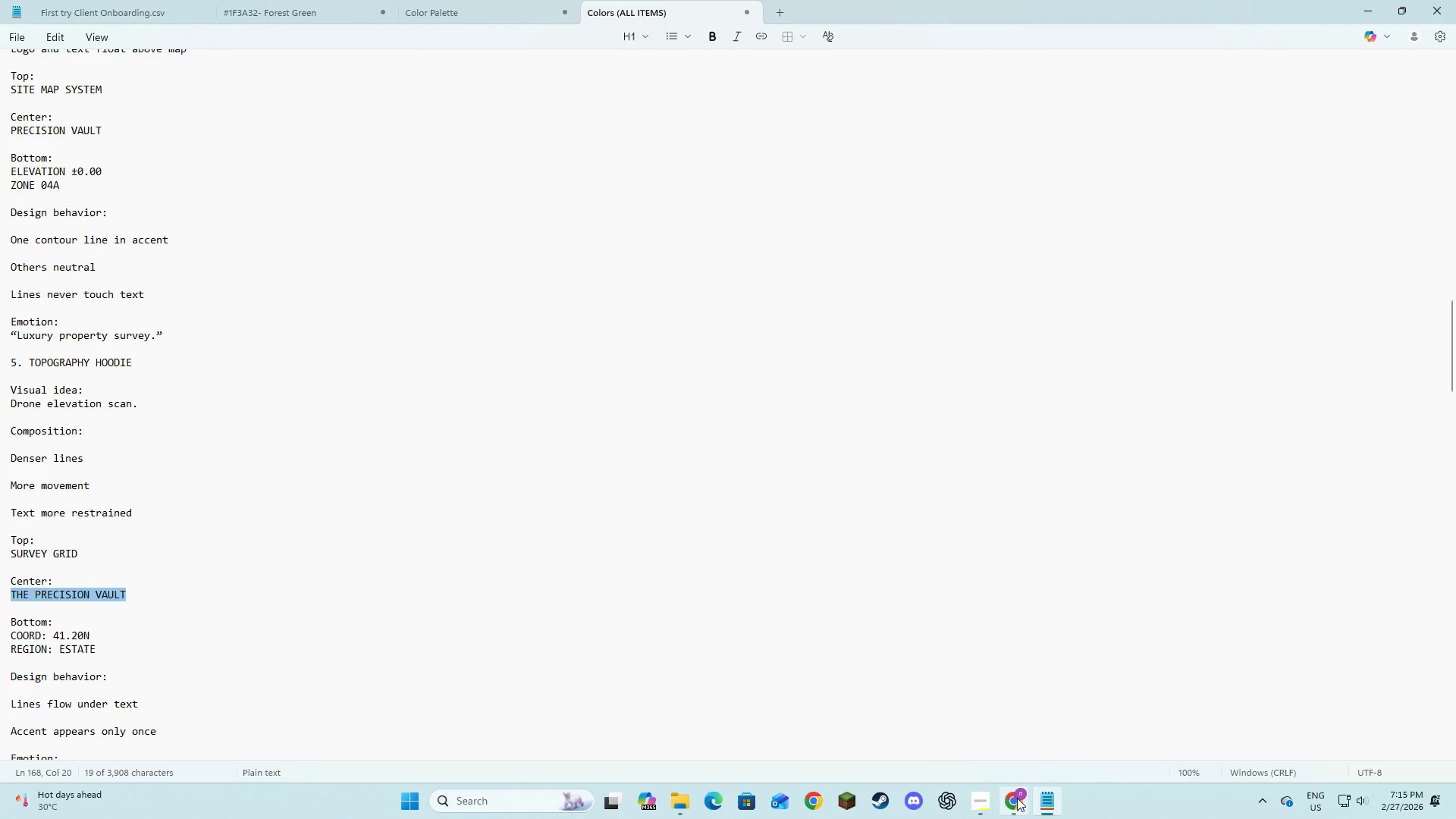 
left_click([1017, 801])
 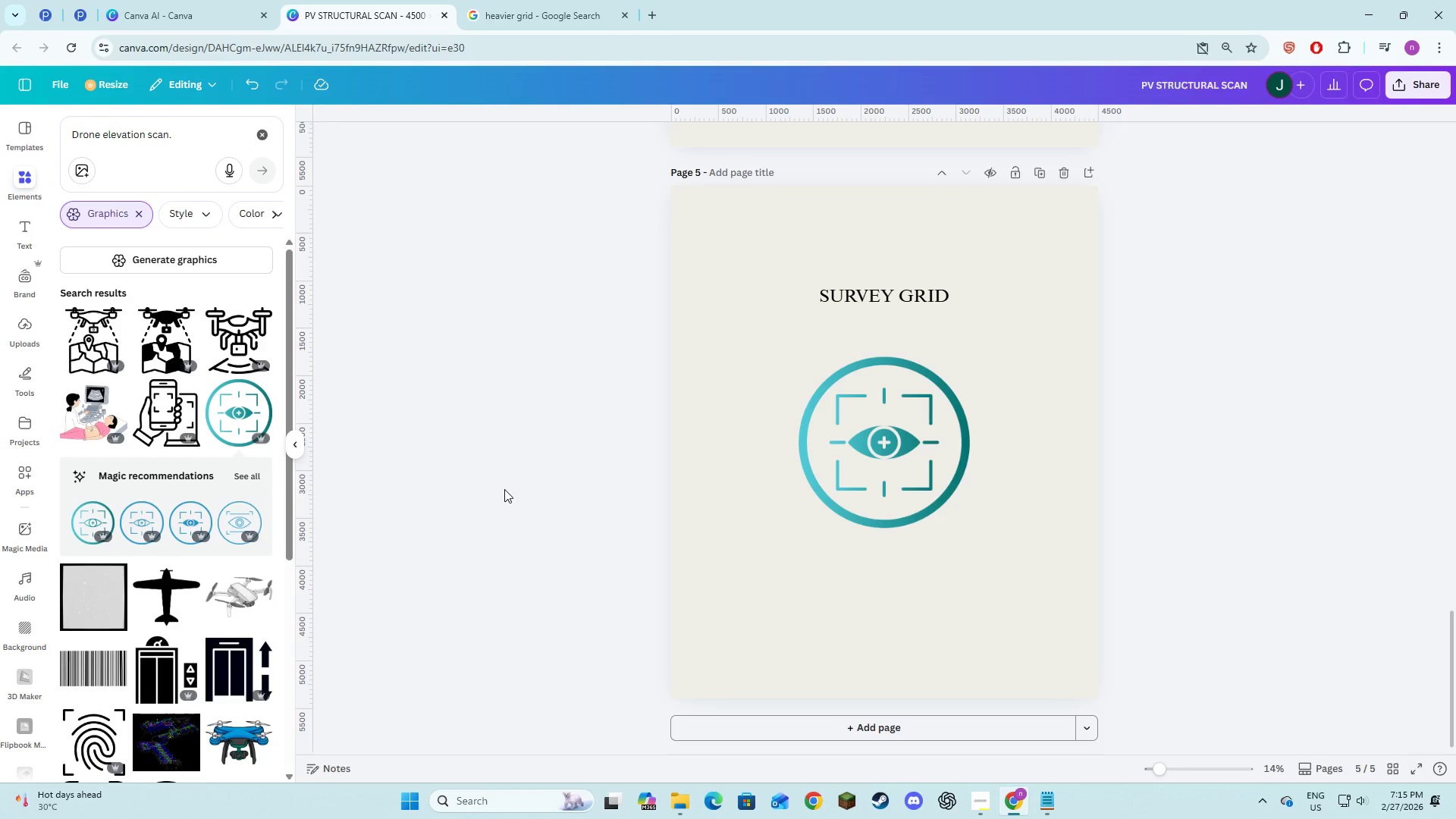 
double_click([890, 489])
 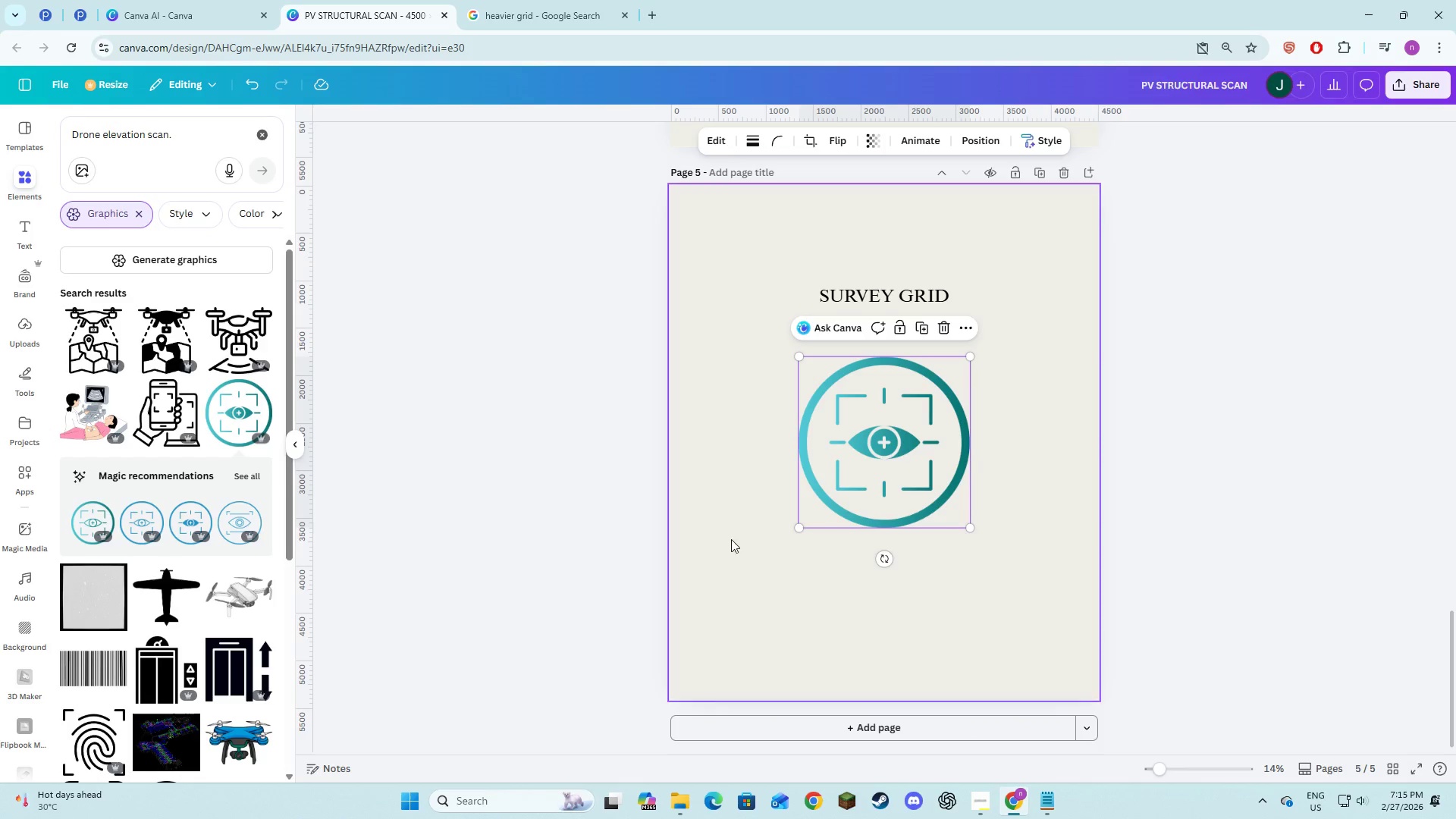 
left_click([730, 541])
 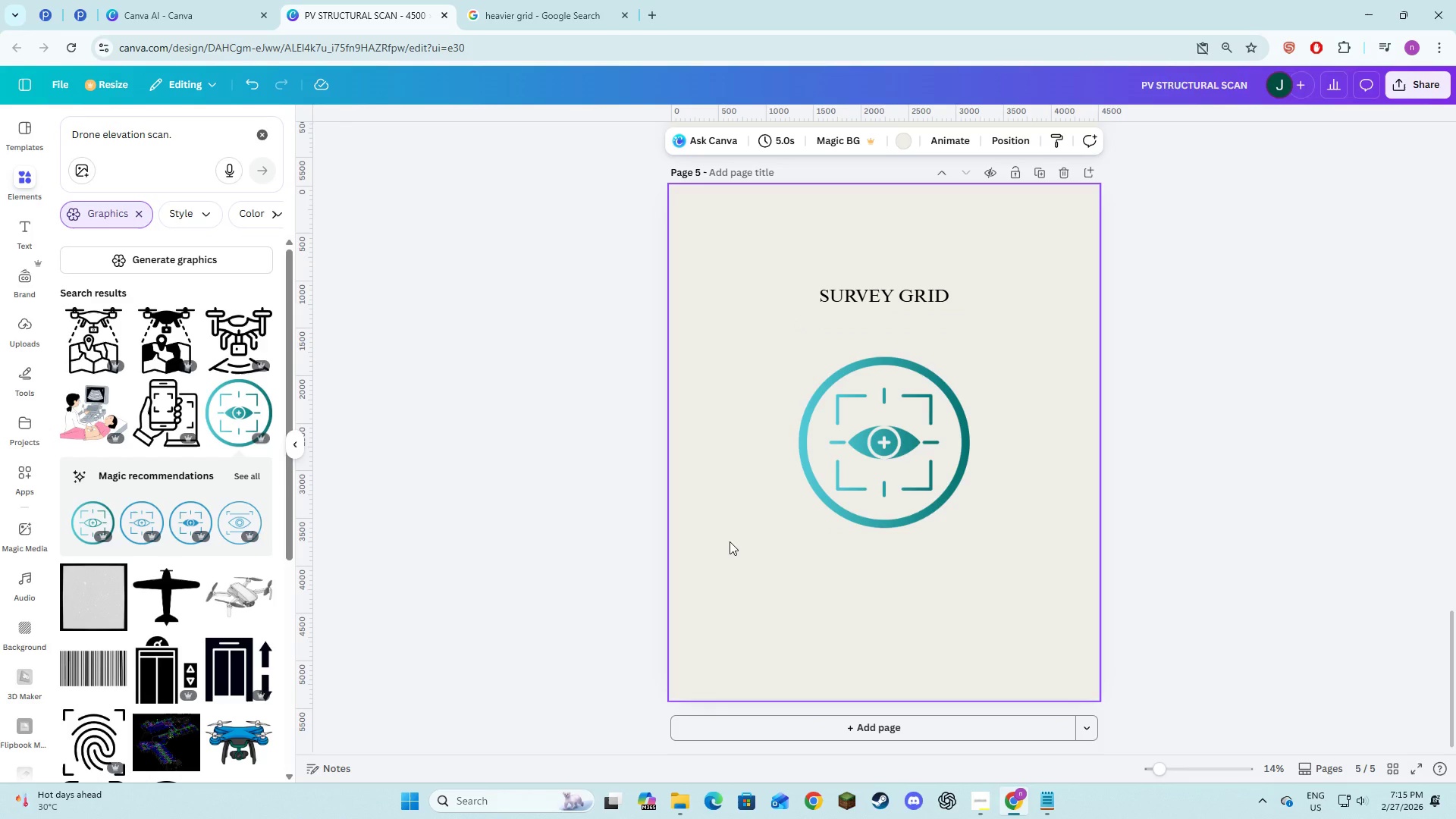 
key(Control+V)
 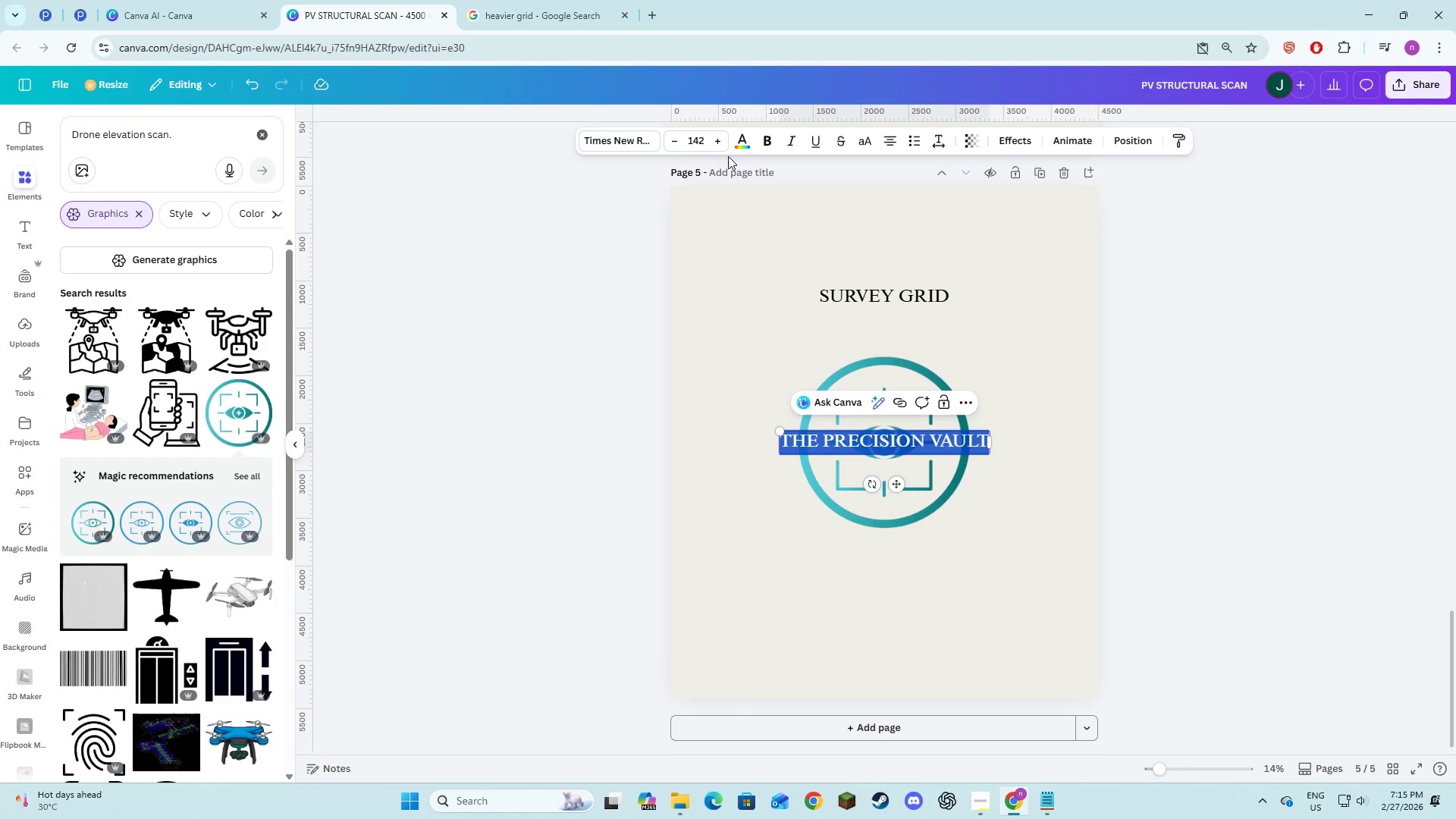 
left_click([697, 141])
 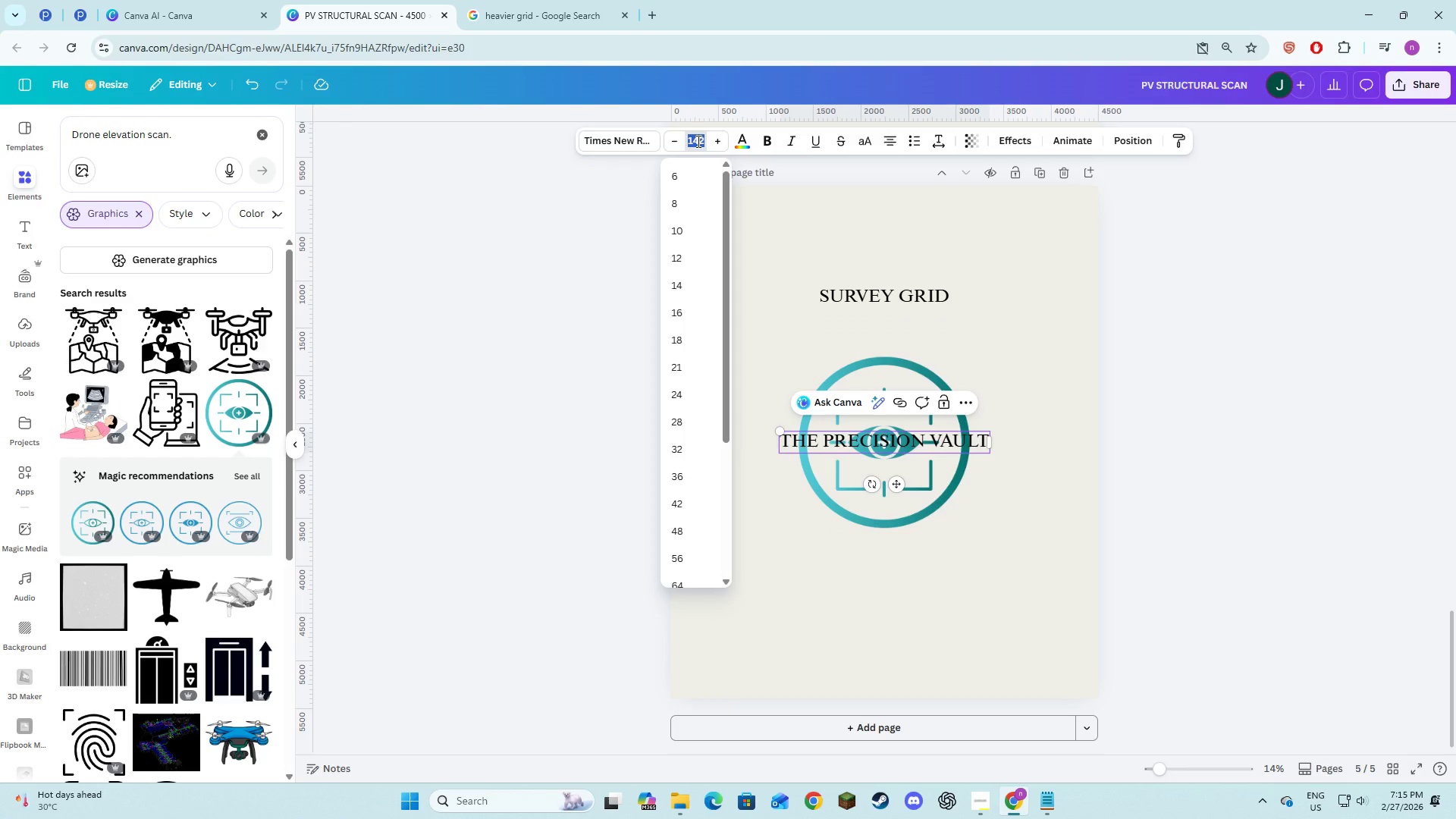 
key(Numpad2)
 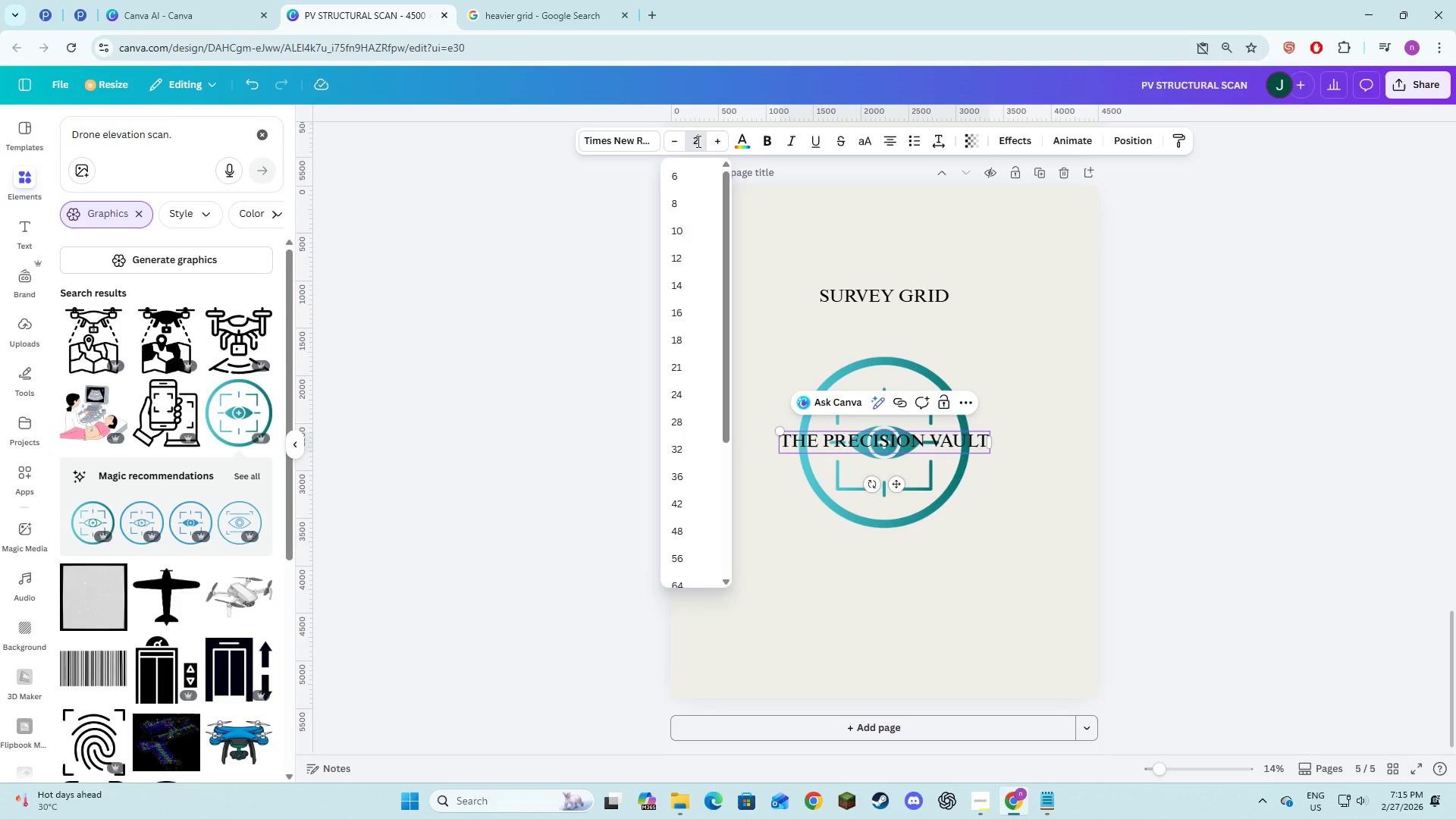 
key(Numpad0)
 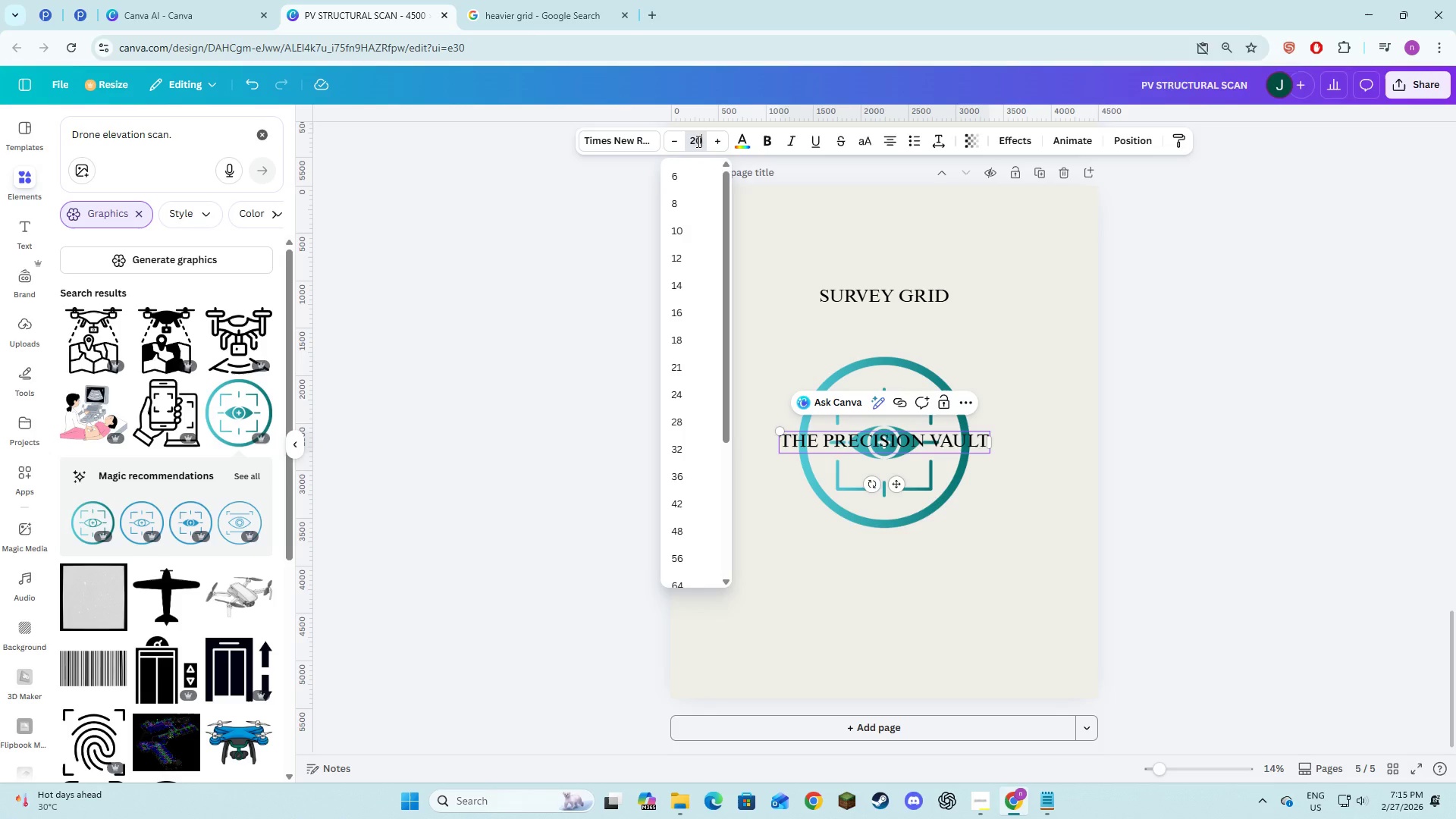 
key(Numpad0)
 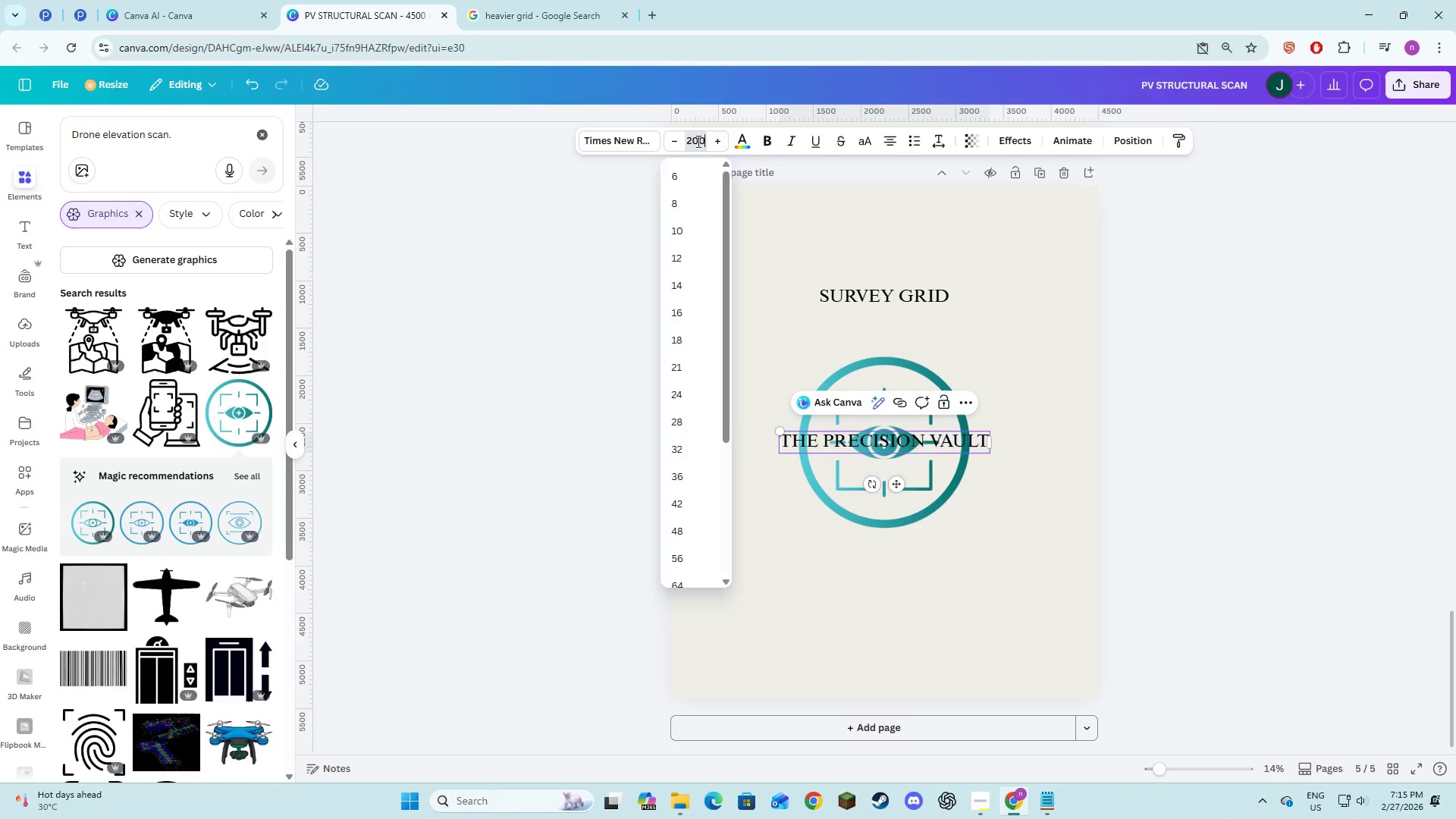 
key(NumpadEnter)
 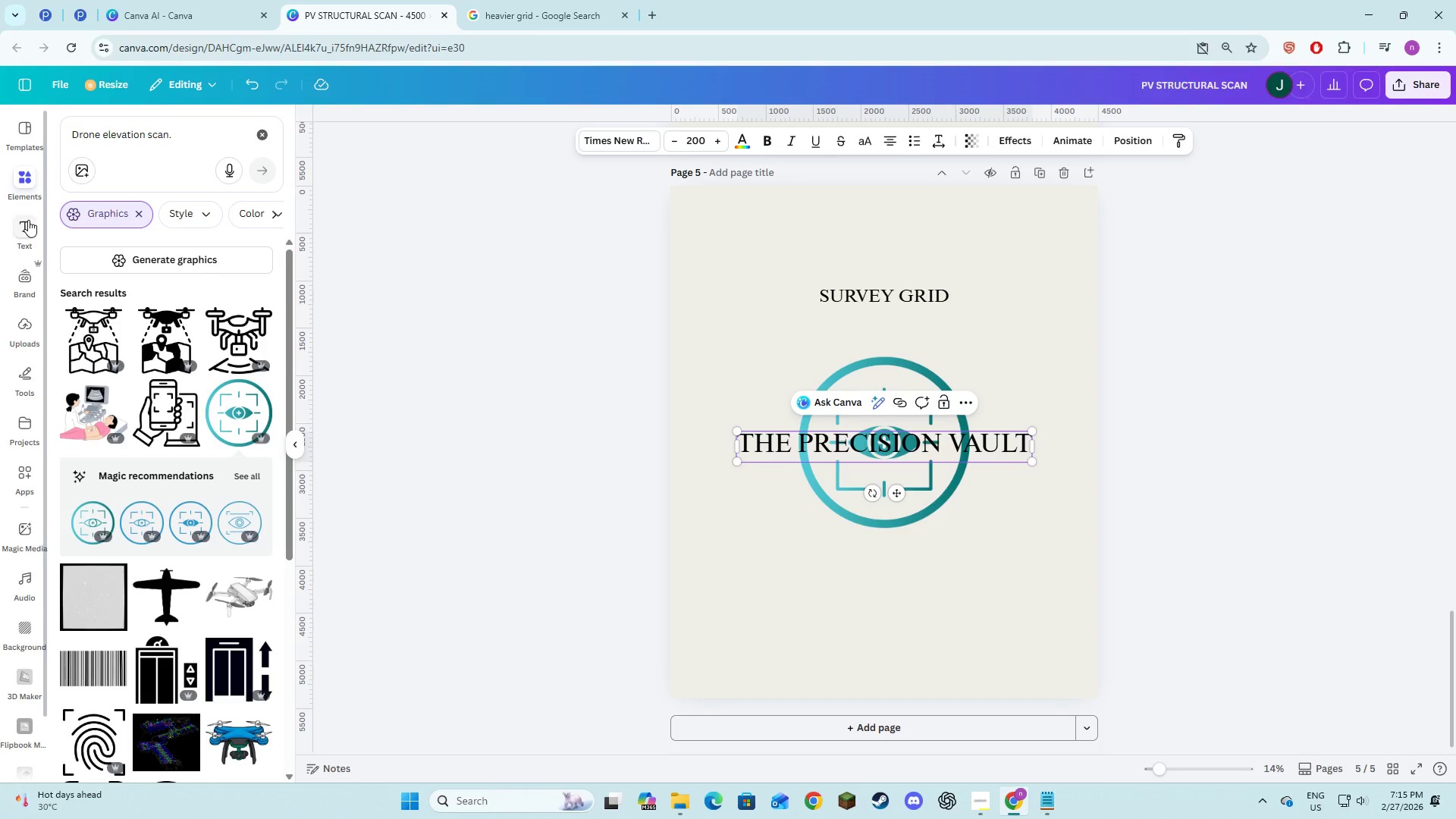 
left_click([262, 137])
 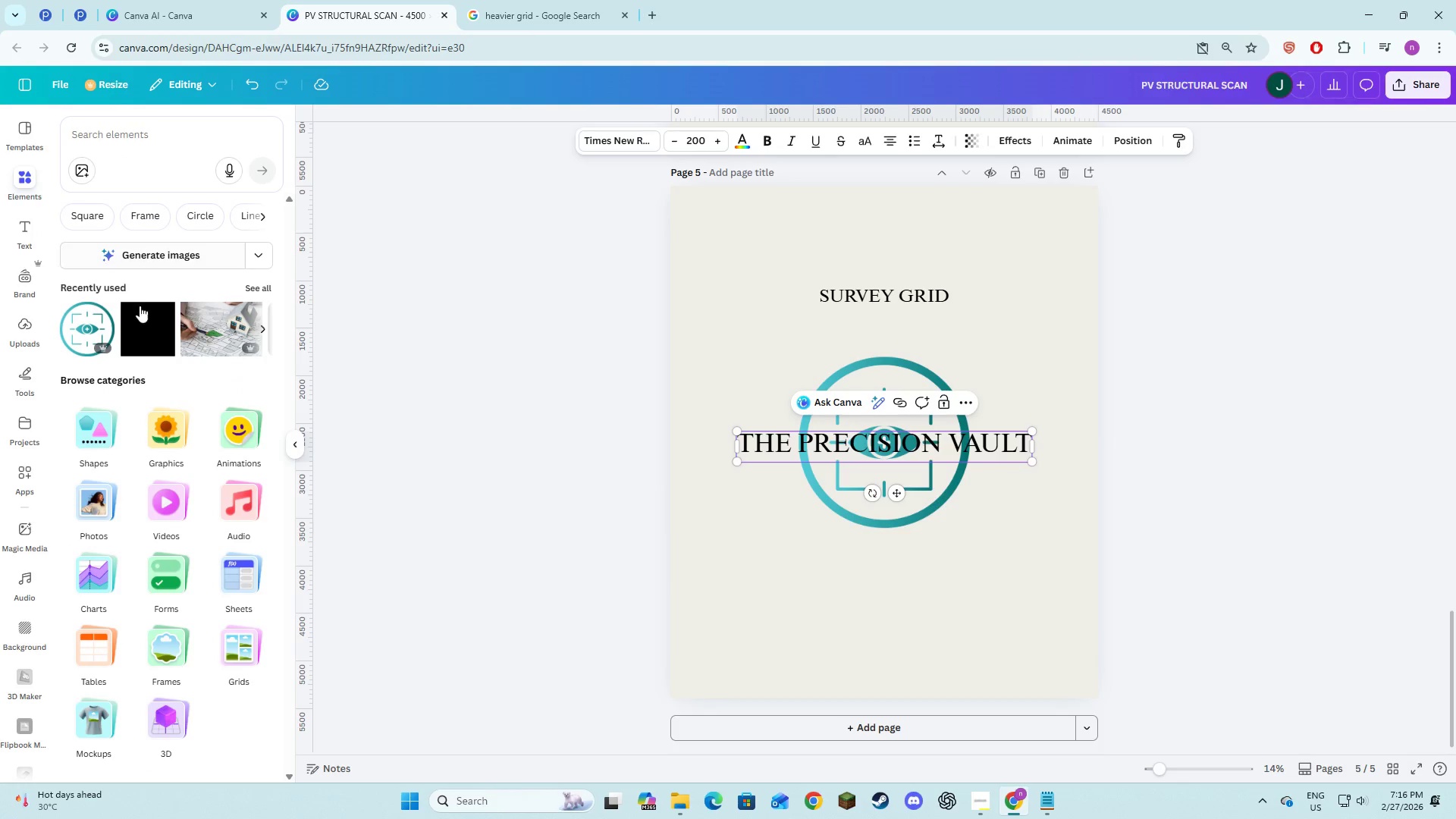 
left_click([134, 328])
 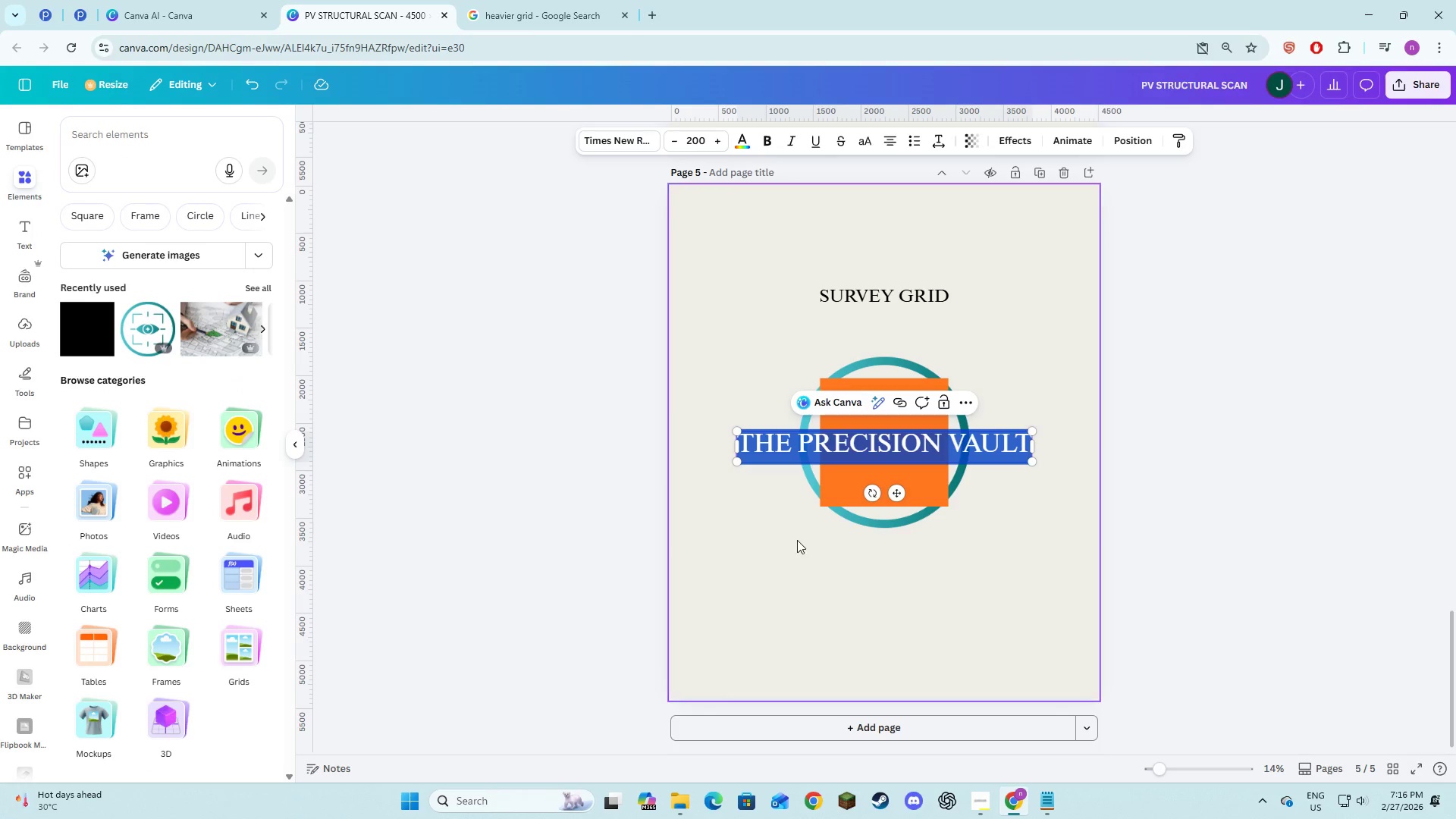 
left_click([797, 540])
 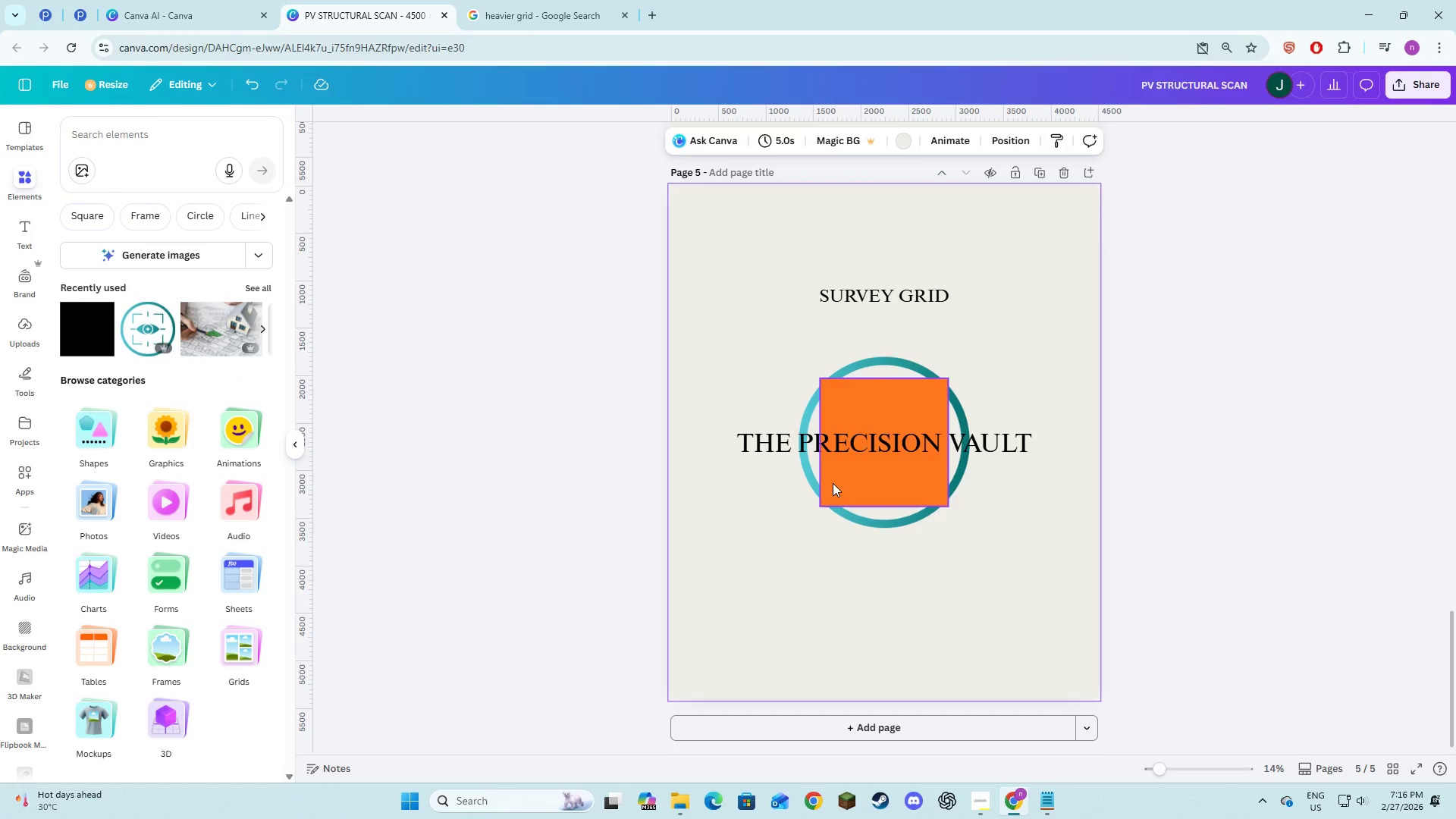 
left_click_drag(start_coordinate=[833, 483], to_coordinate=[747, 458])
 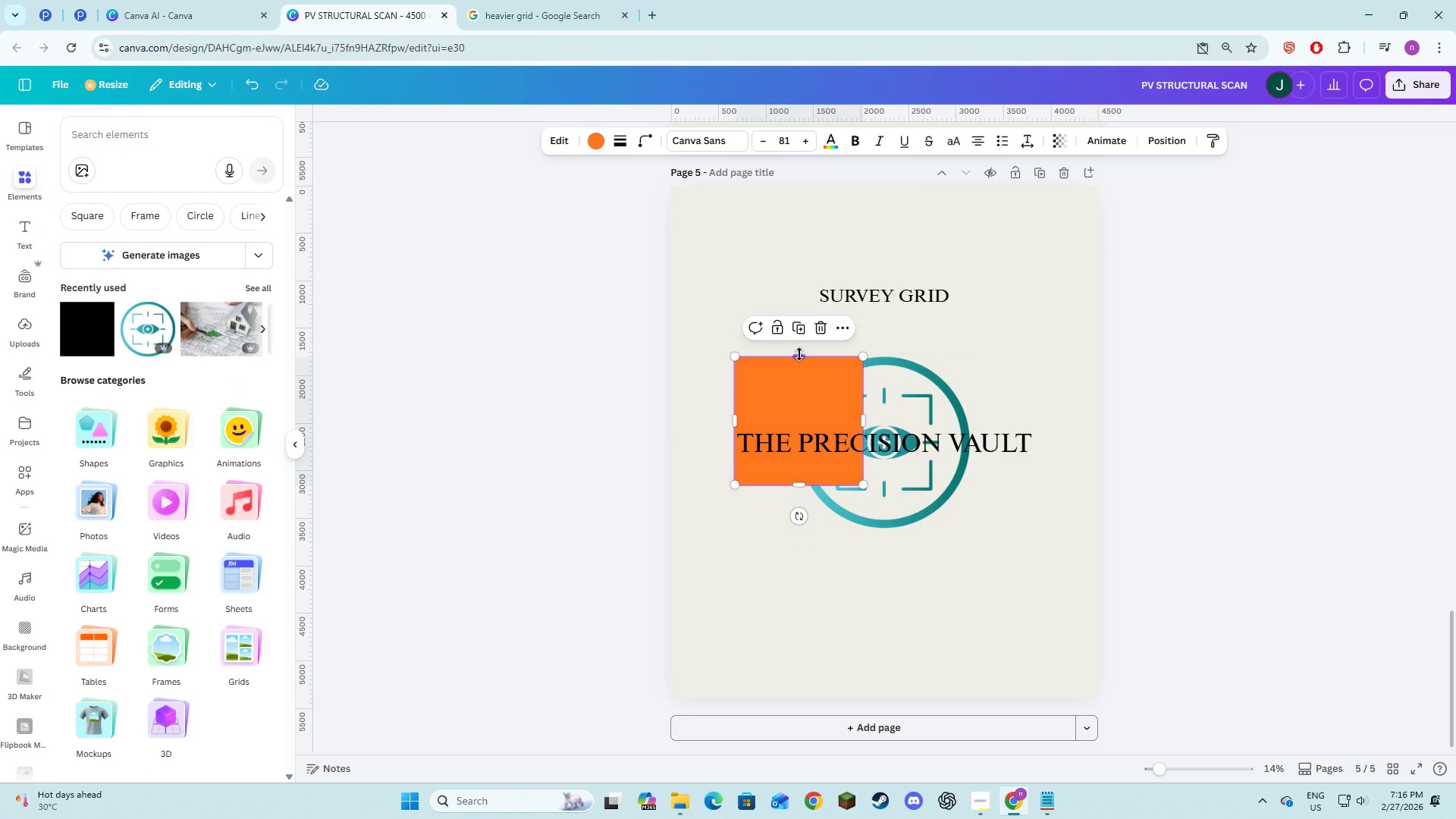 
left_click_drag(start_coordinate=[799, 354], to_coordinate=[794, 420])
 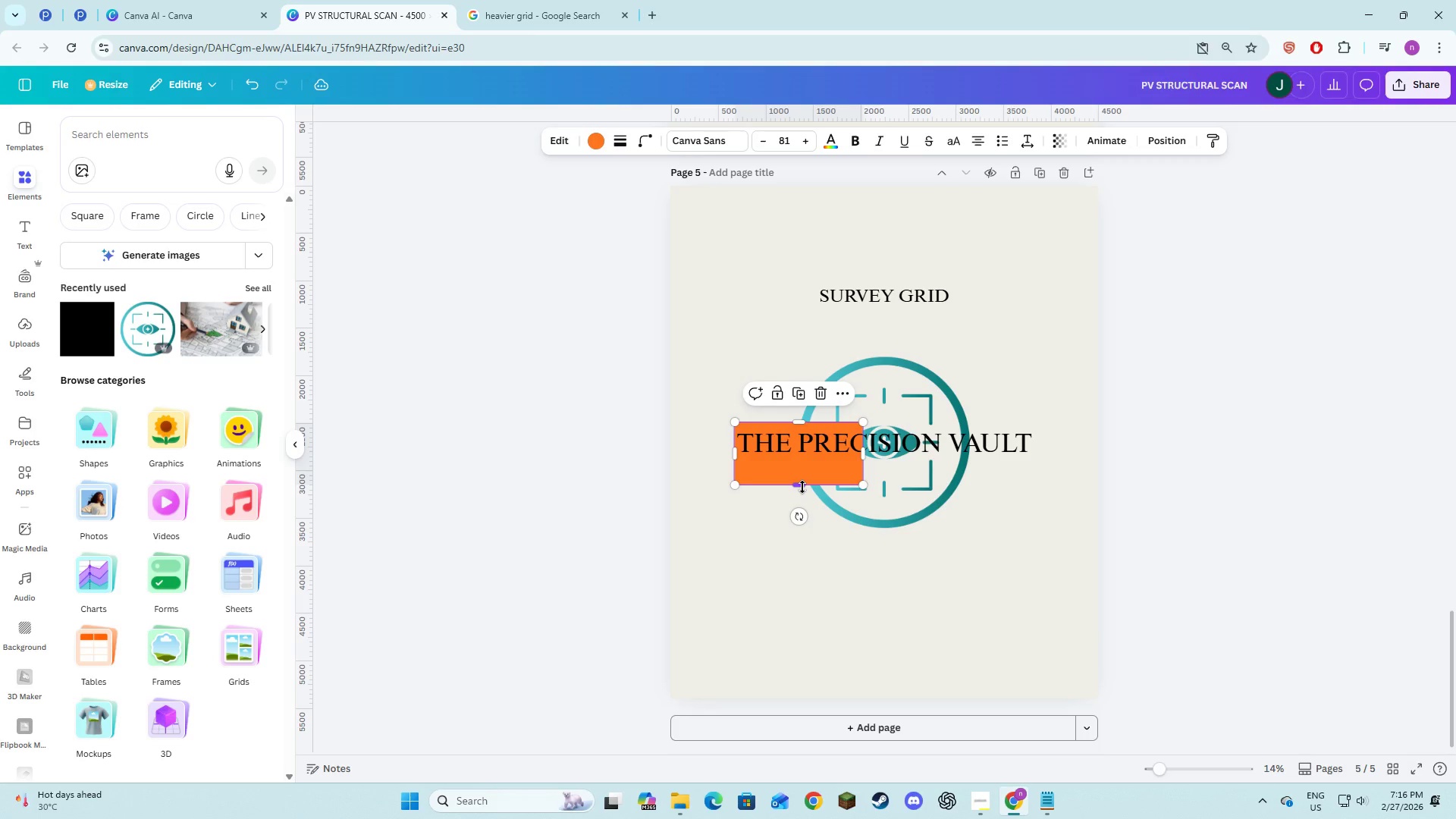 
left_click_drag(start_coordinate=[802, 487], to_coordinate=[802, 469])
 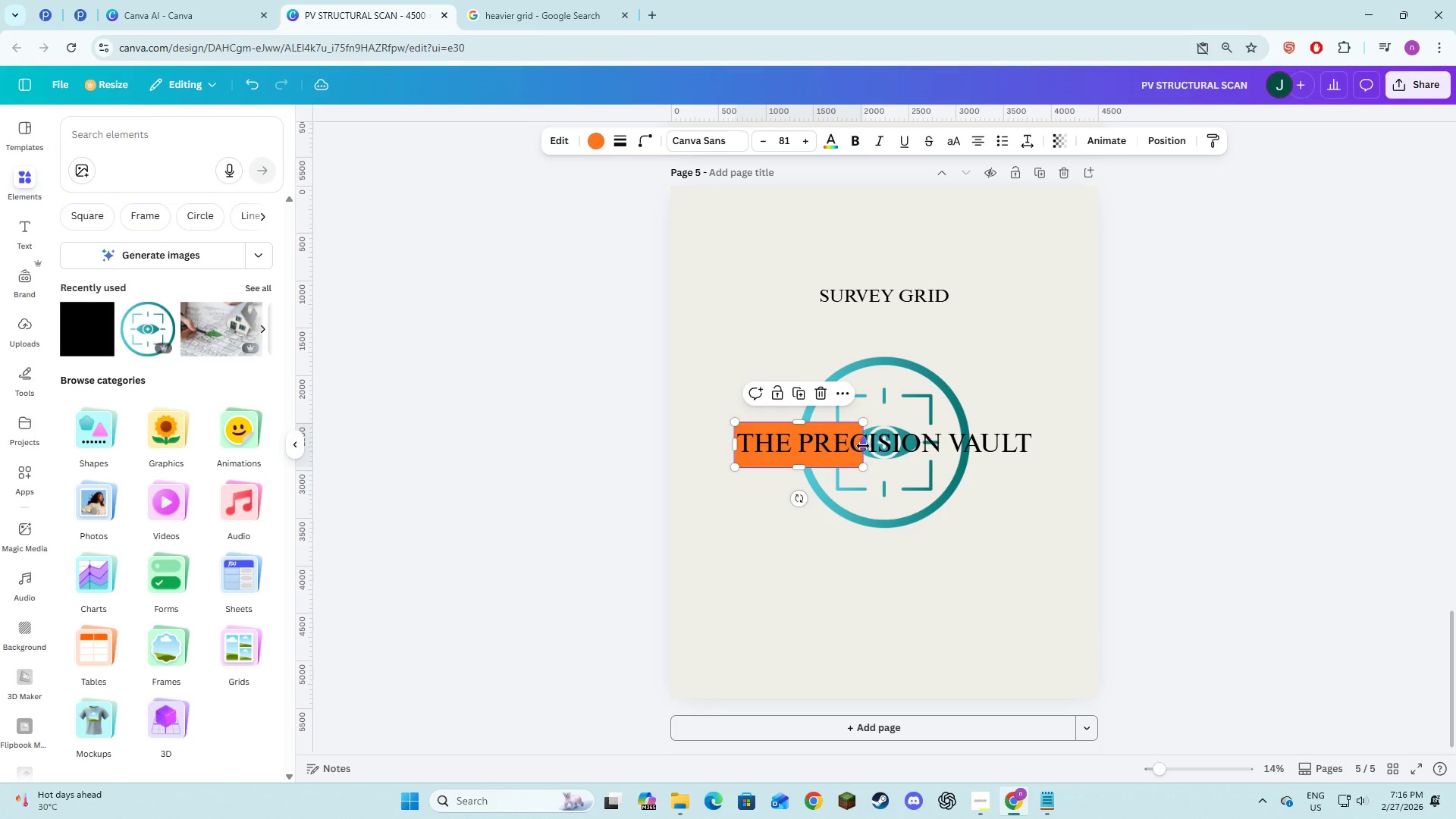 
left_click_drag(start_coordinate=[863, 446], to_coordinate=[1044, 450])
 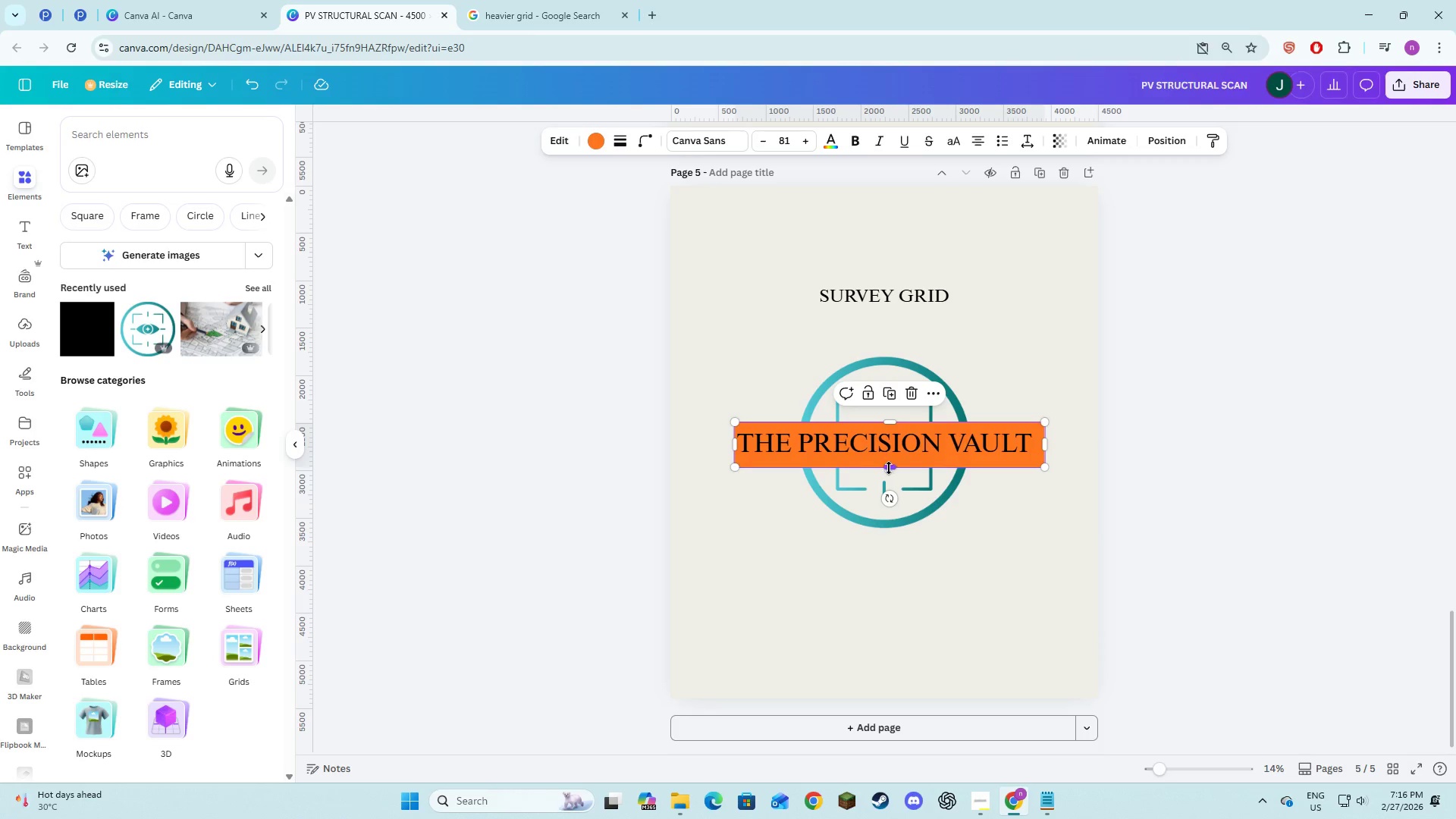 
left_click_drag(start_coordinate=[889, 468], to_coordinate=[889, 464])
 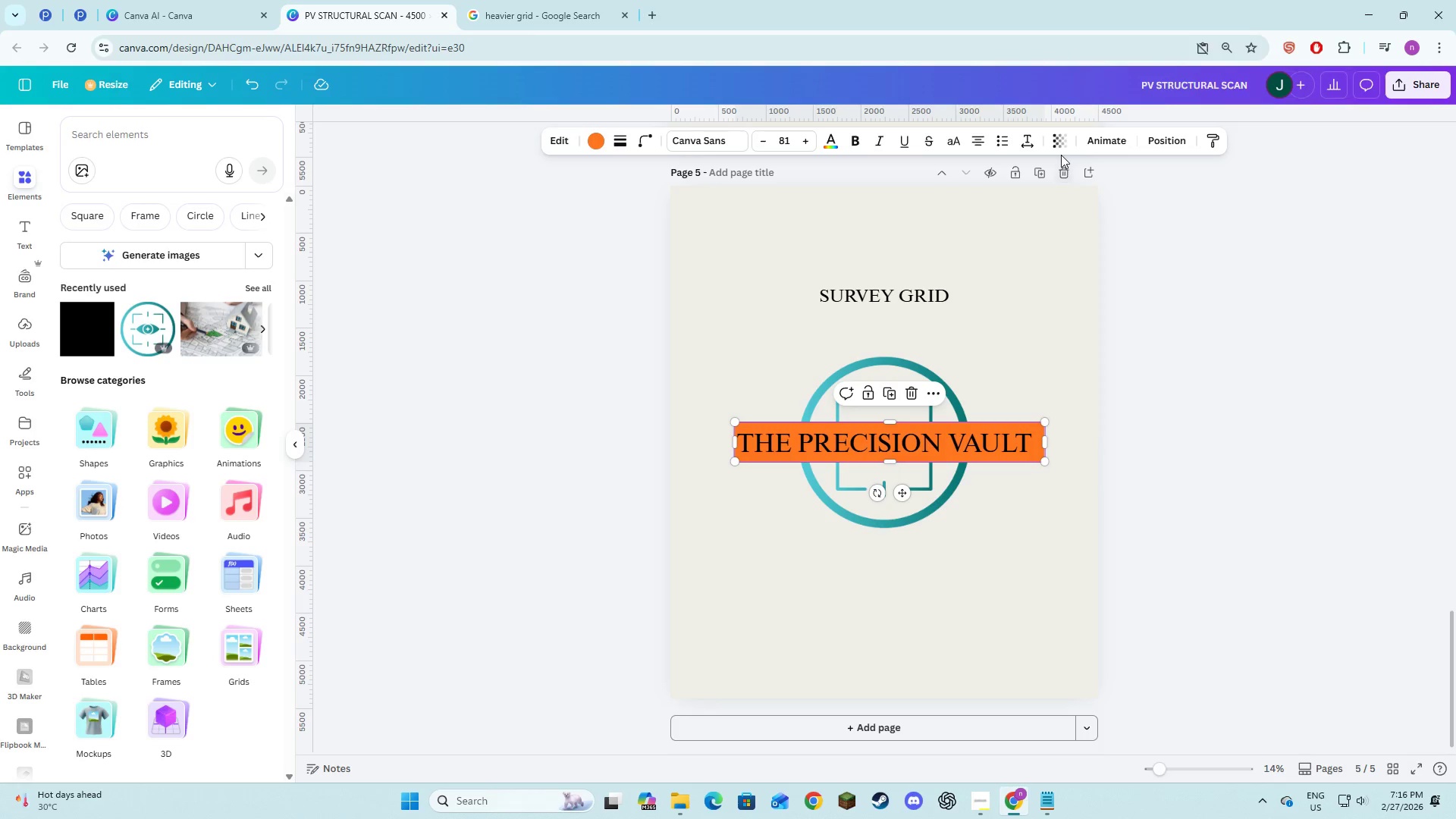 
left_click([1061, 151])
 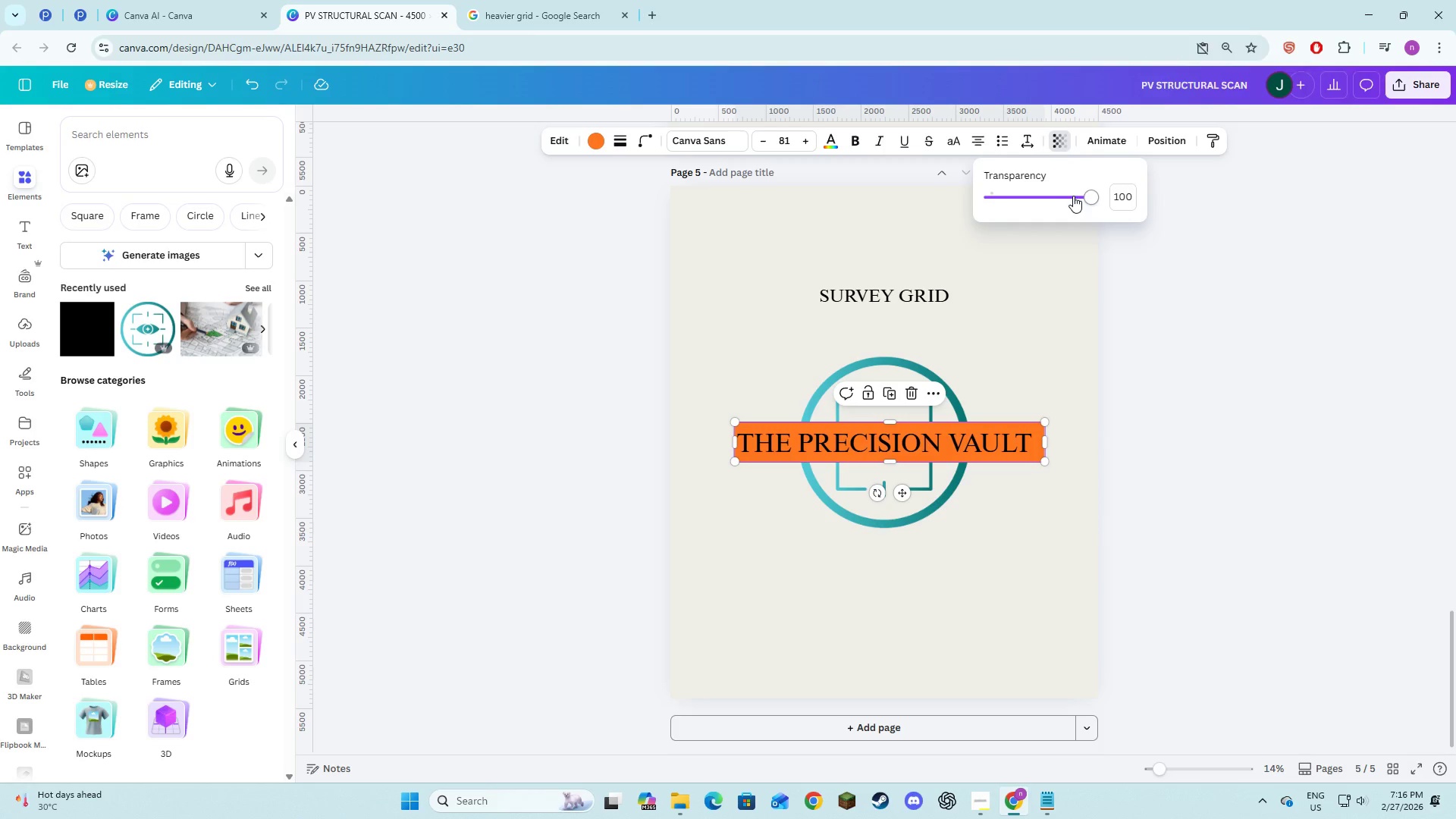 
left_click_drag(start_coordinate=[1079, 196], to_coordinate=[1048, 198])
 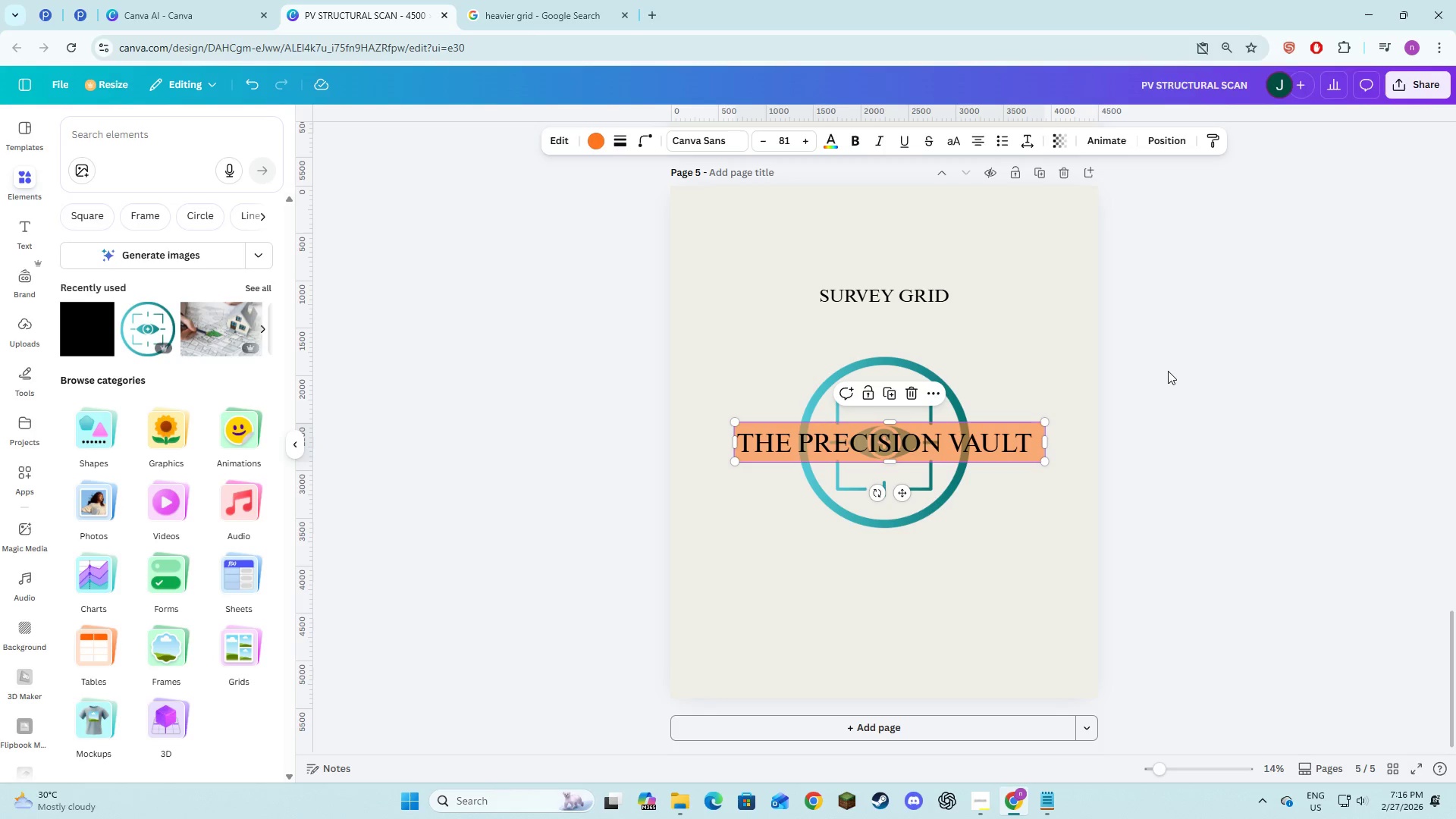 
double_click([1168, 371])
 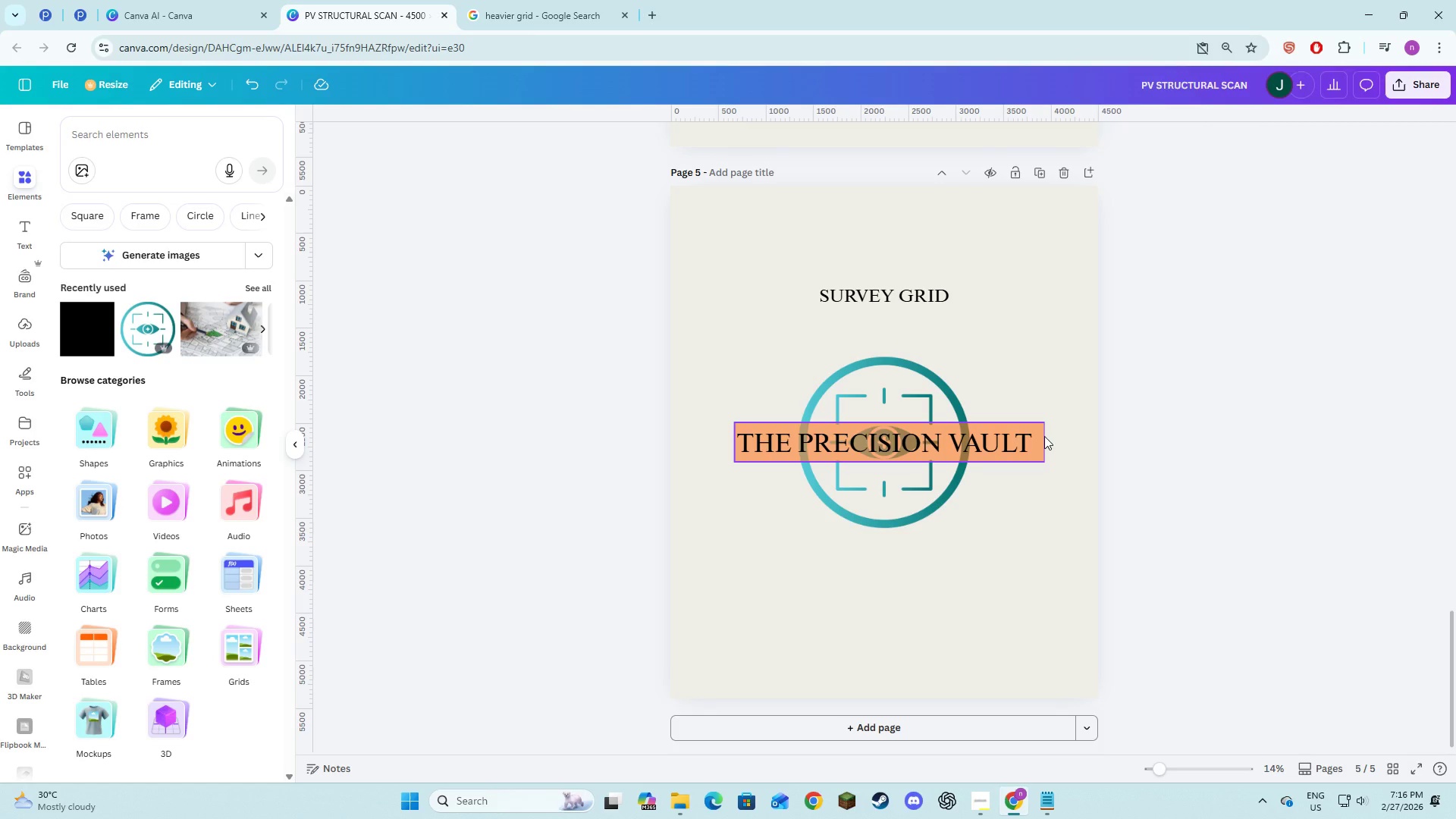 
wait(21.19)
 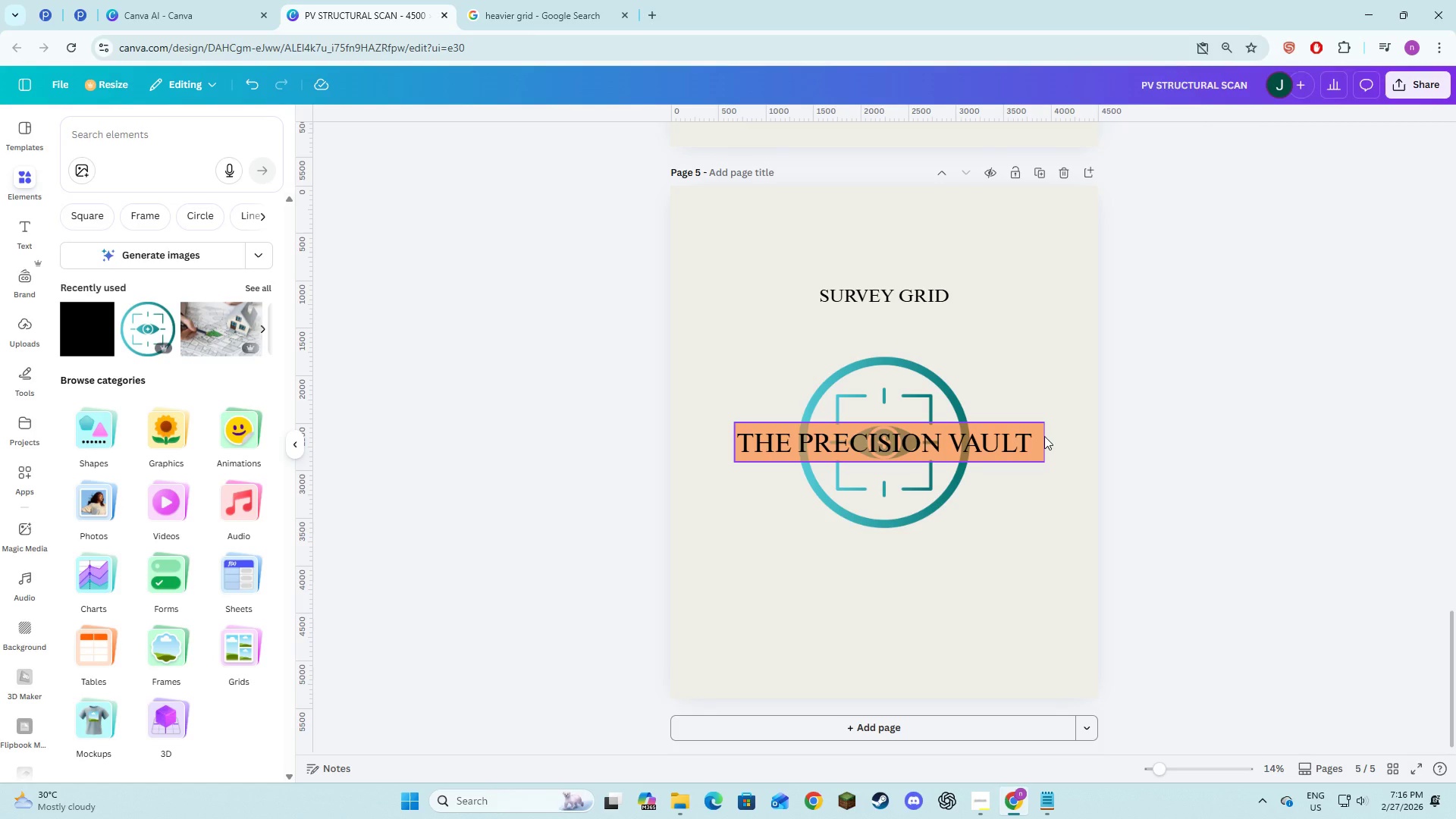 
left_click([1191, 528])
 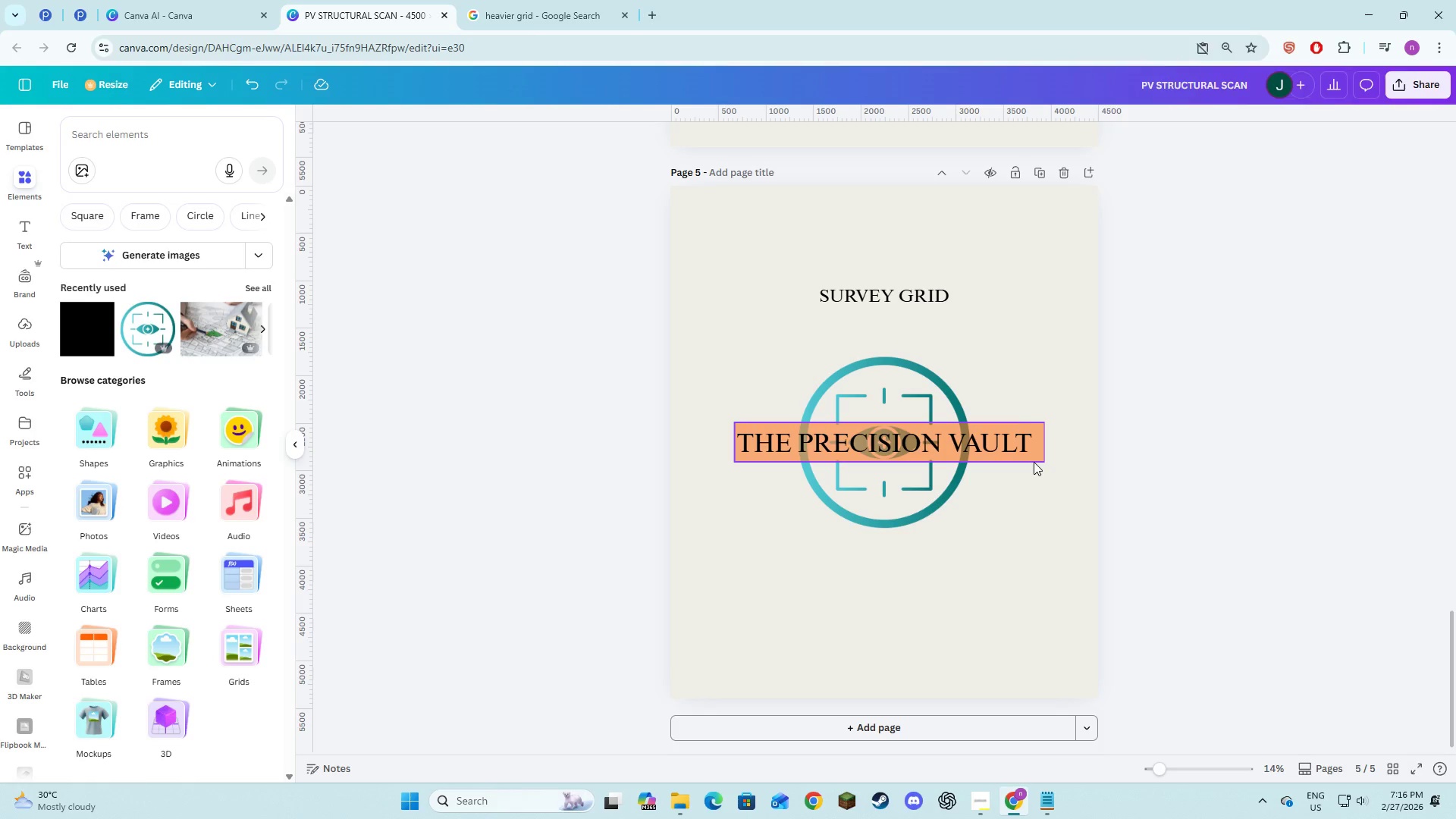 
left_click([1034, 462])
 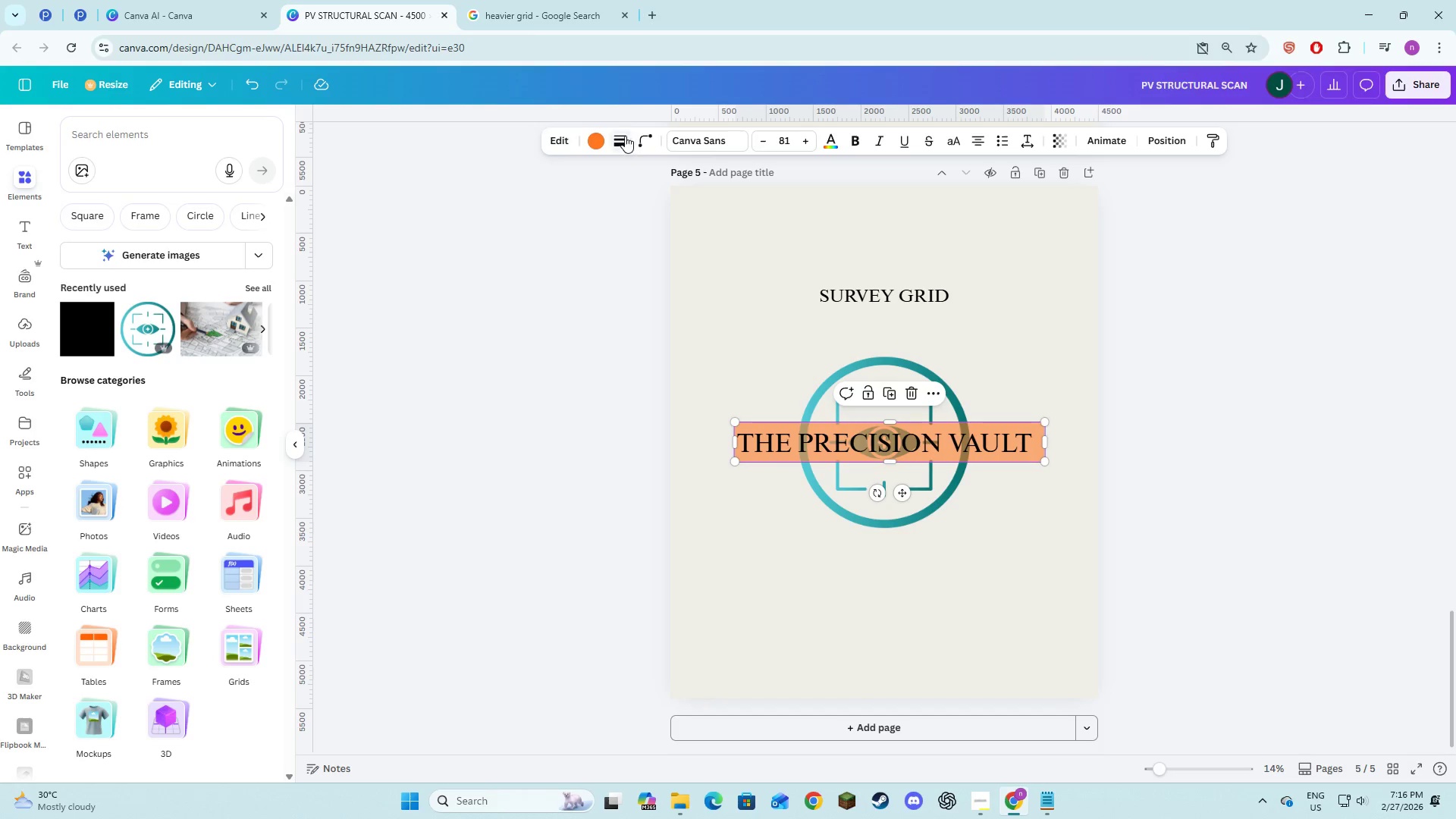 
left_click([625, 136])
 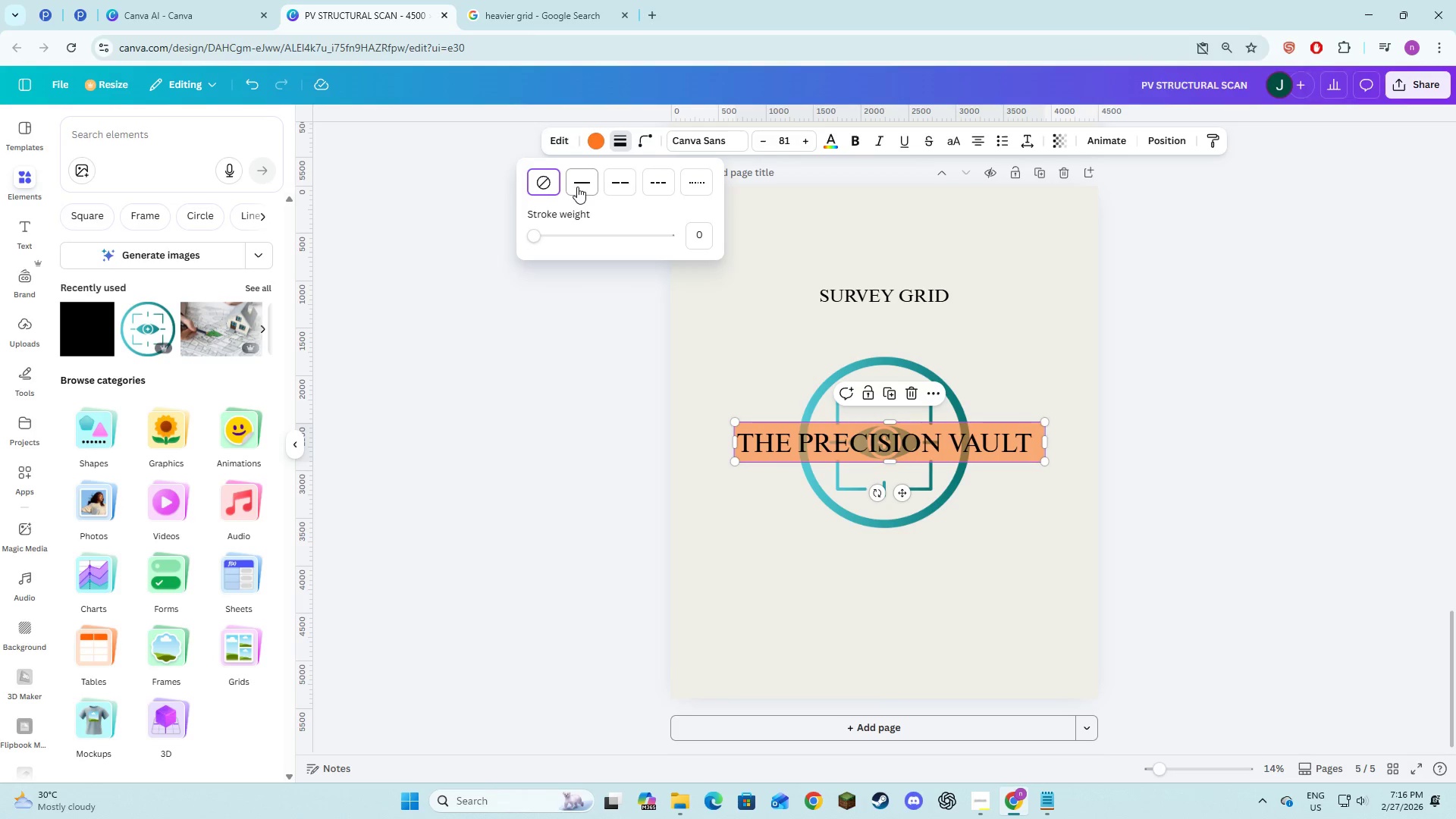 
left_click([579, 184])
 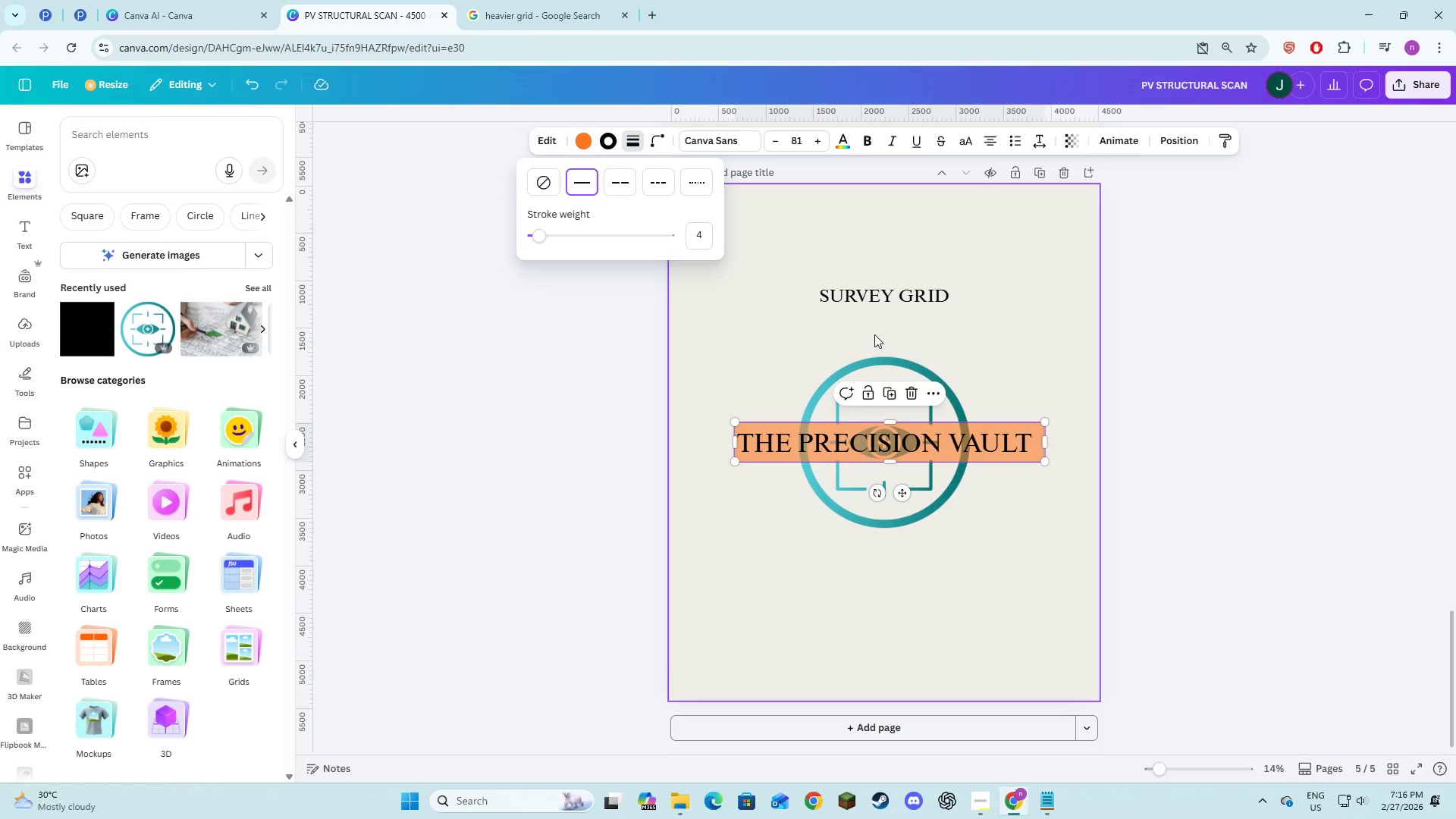 
left_click([1172, 408])
 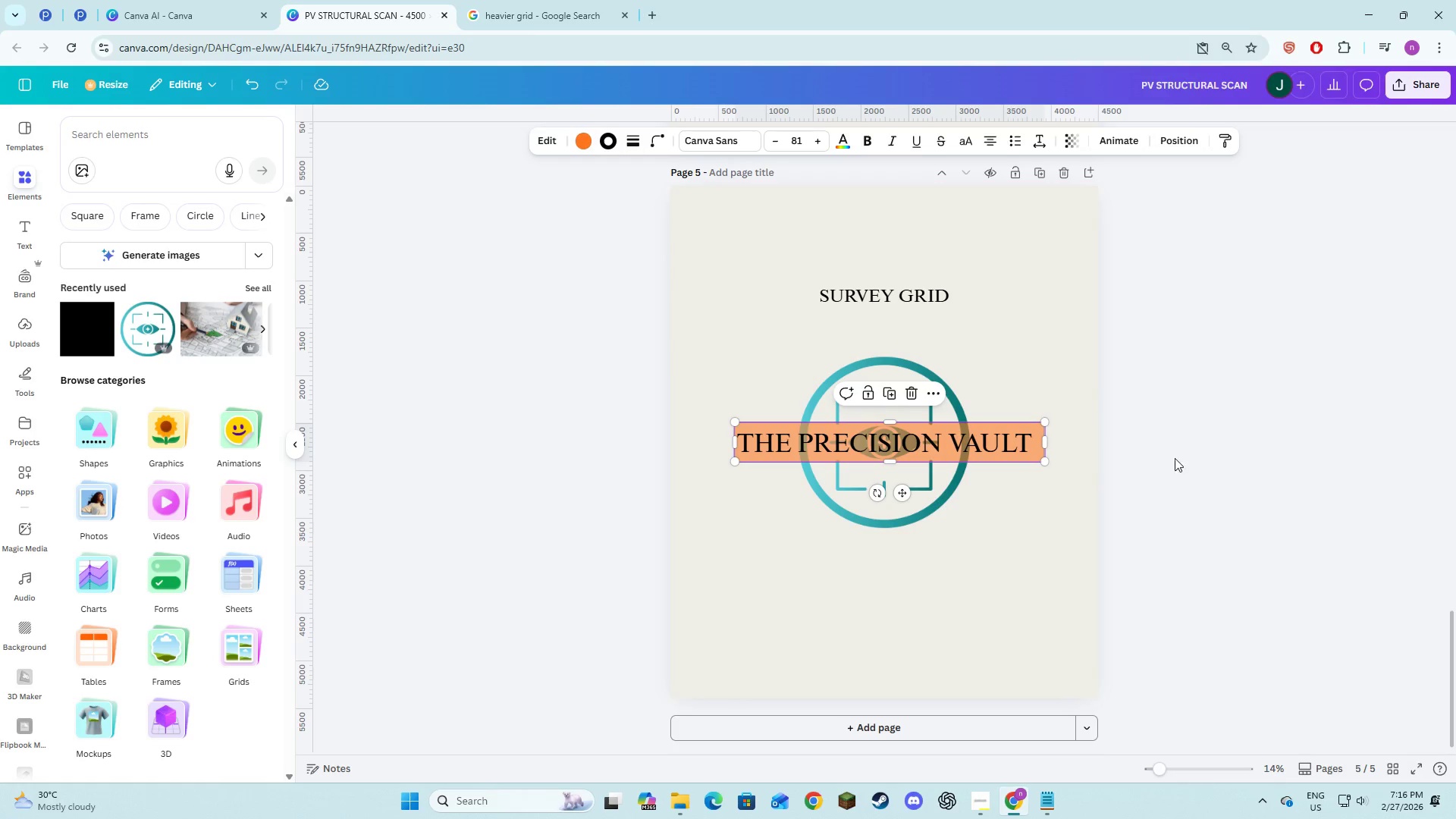 
left_click([1183, 458])
 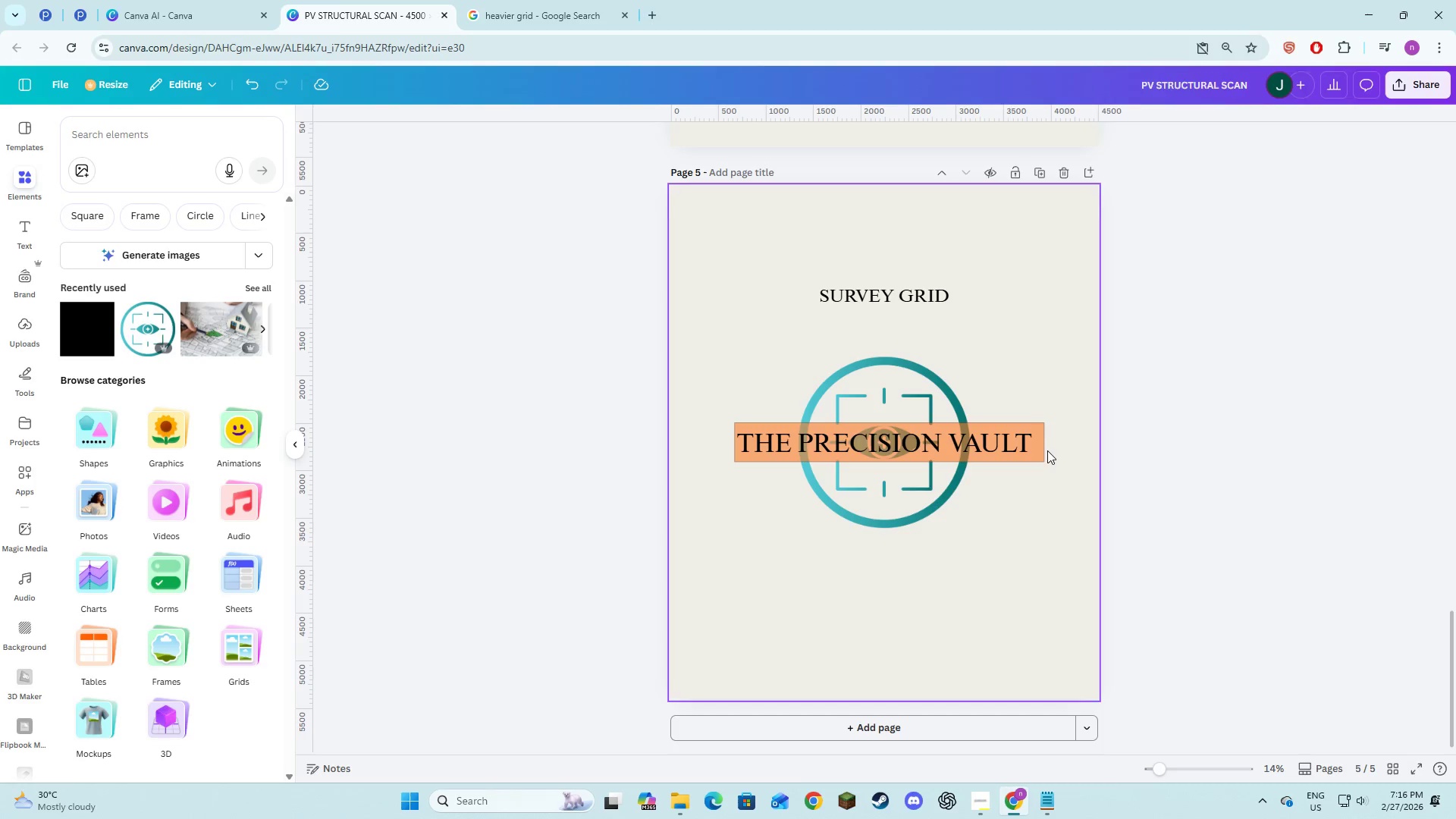 
left_click([1043, 452])
 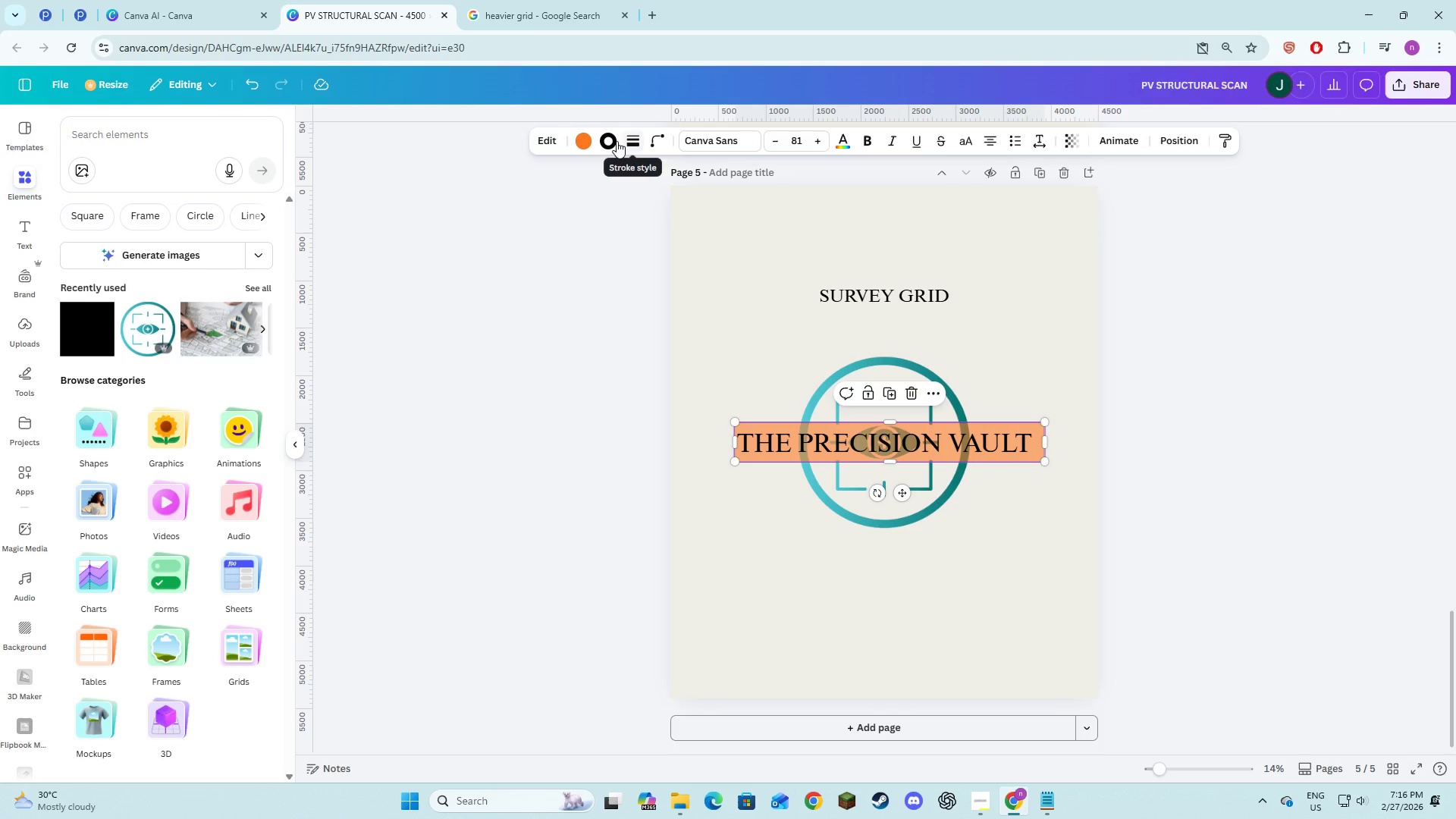 
left_click([629, 143])
 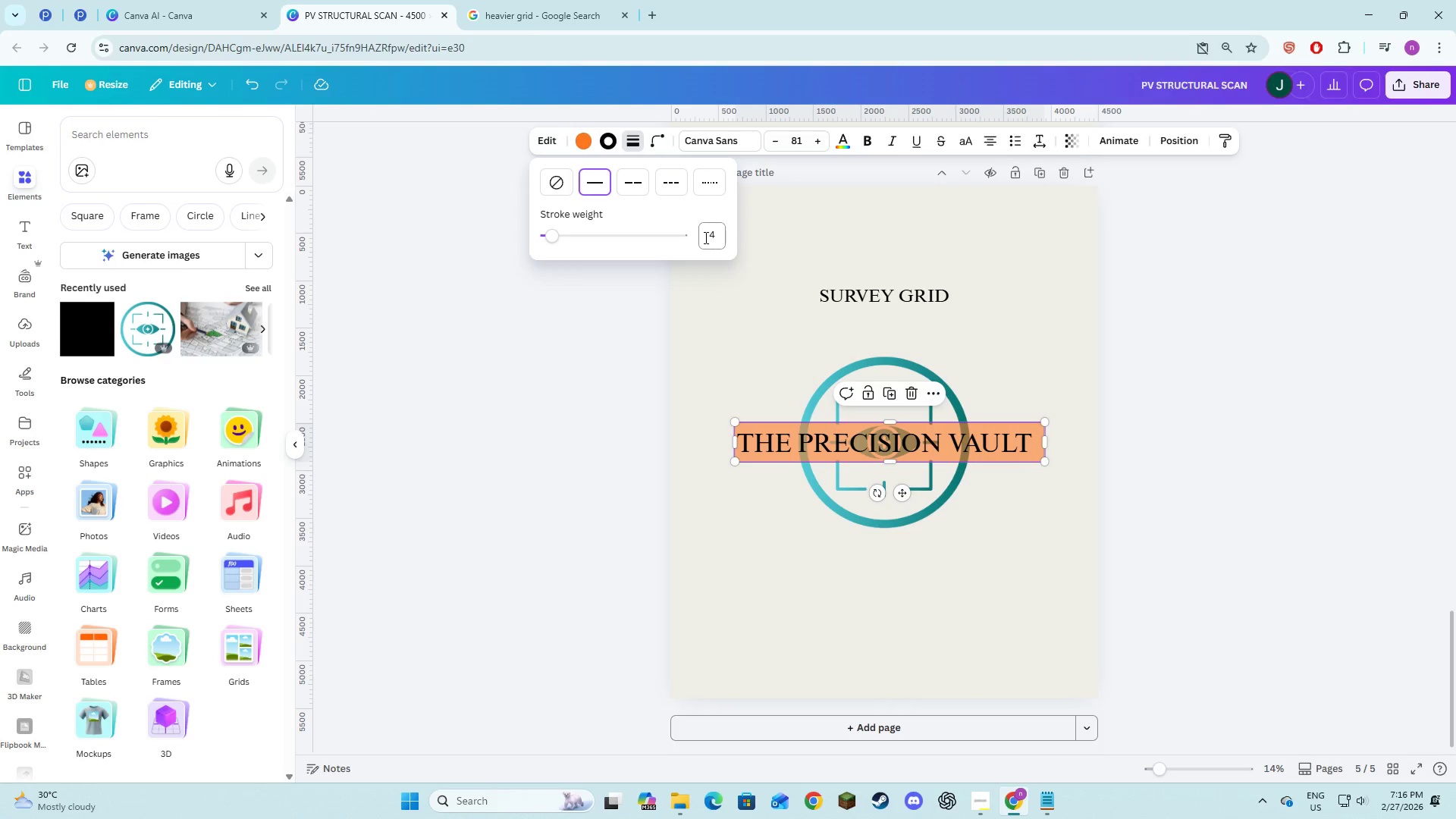 
left_click([704, 237])
 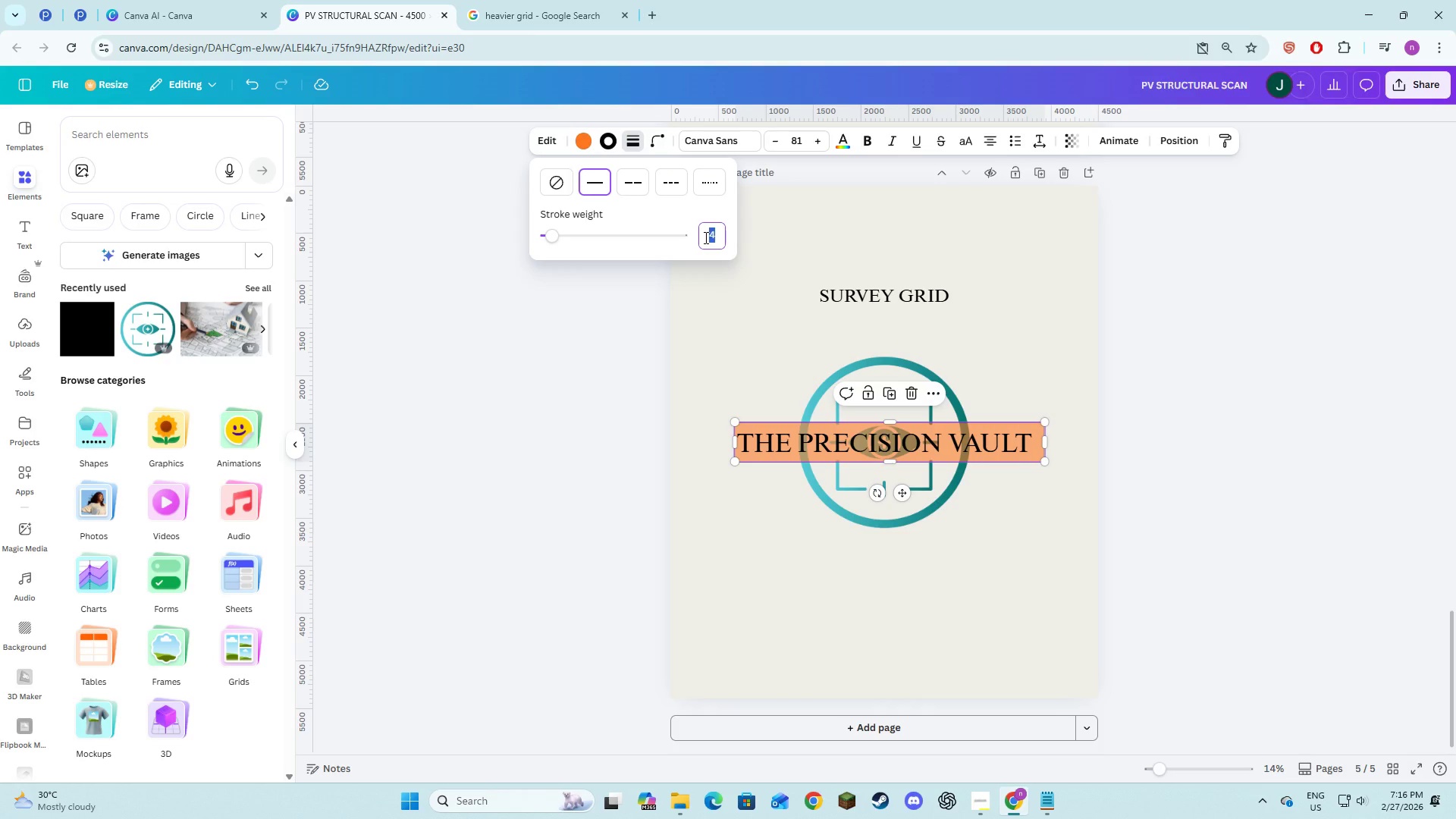 
key(Numpad1)
 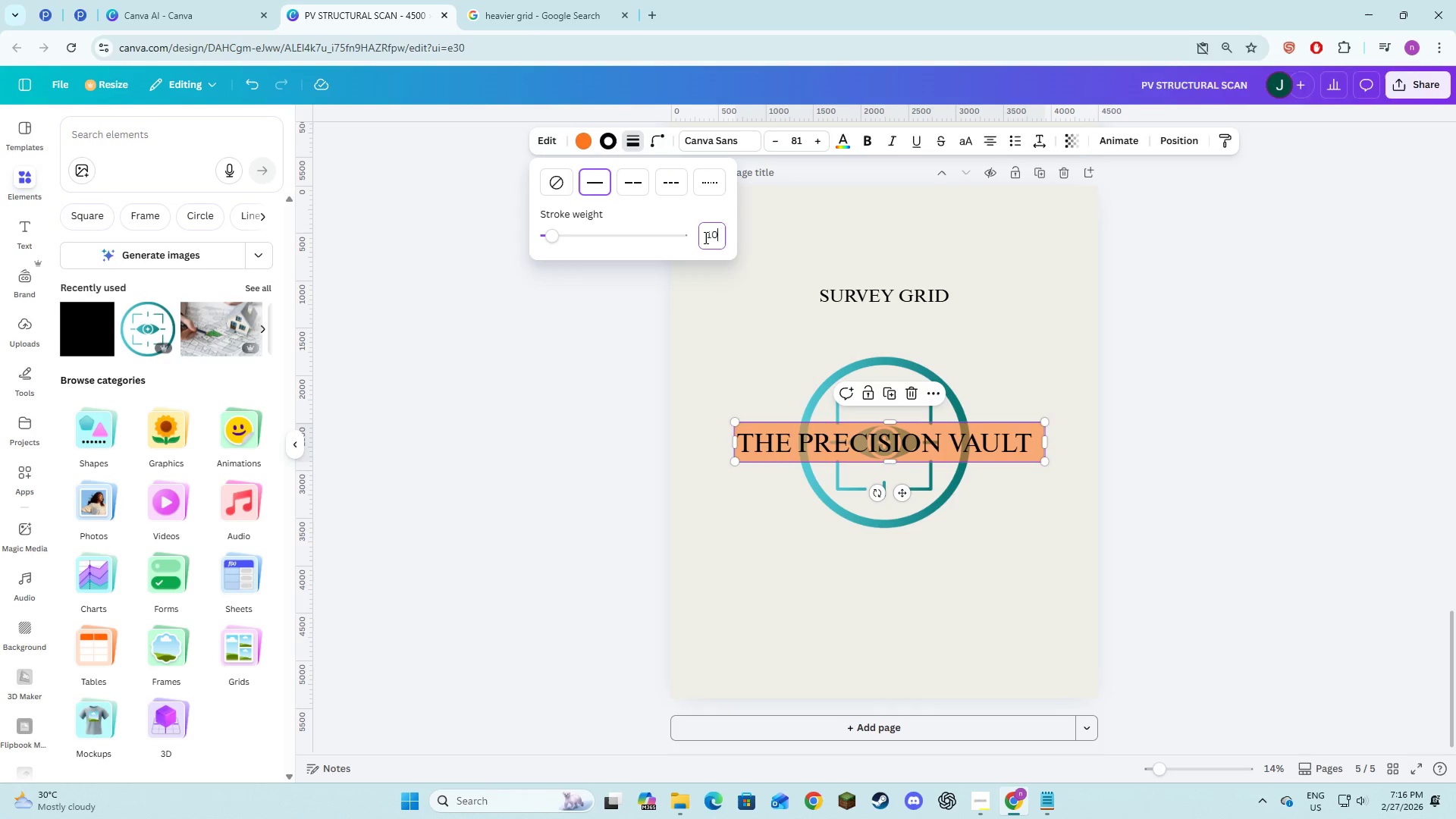 
key(Numpad0)
 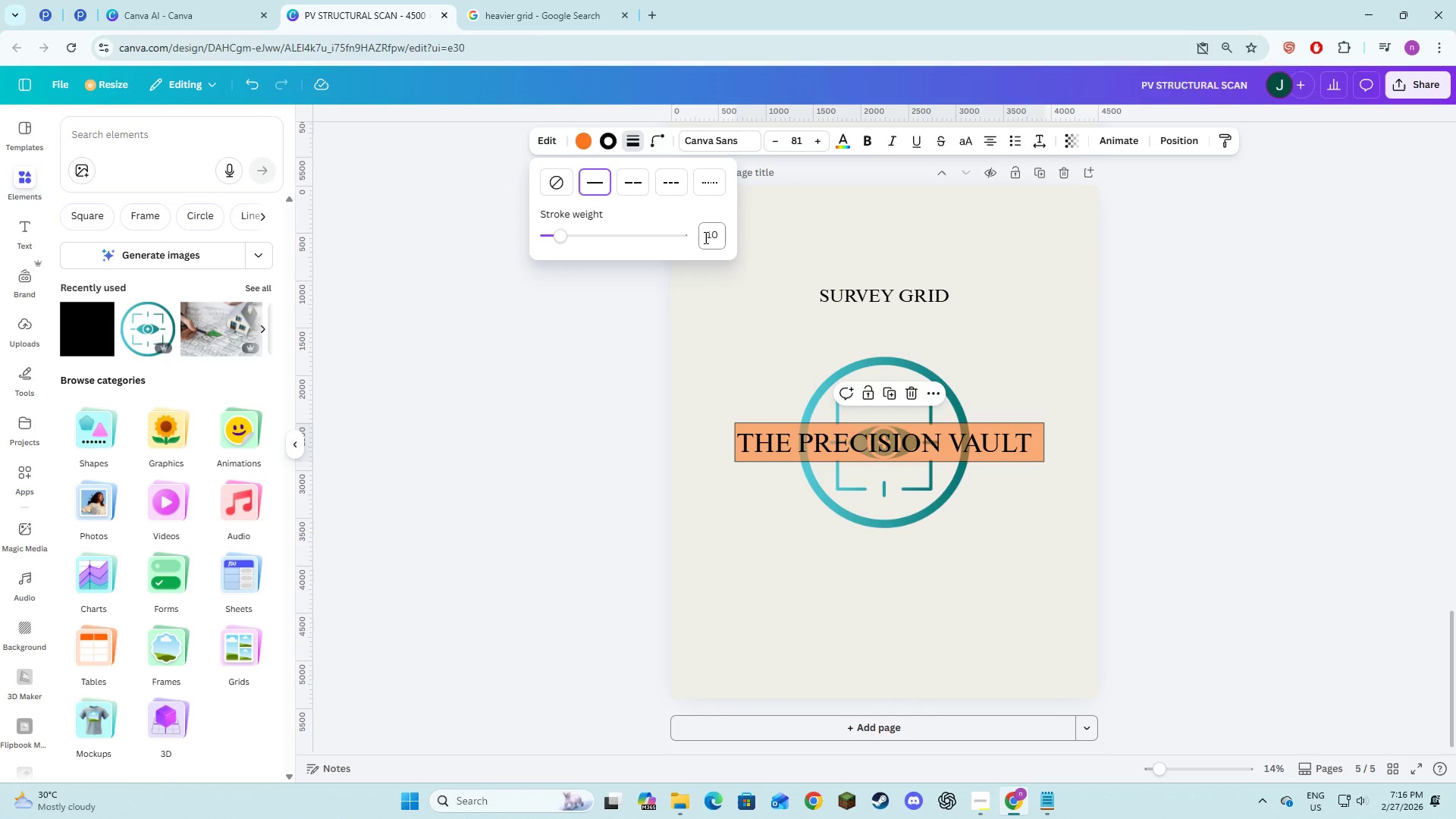 
key(NumpadEnter)
 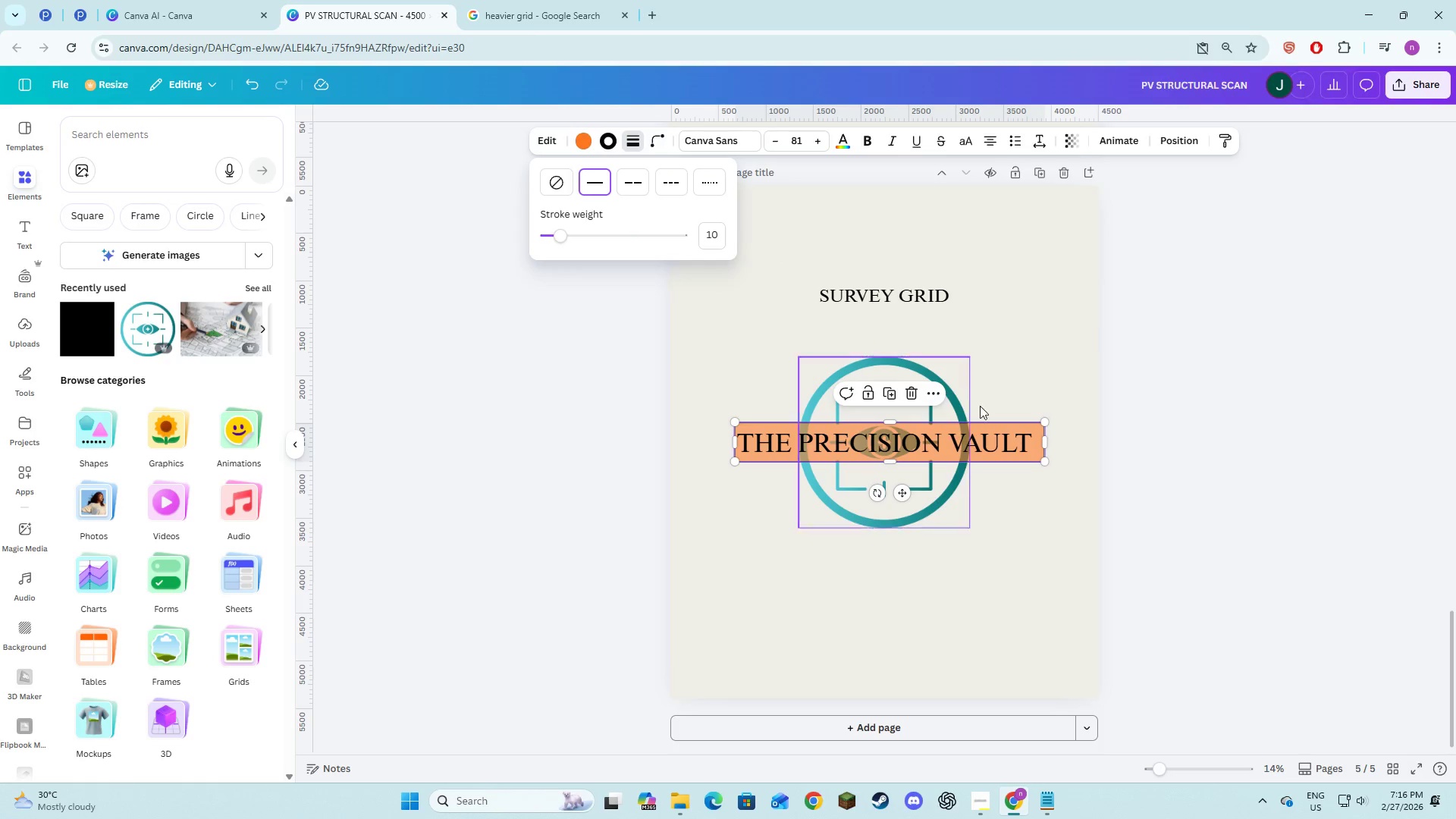 
left_click([1166, 489])
 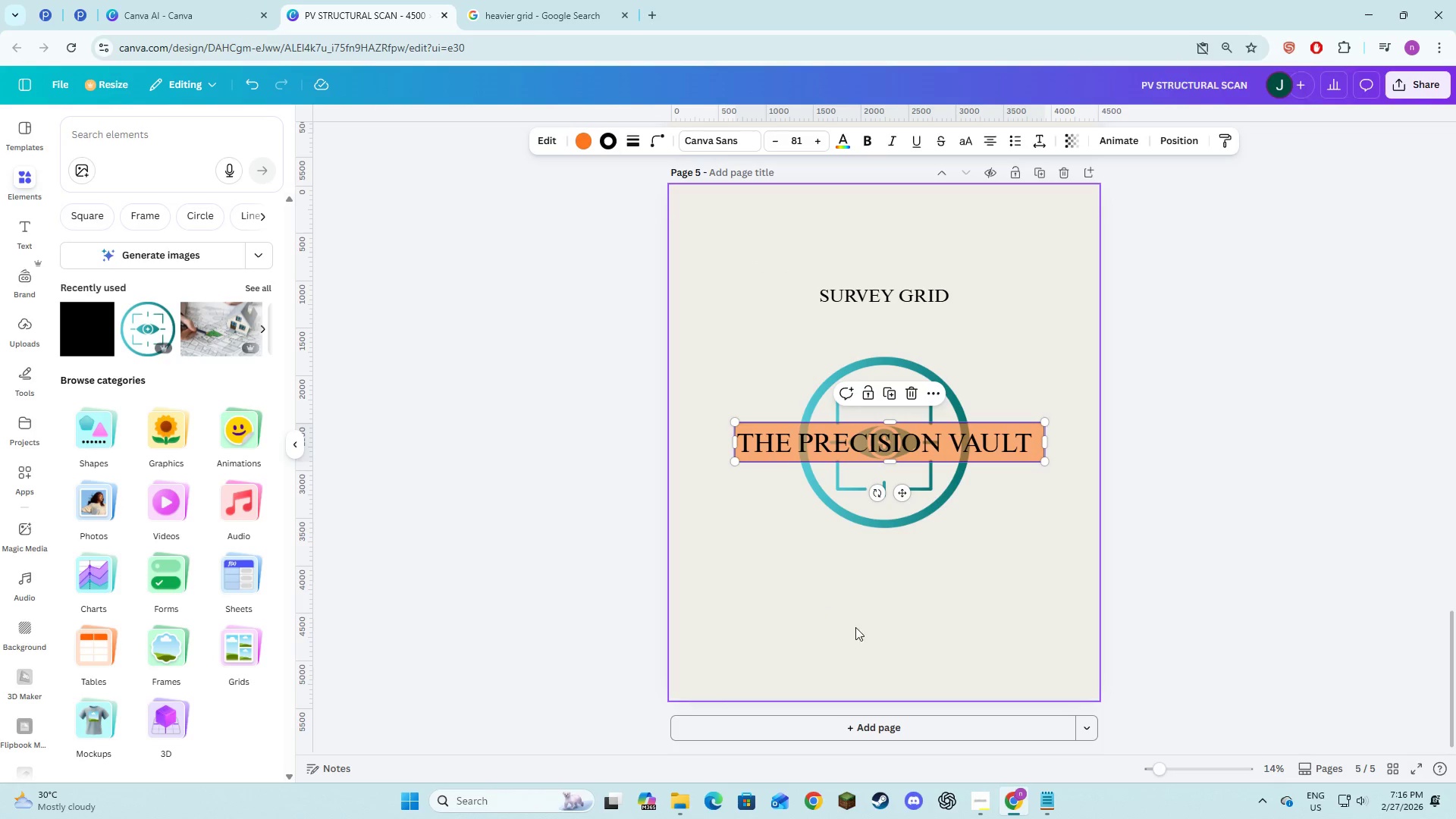 
left_click([1043, 801])
 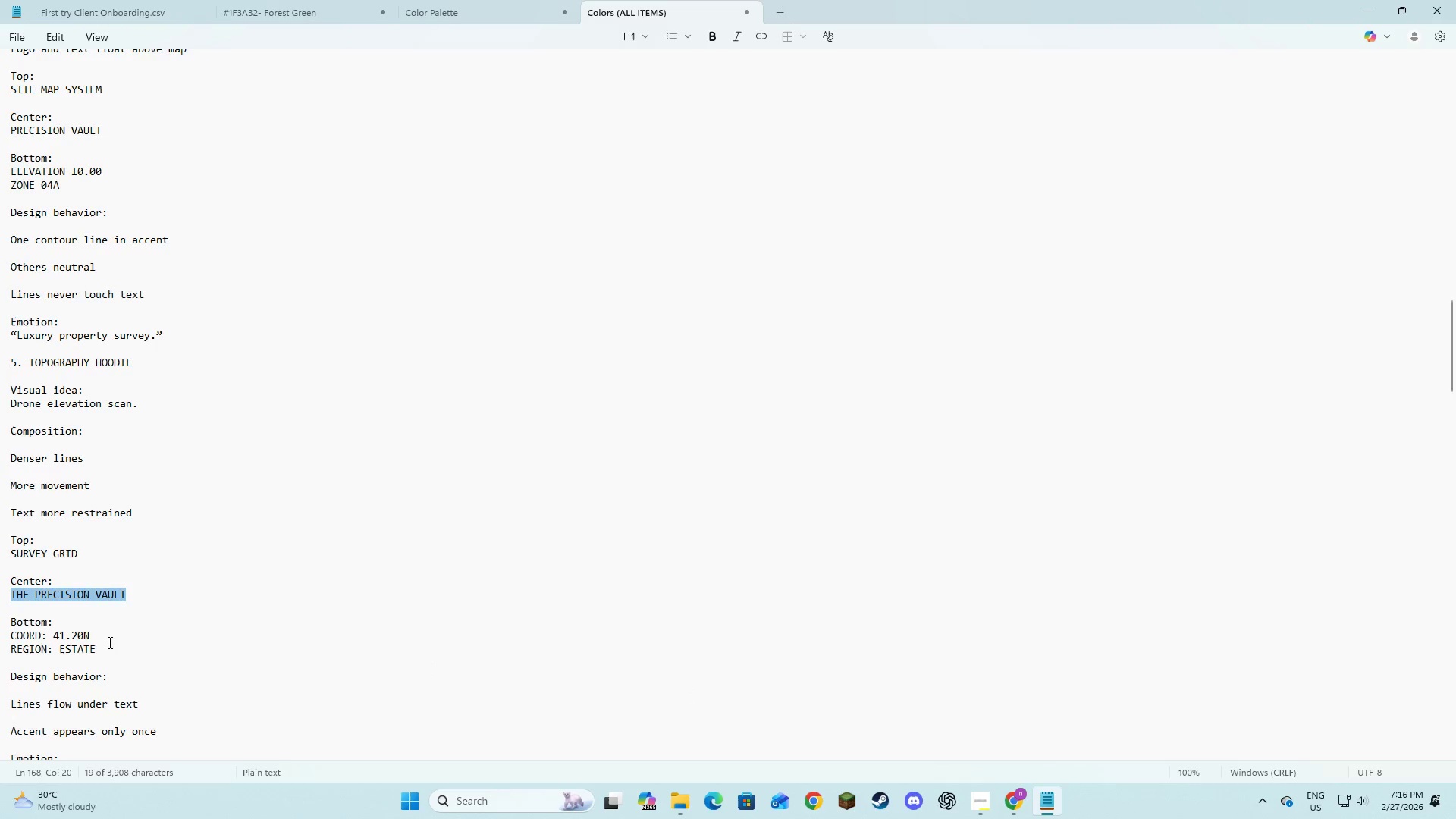 
left_click_drag(start_coordinate=[100, 638], to_coordinate=[11, 635])
 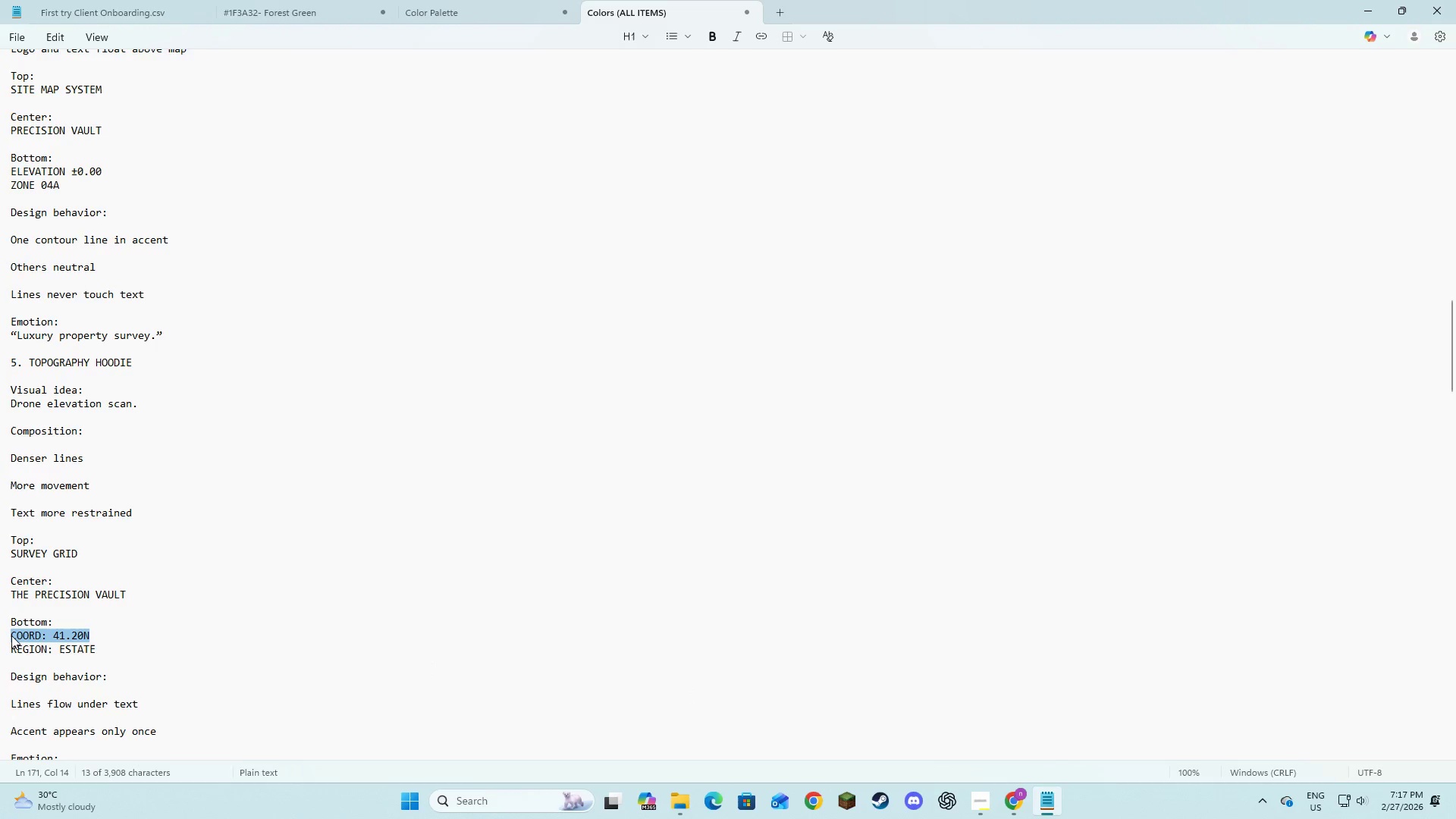 
right_click([11, 635])
 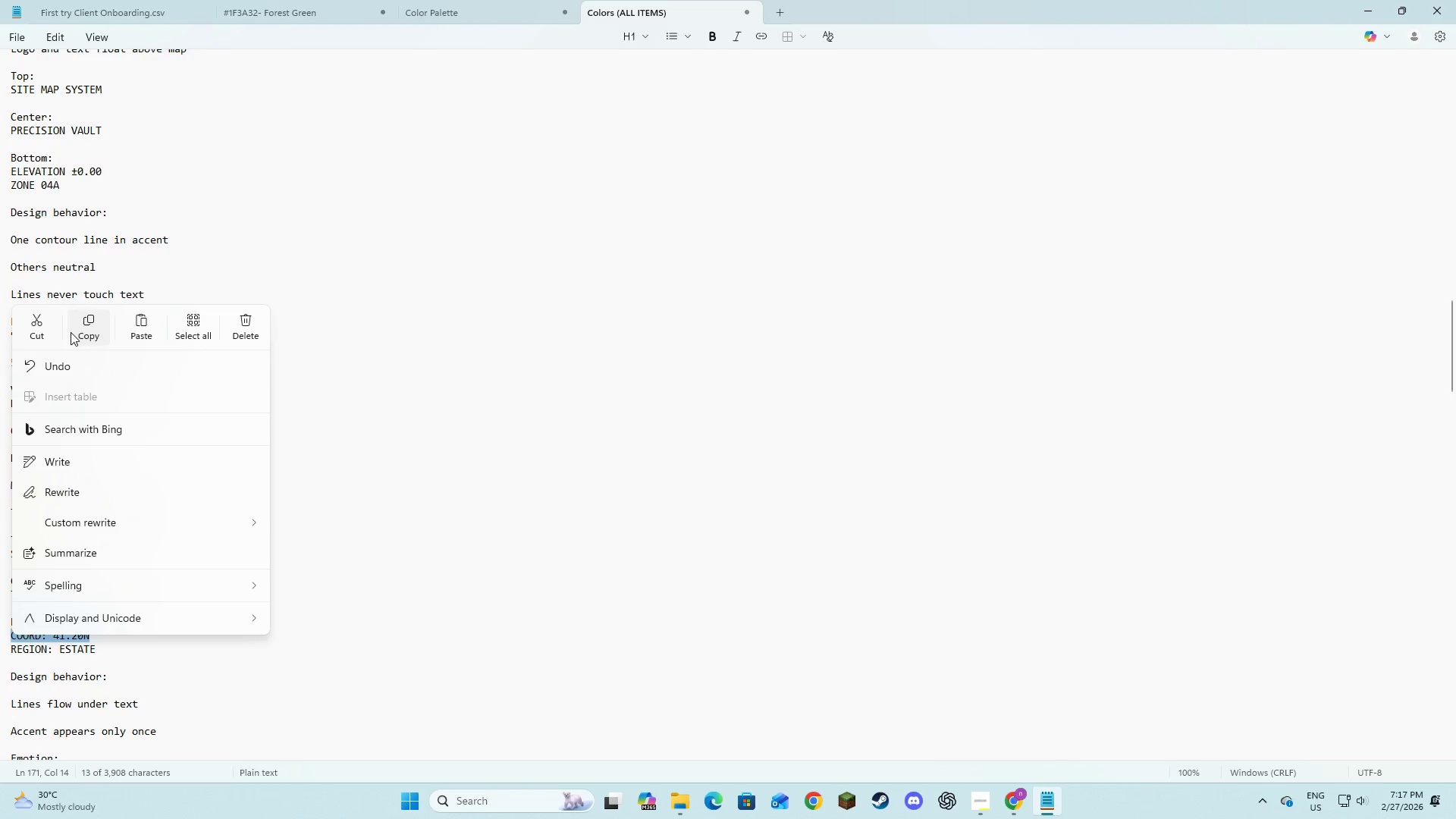 
left_click([71, 332])
 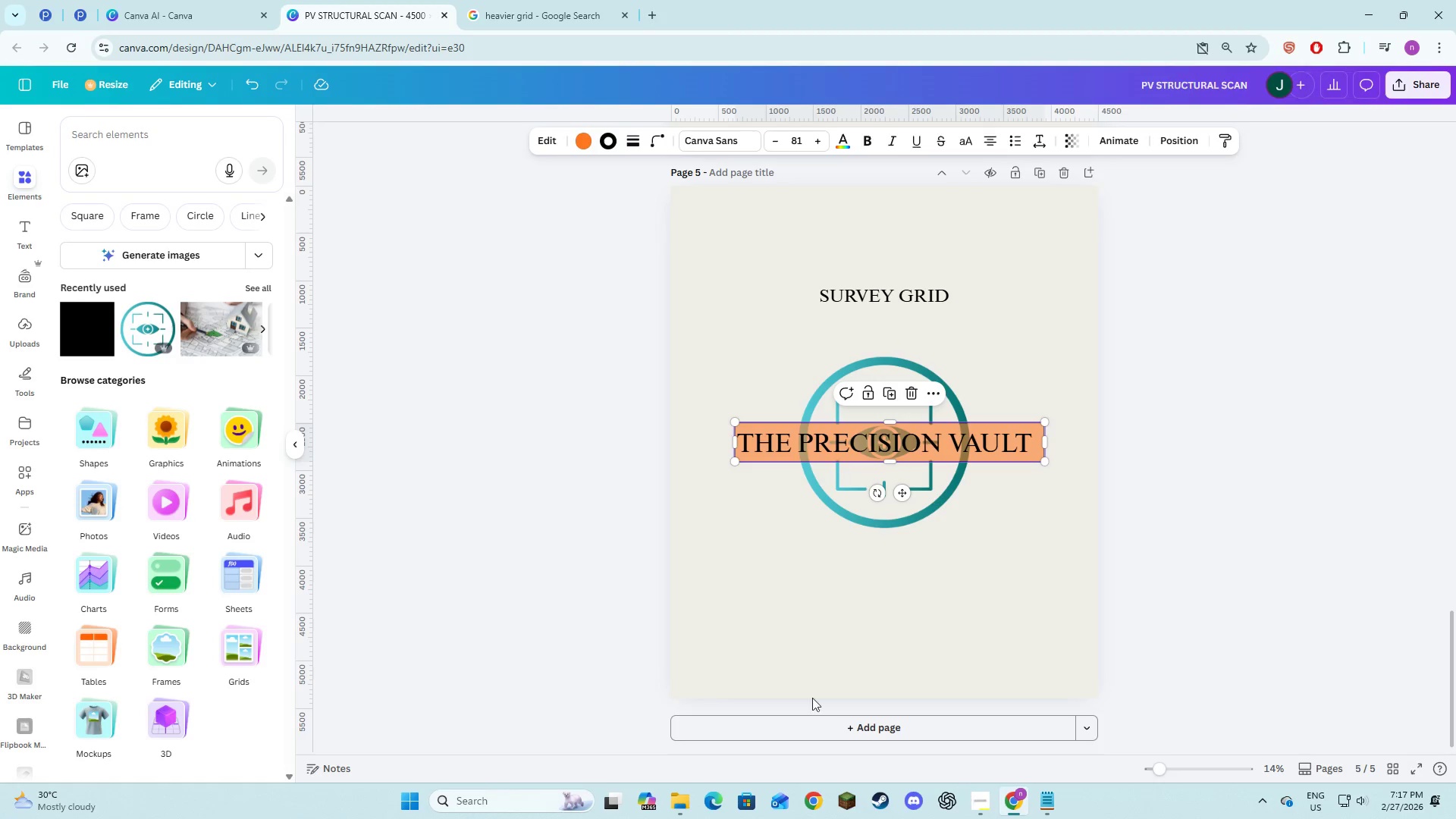 
left_click([646, 587])
 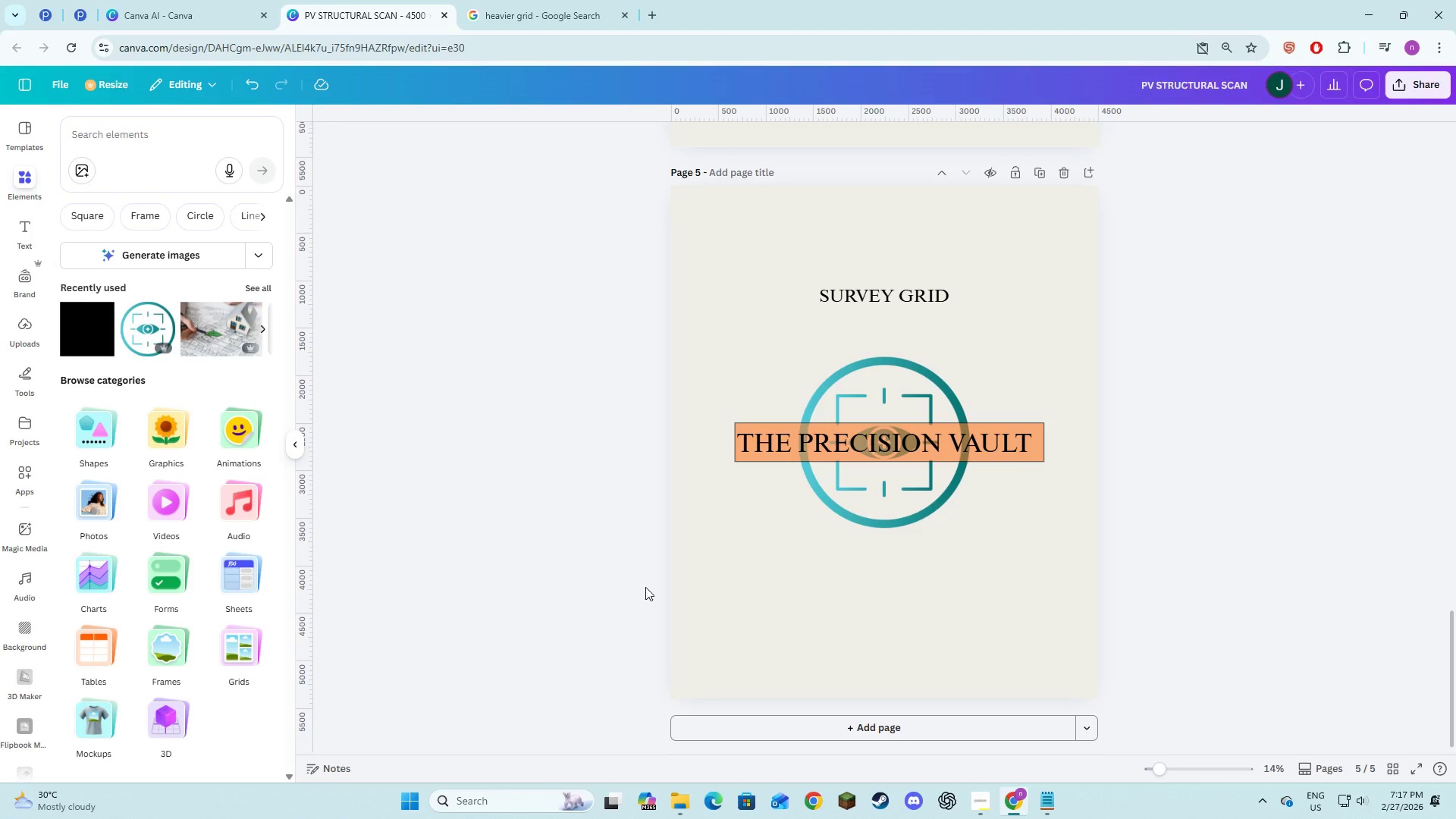 
key(Control+V)
 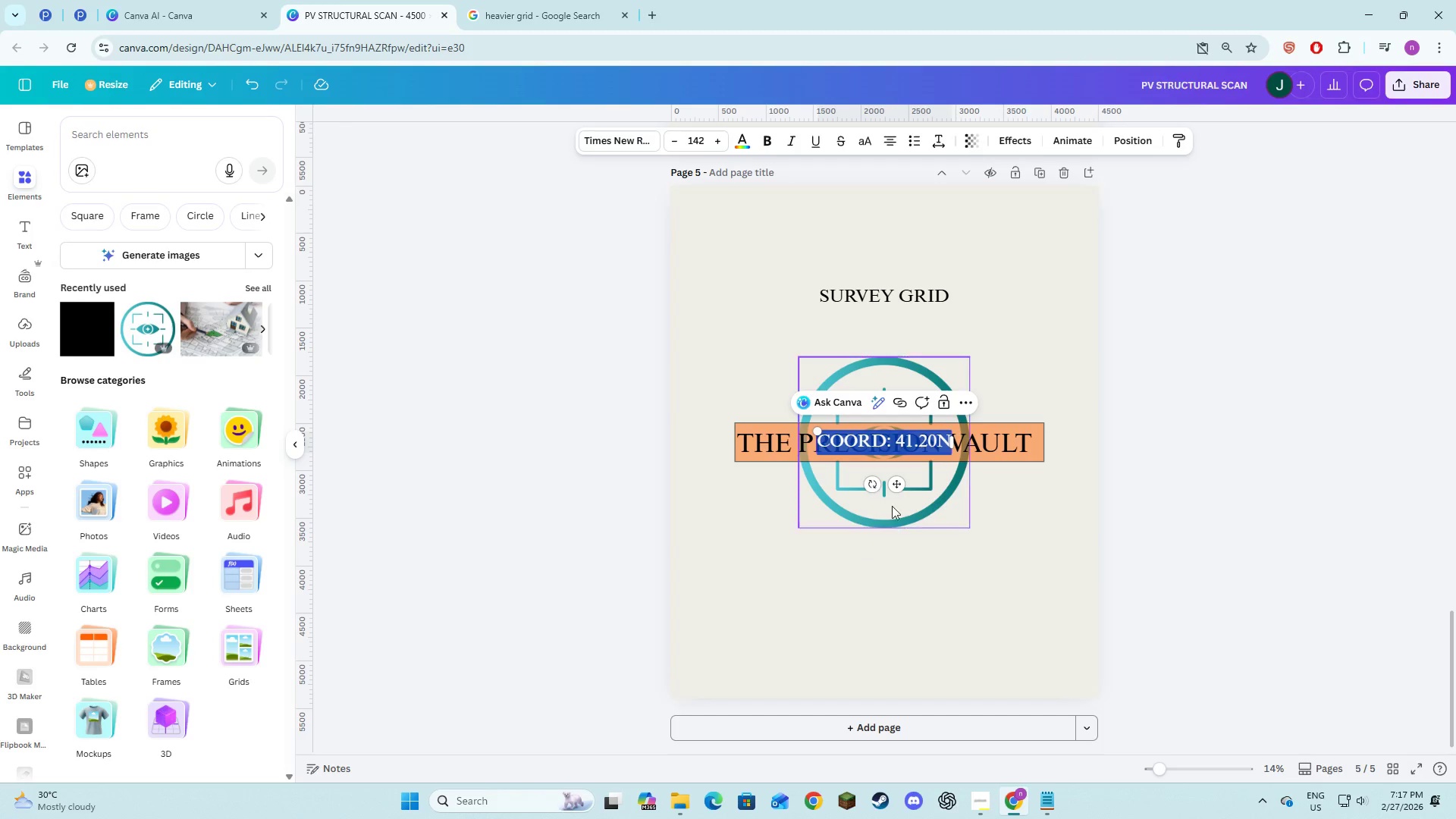 
left_click_drag(start_coordinate=[893, 482], to_coordinate=[888, 629])
 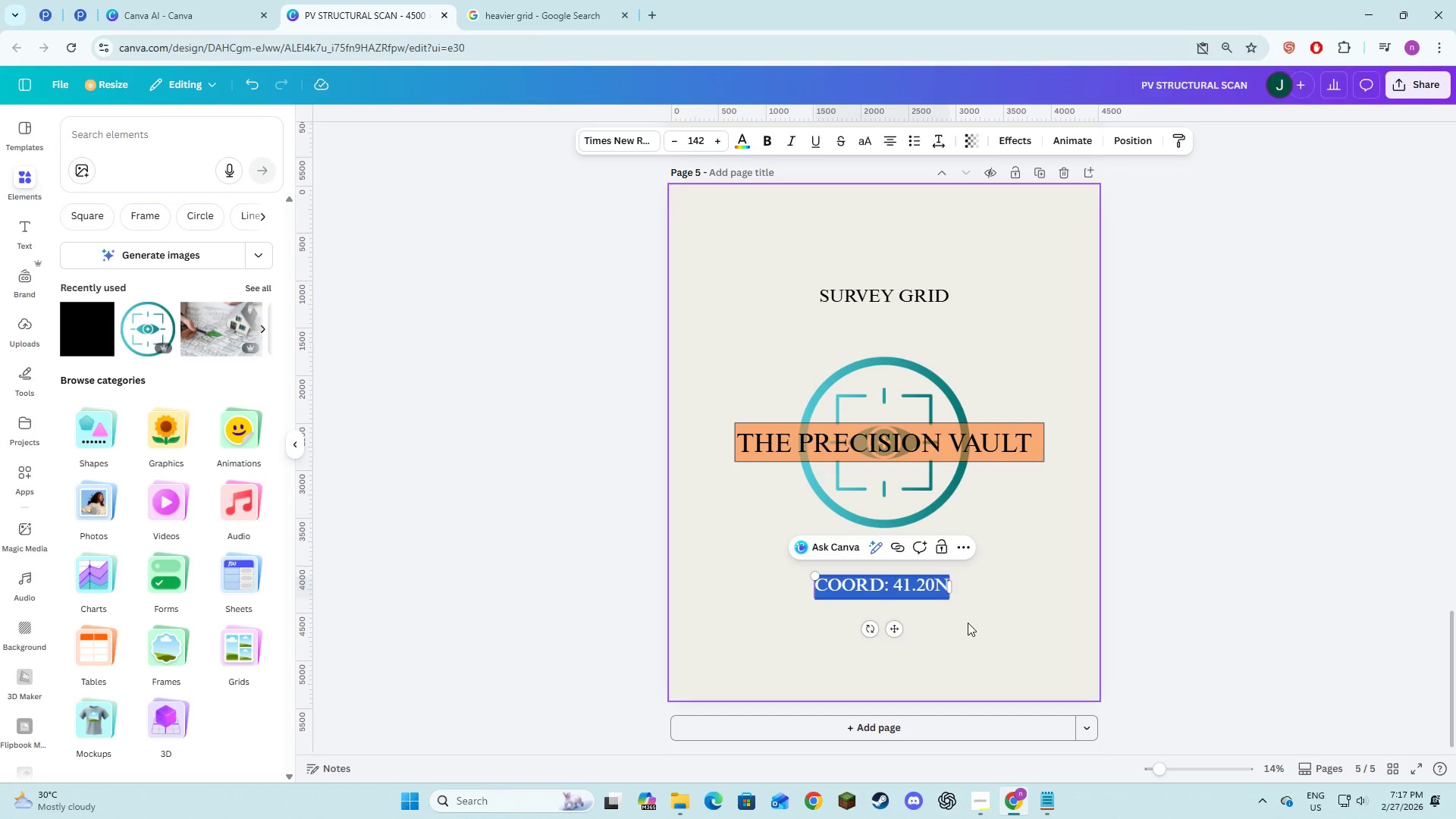 
left_click([968, 623])
 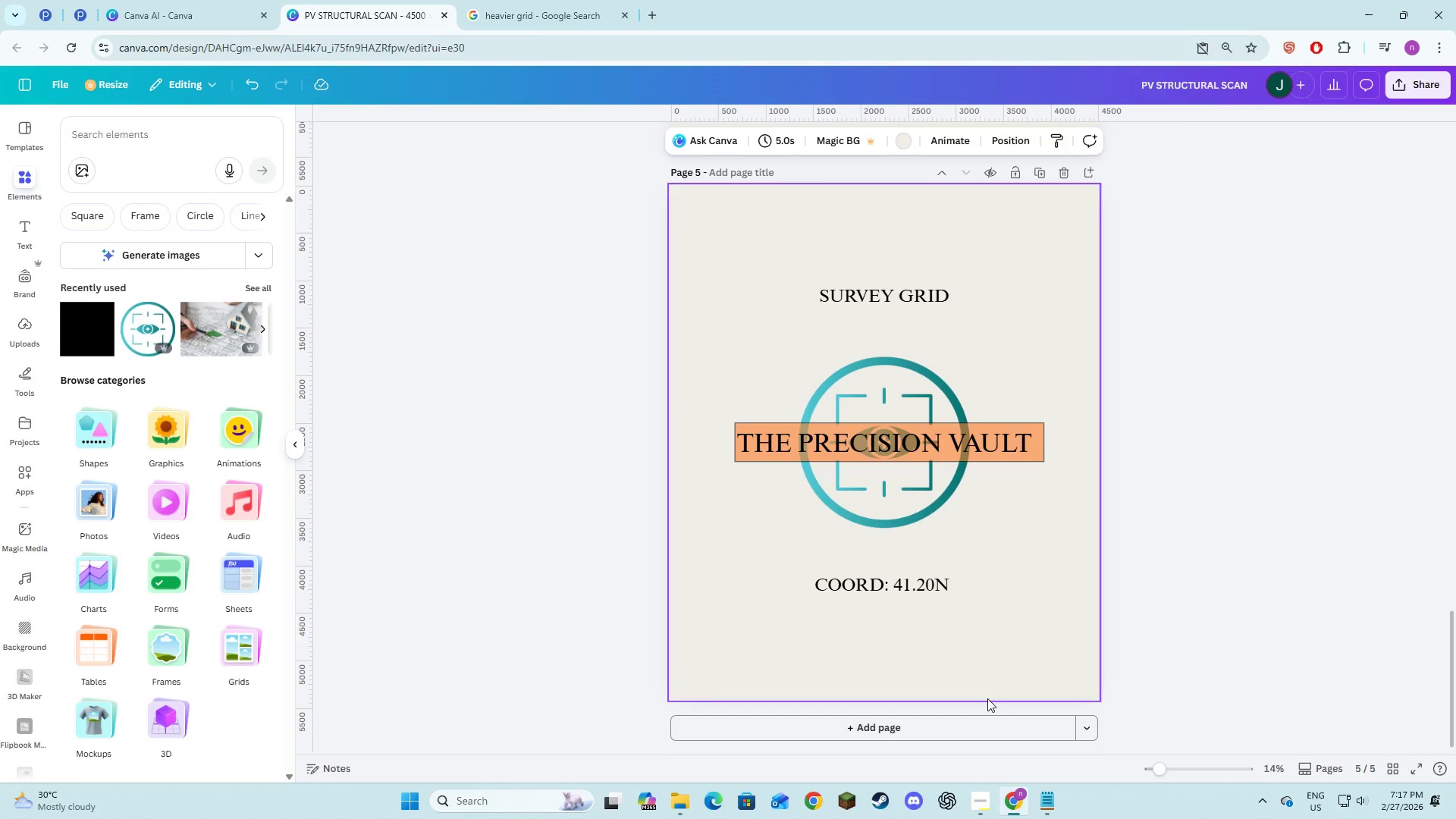 
left_click([1041, 805])
 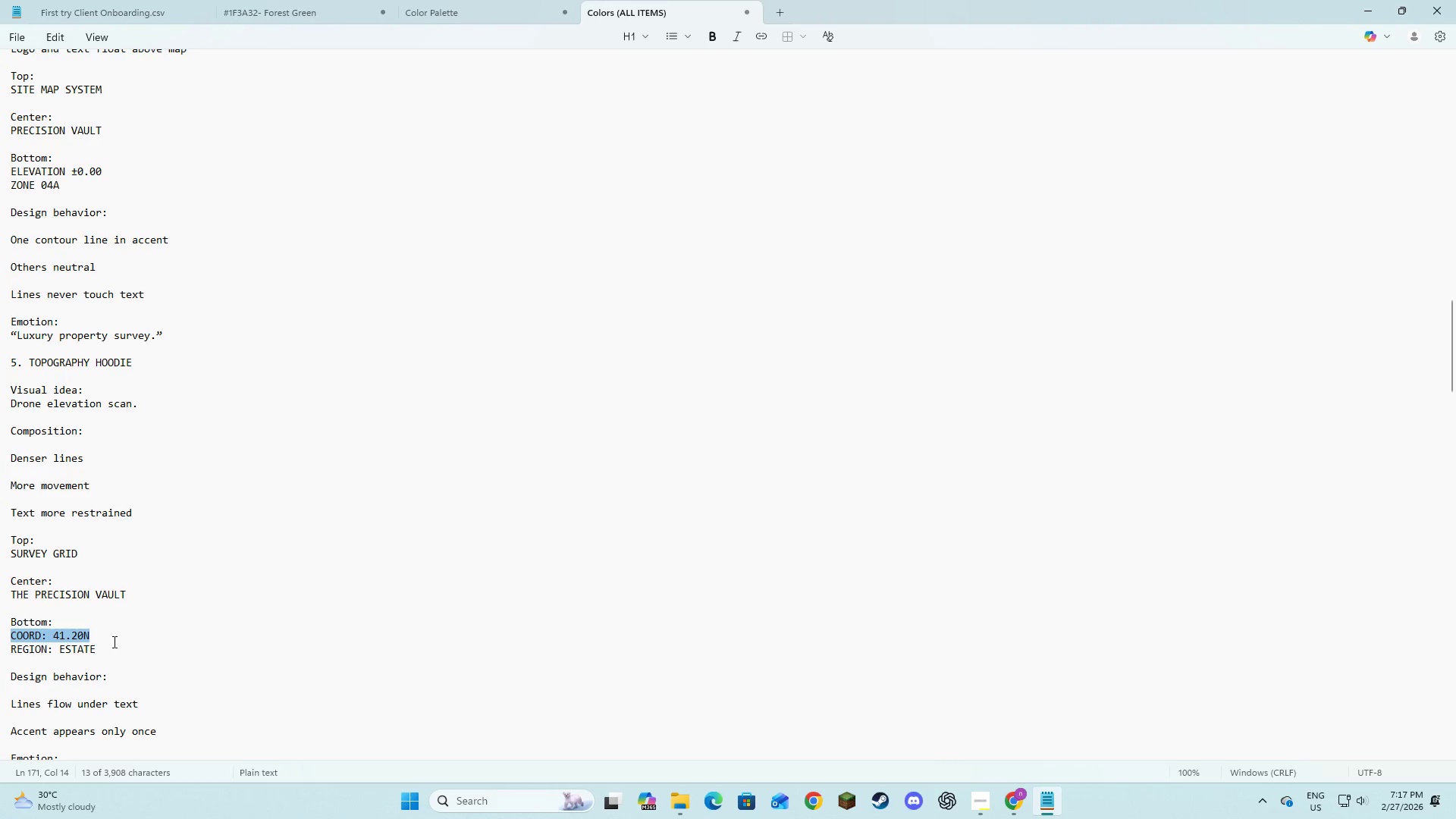 
left_click_drag(start_coordinate=[110, 645], to_coordinate=[8, 652])
 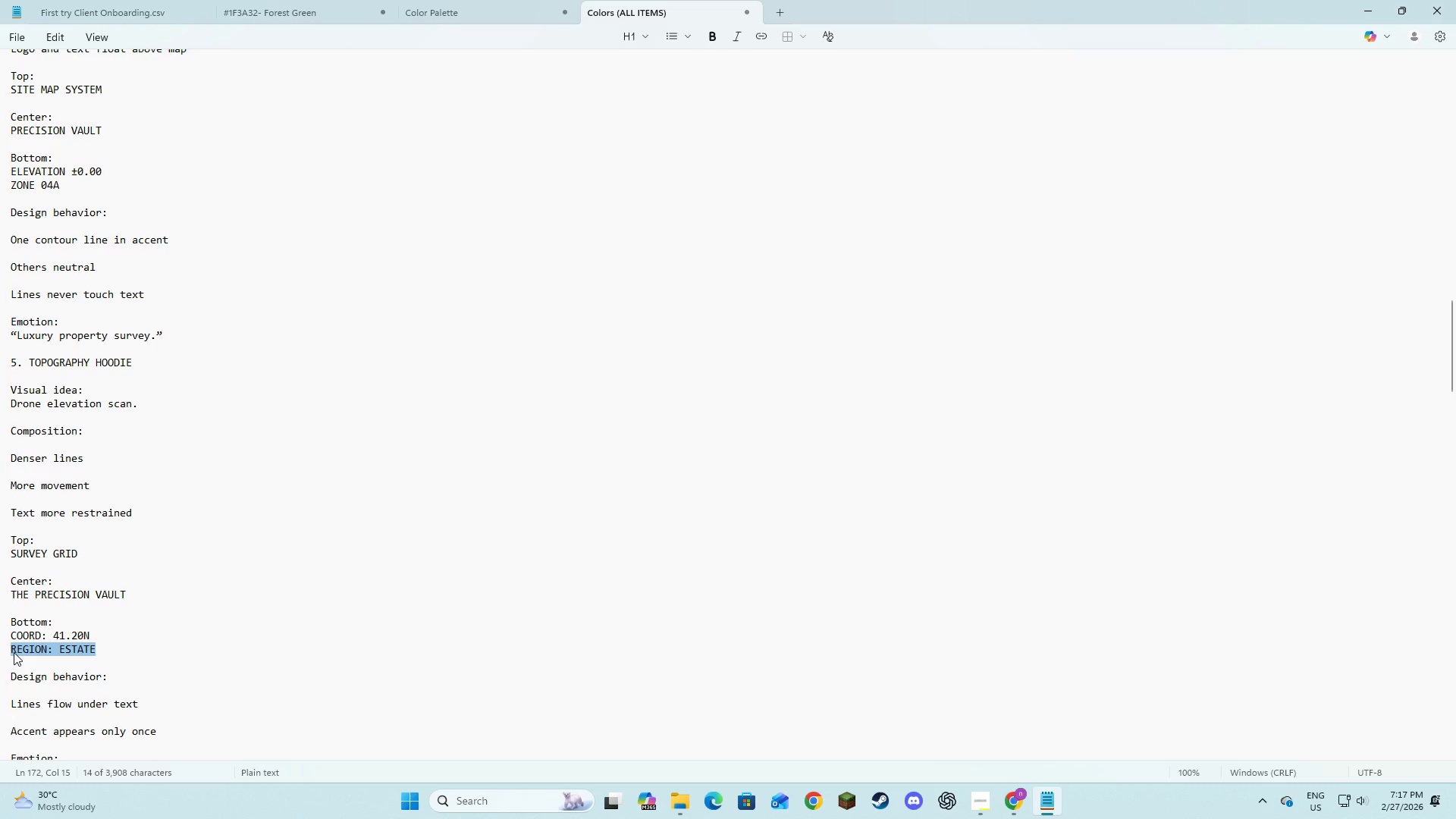 
right_click([14, 652])
 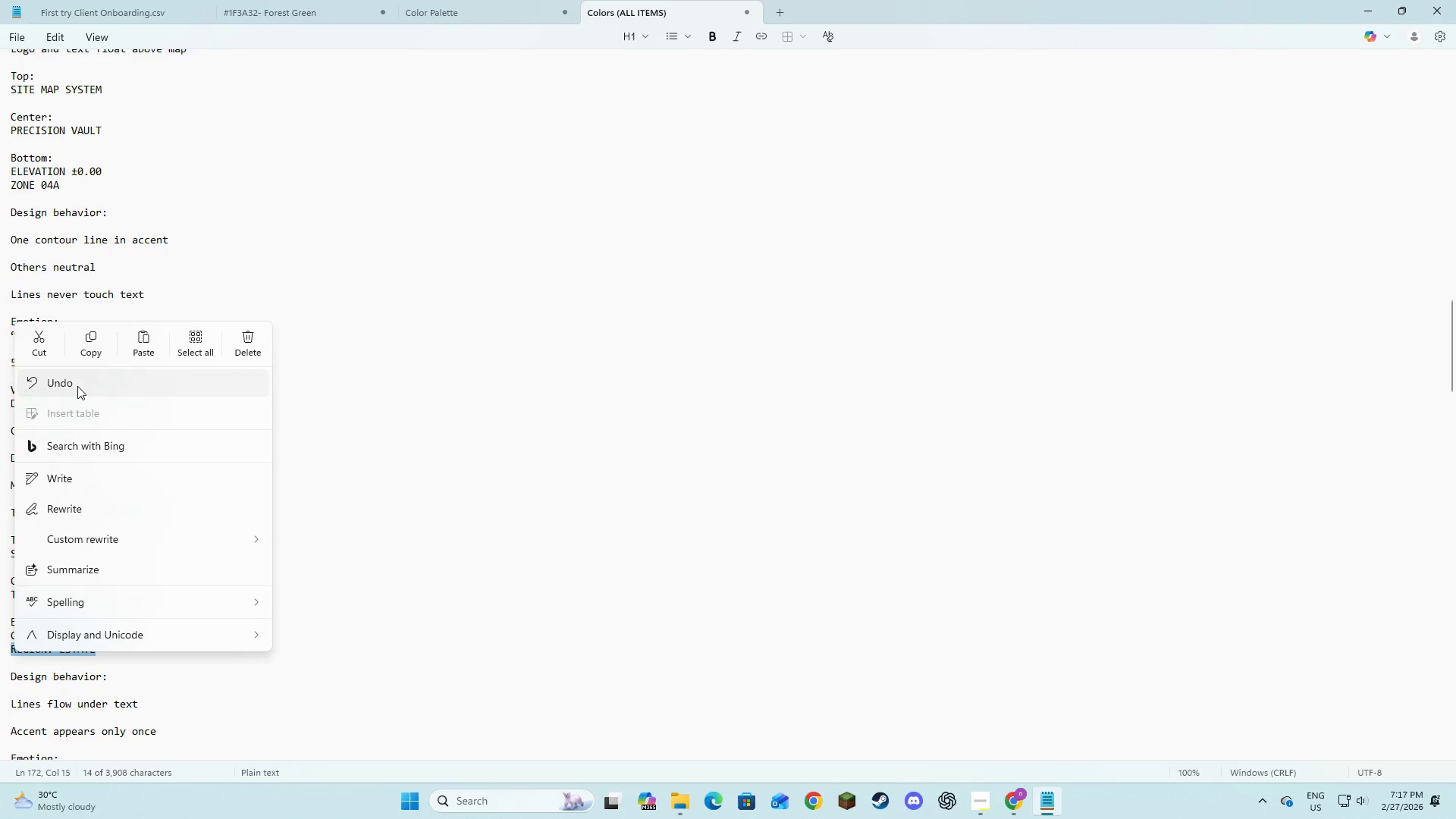 
left_click([83, 356])
 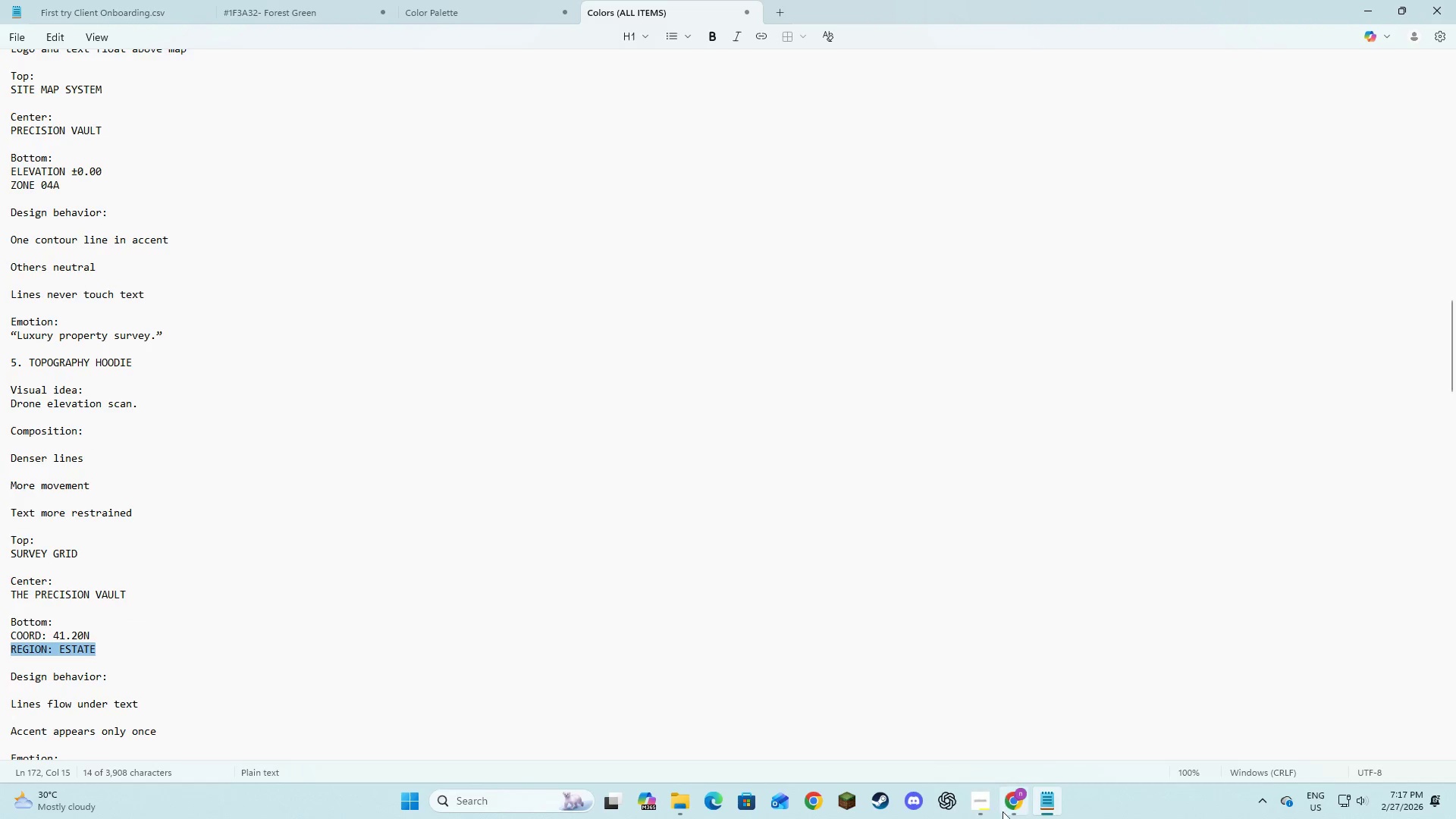 
left_click([1014, 808])
 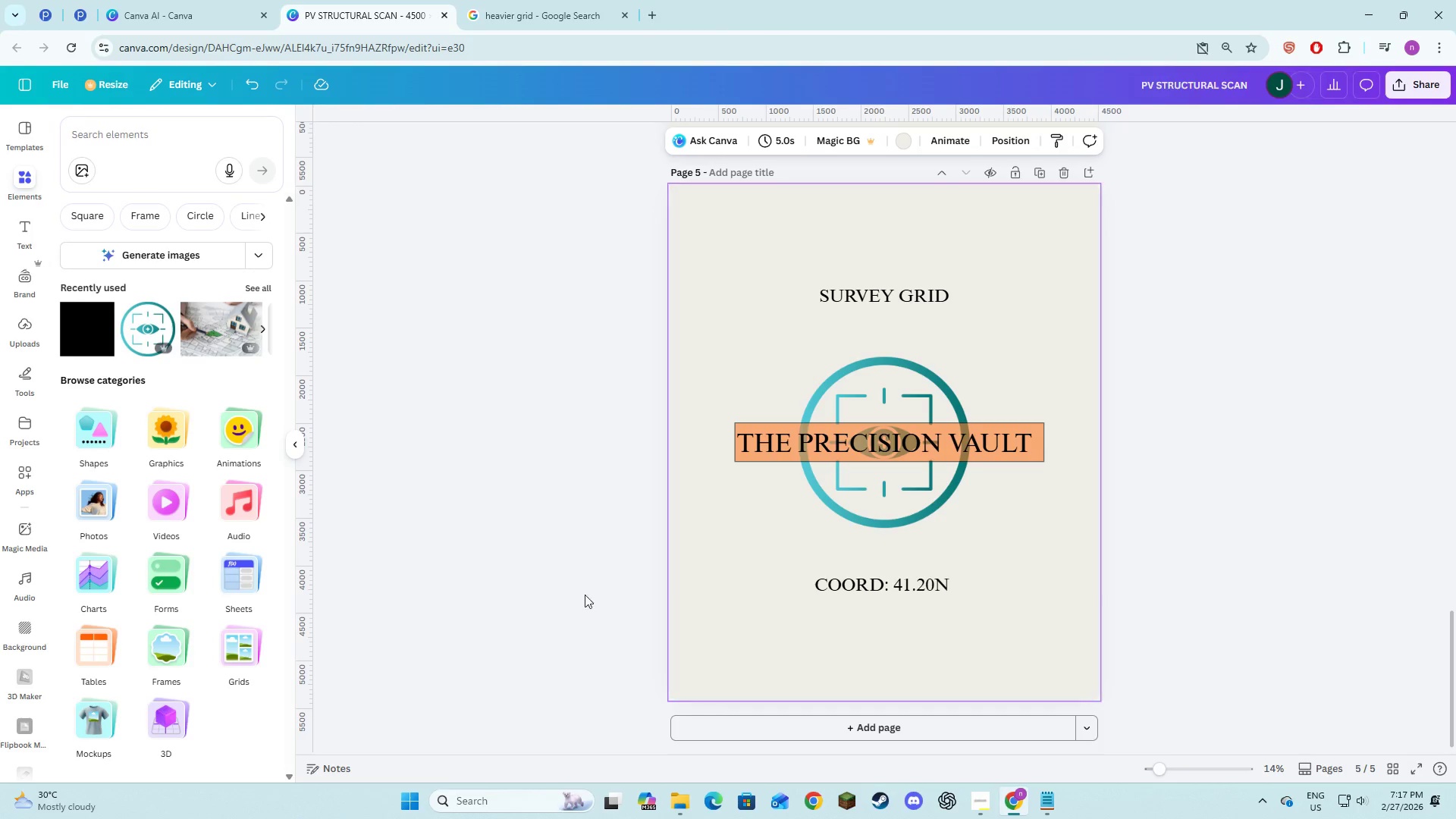 
left_click([554, 593])
 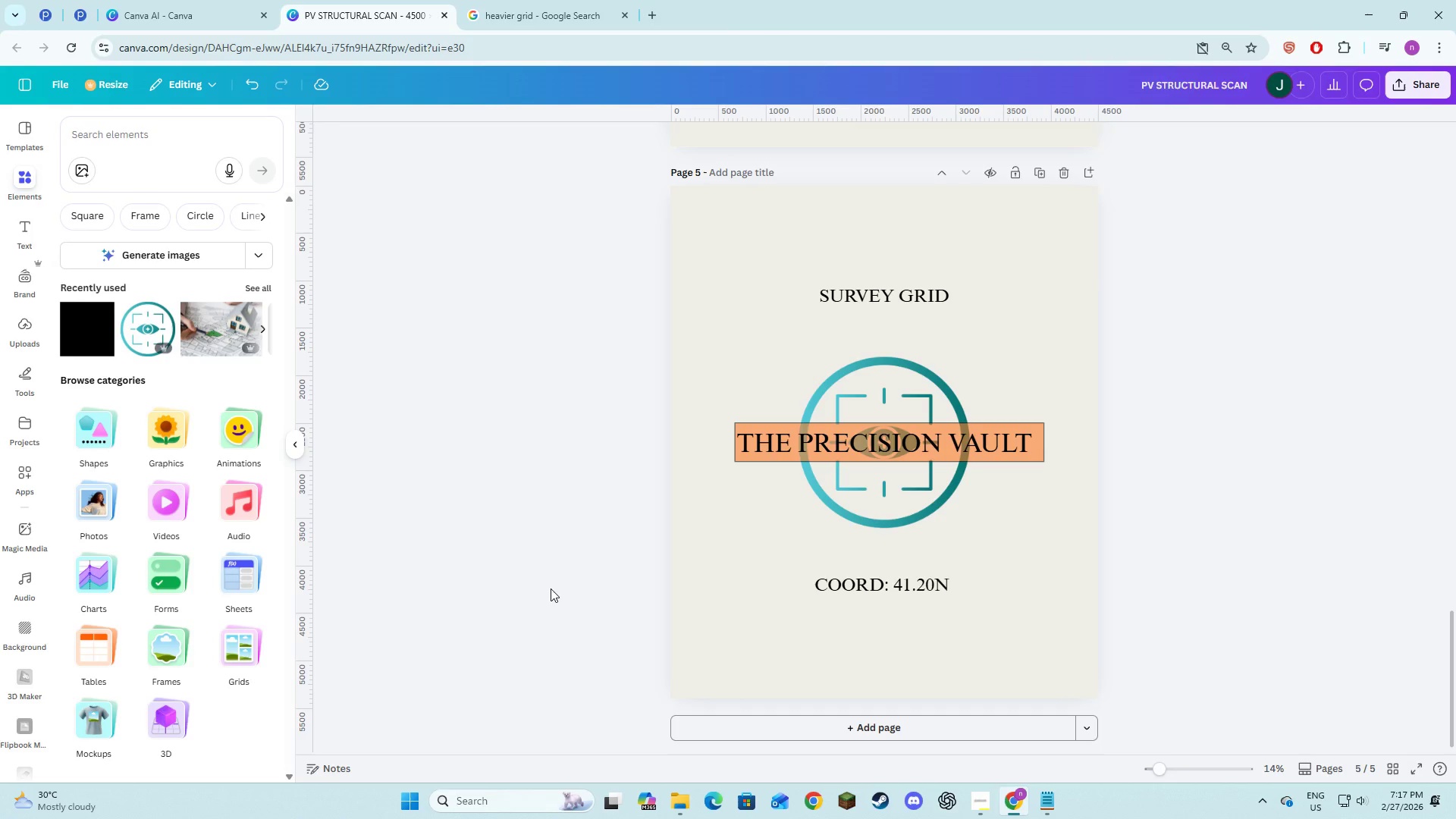 
key(Control+V)
 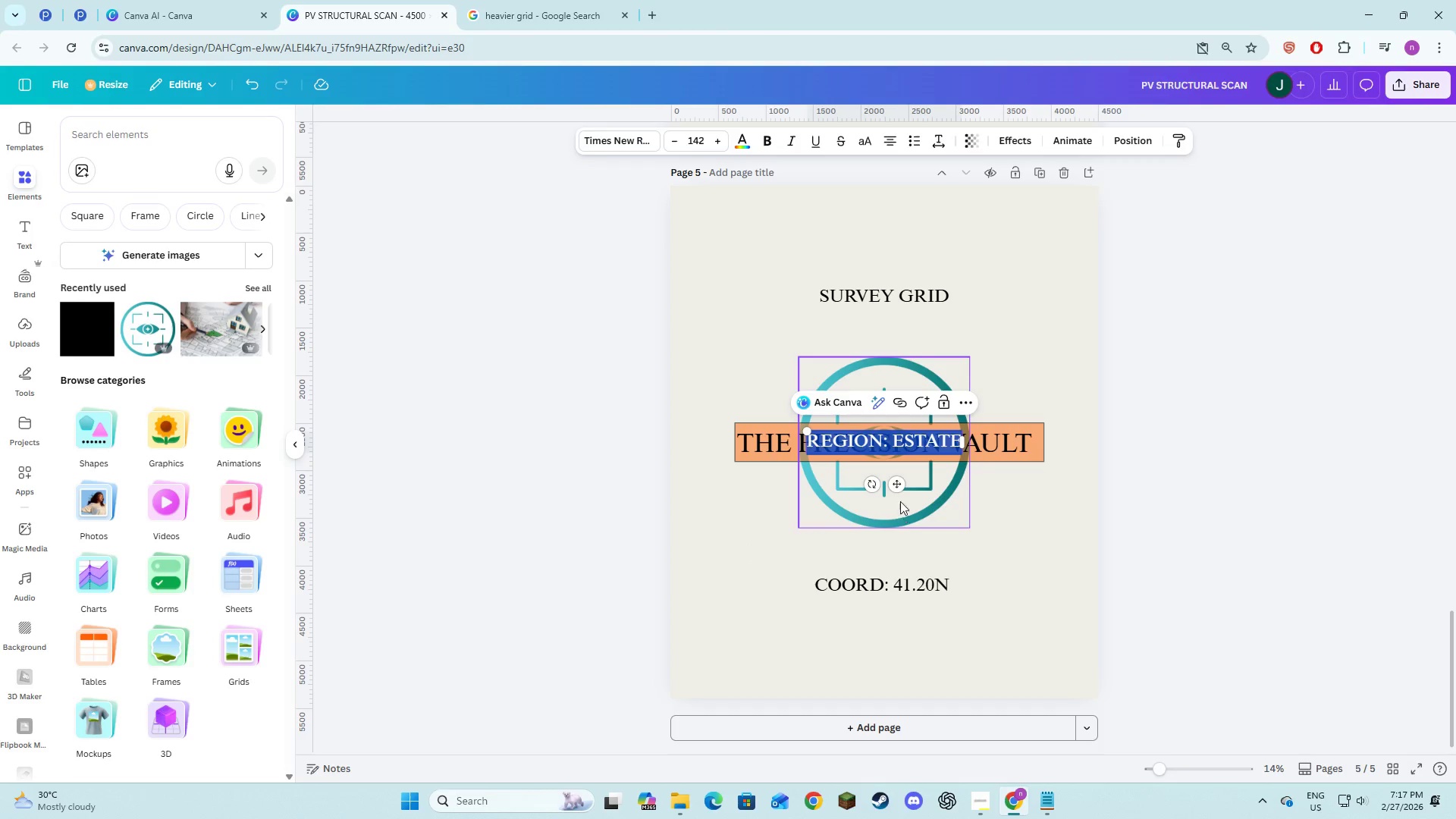 
left_click_drag(start_coordinate=[896, 487], to_coordinate=[896, 657])
 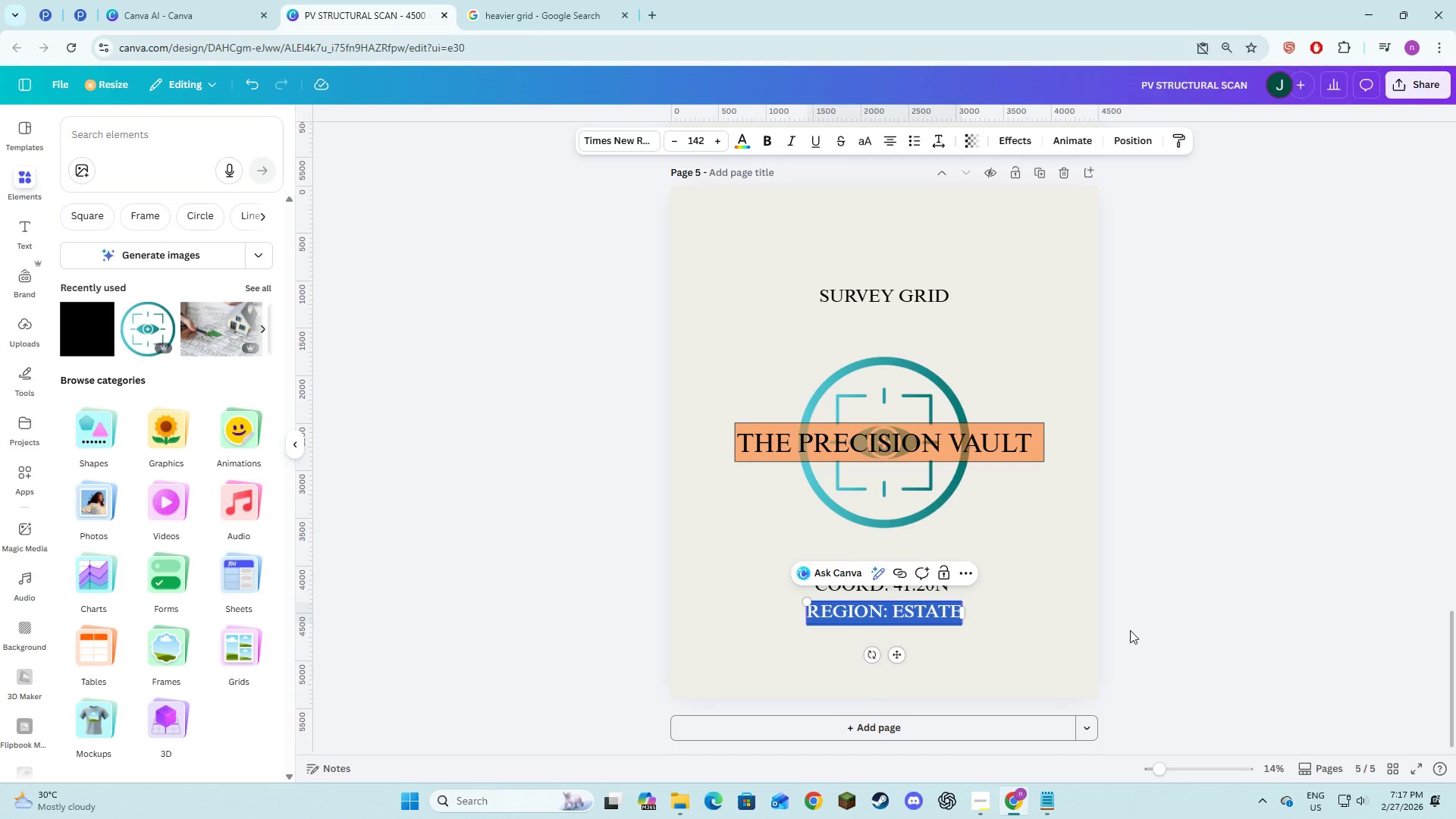 
left_click([1130, 630])
 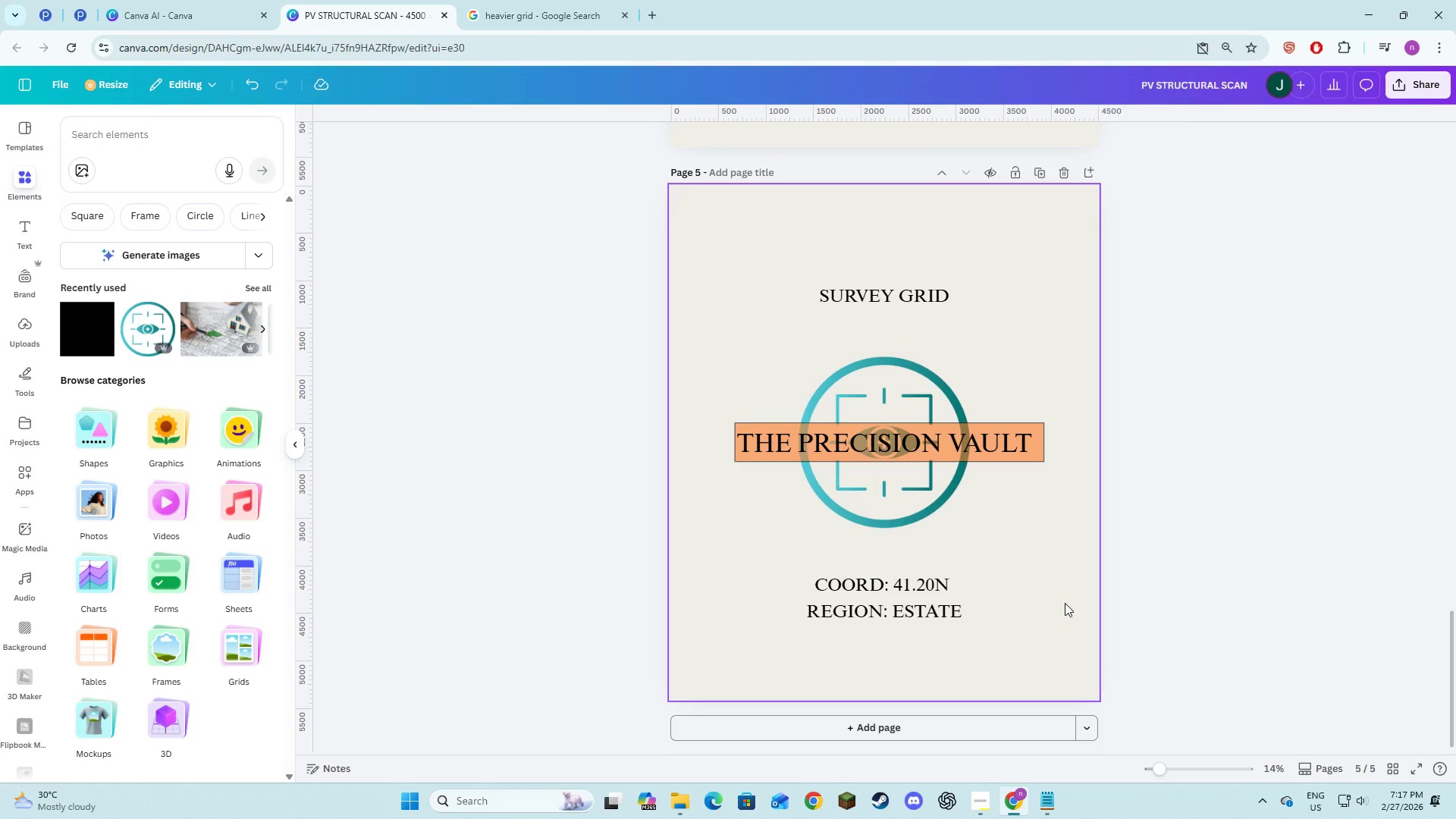 
left_click([722, 173])
 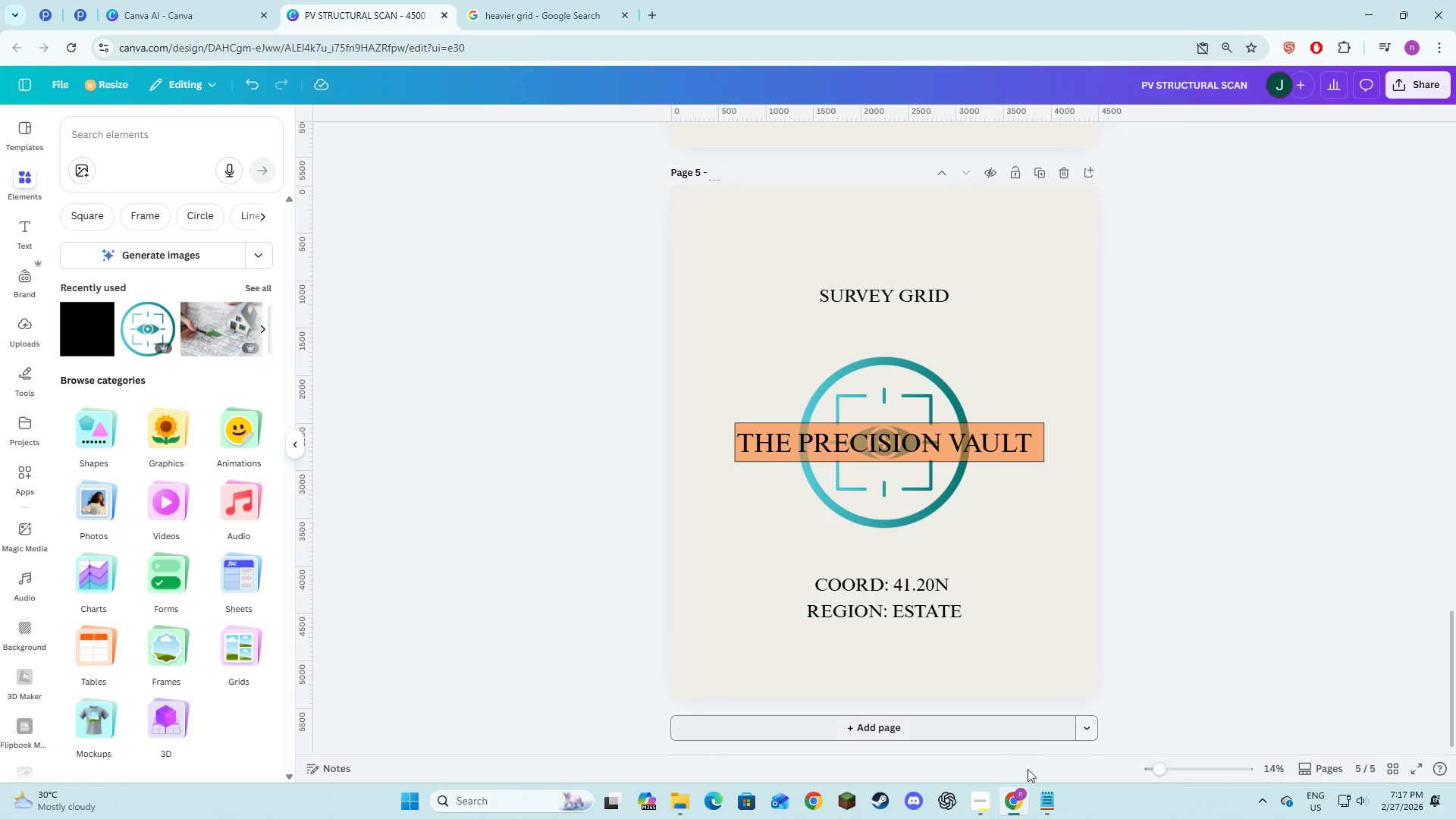 
left_click([1040, 797])
 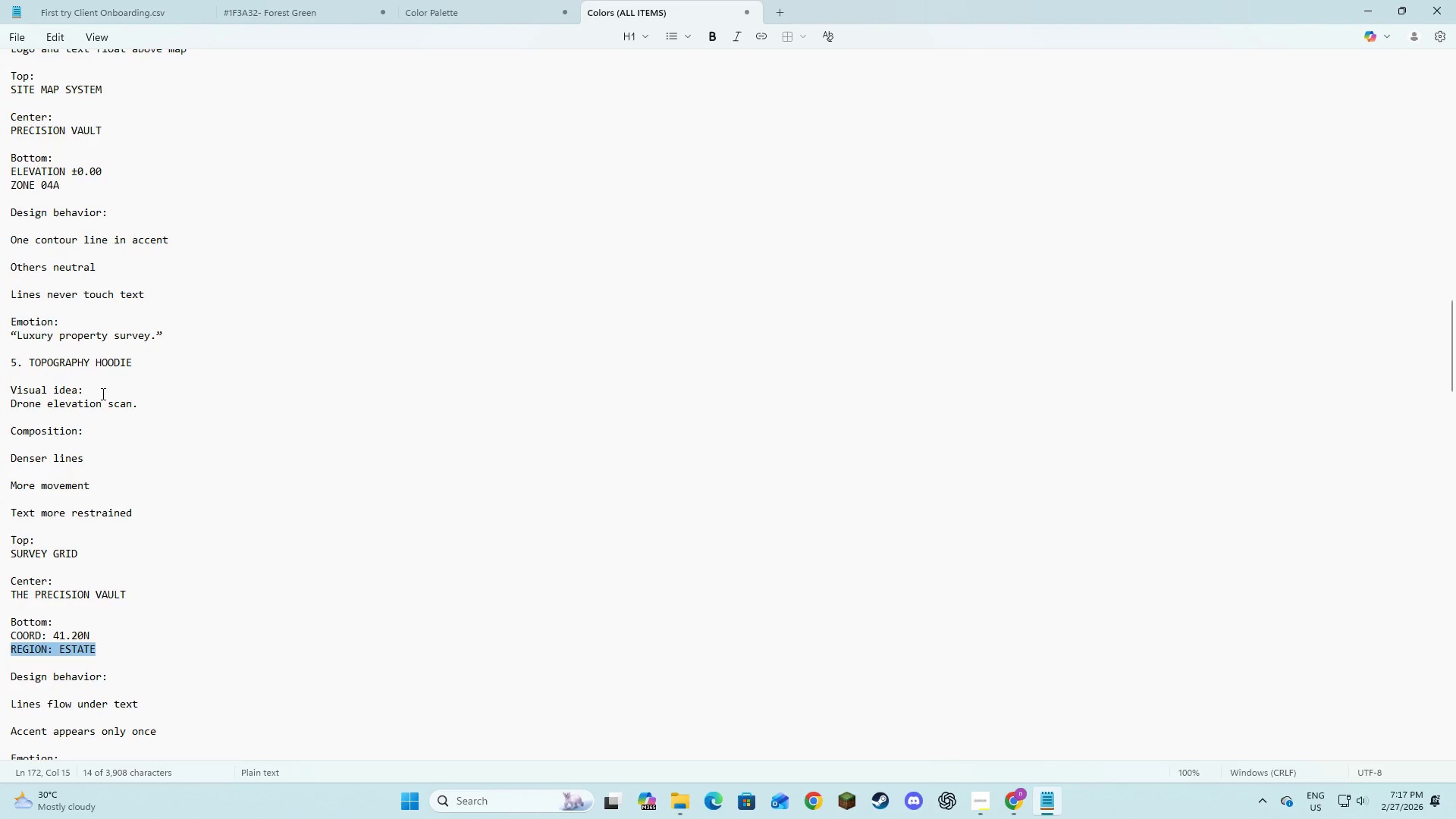 
left_click_drag(start_coordinate=[132, 366], to_coordinate=[31, 366])
 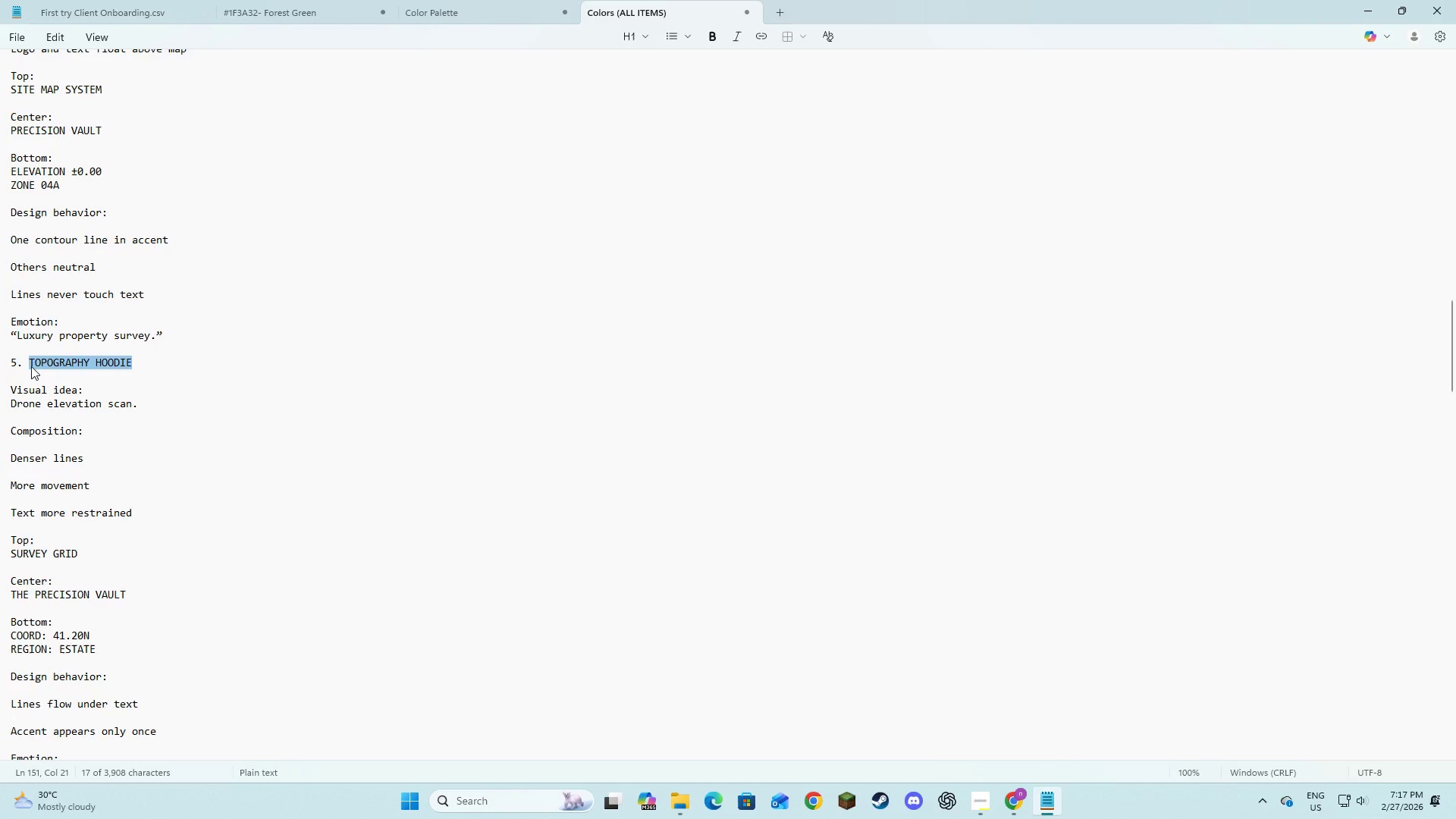 
right_click([31, 366])
 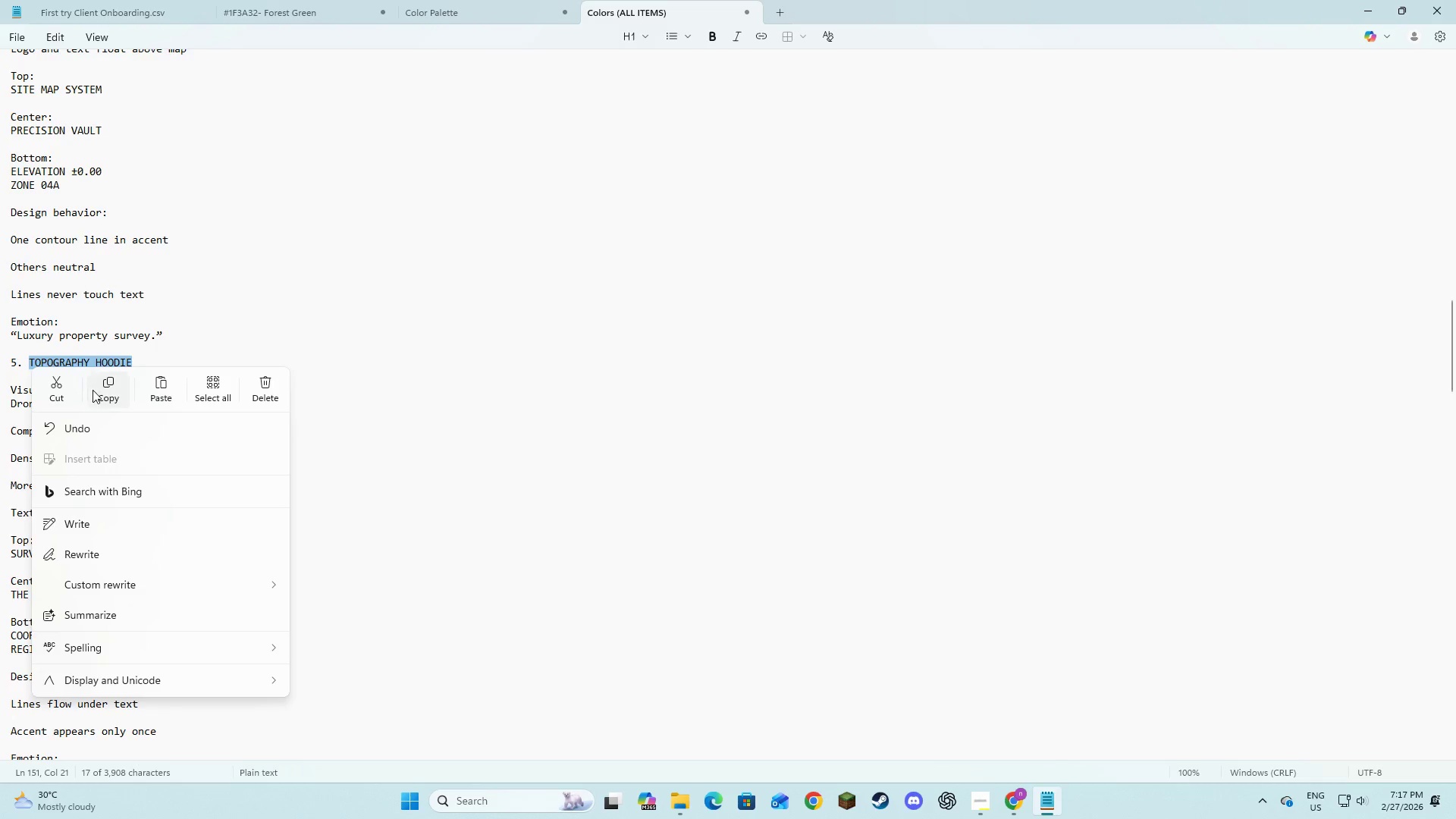 
left_click([99, 388])
 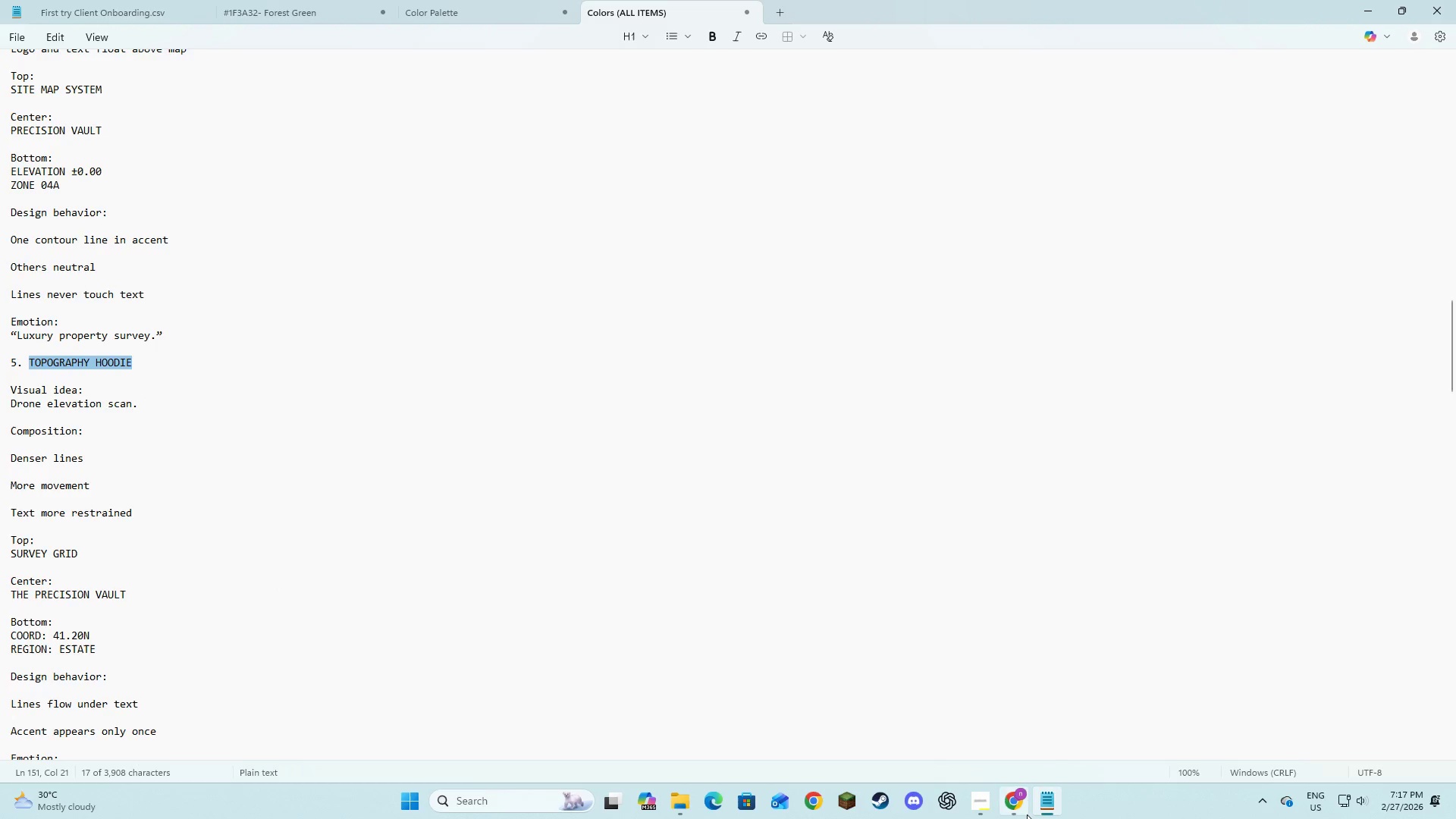 
left_click([1012, 808])
 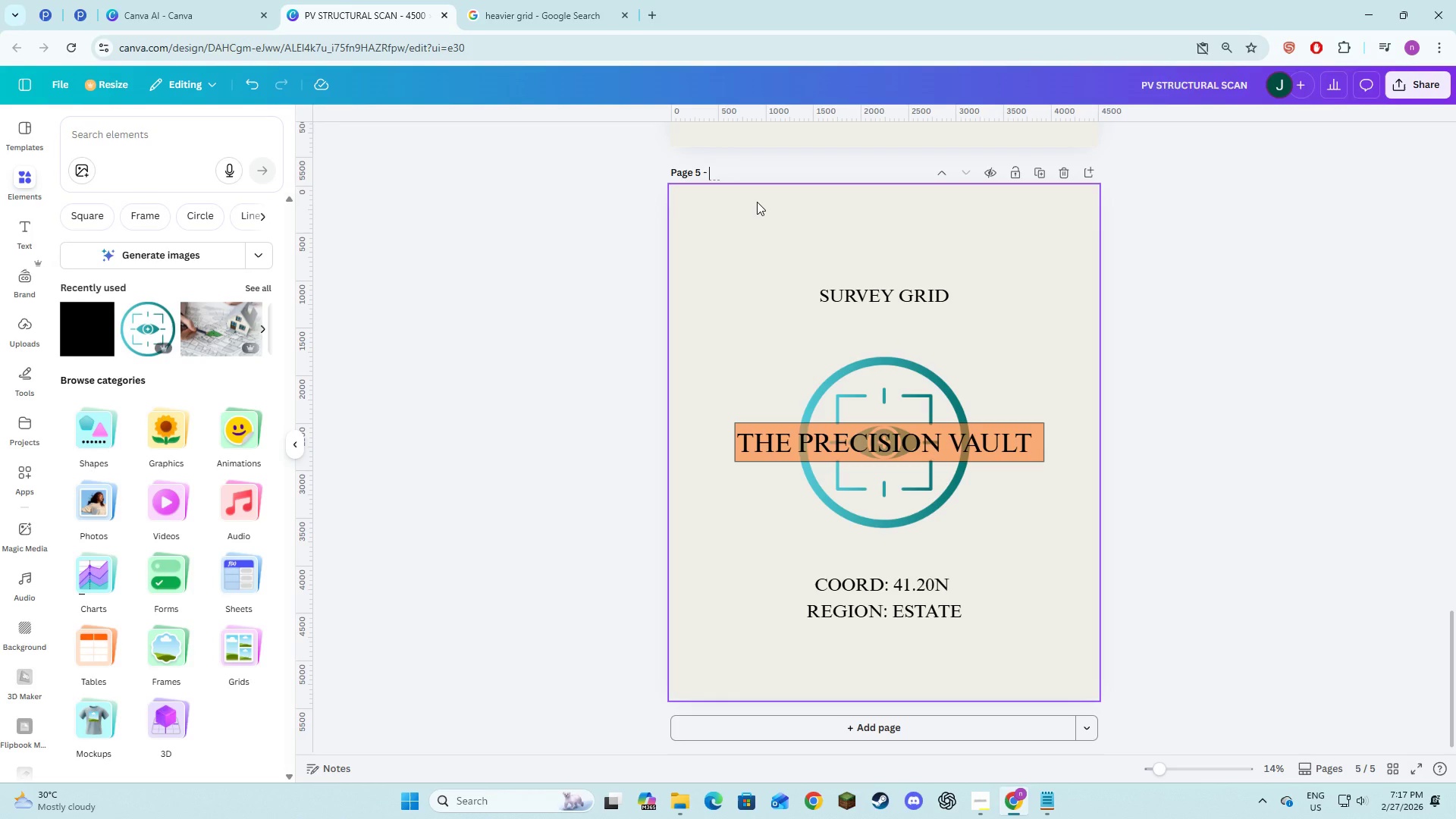 
hold_key(key=ControlLeft, duration=0.41)
 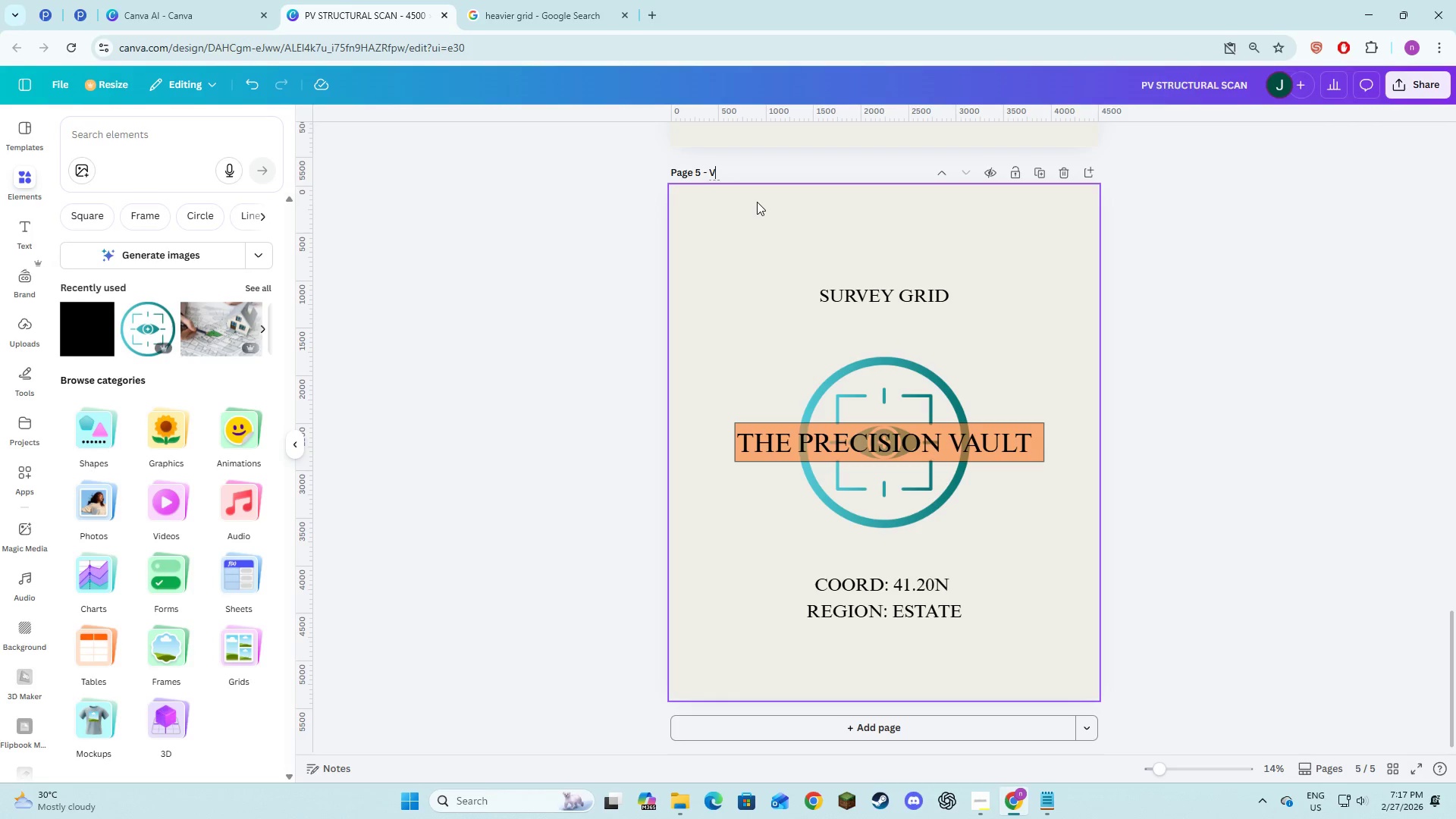 
key(V)
 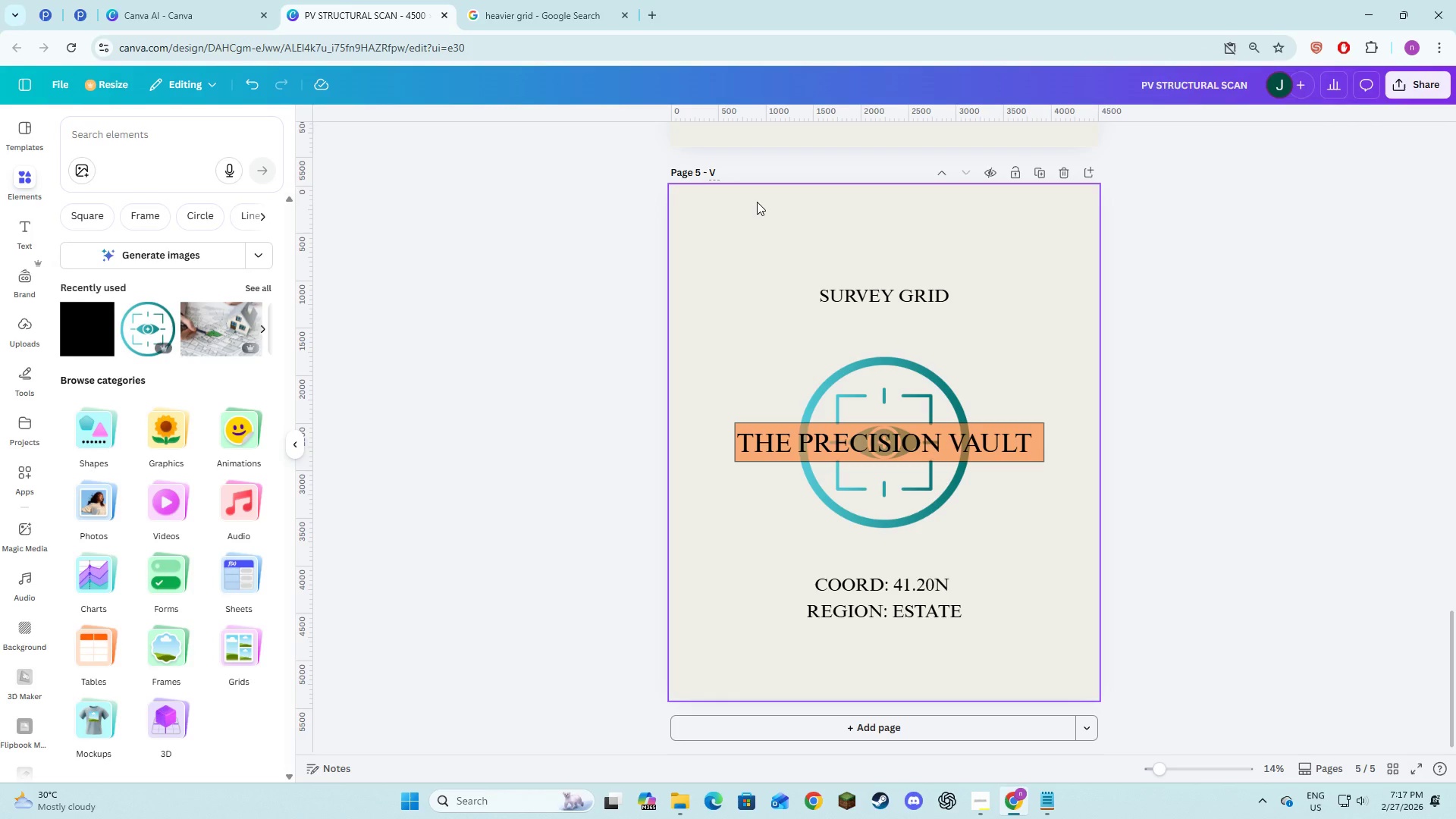 
key(Backspace)
 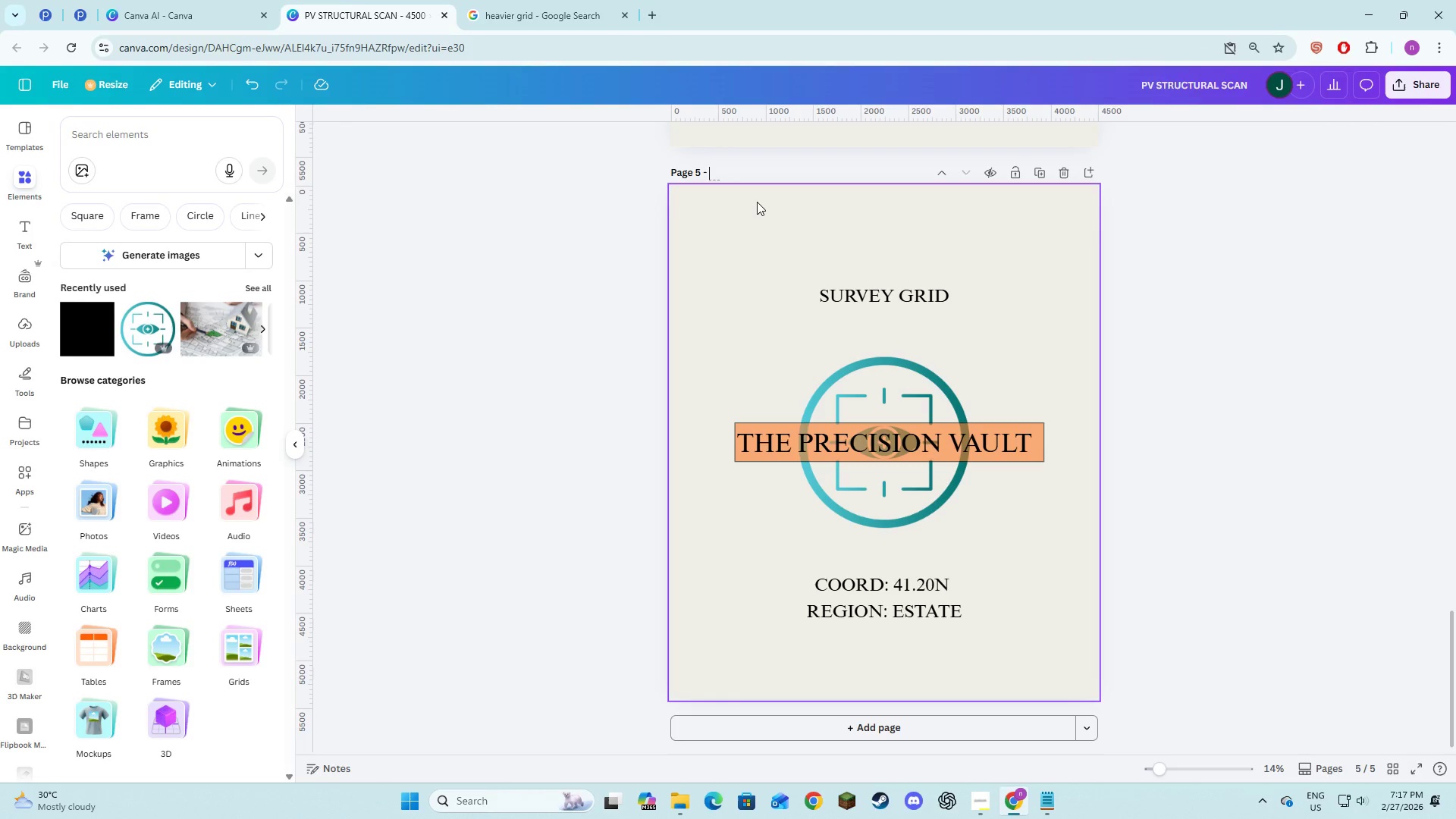 
key(Control+V)
 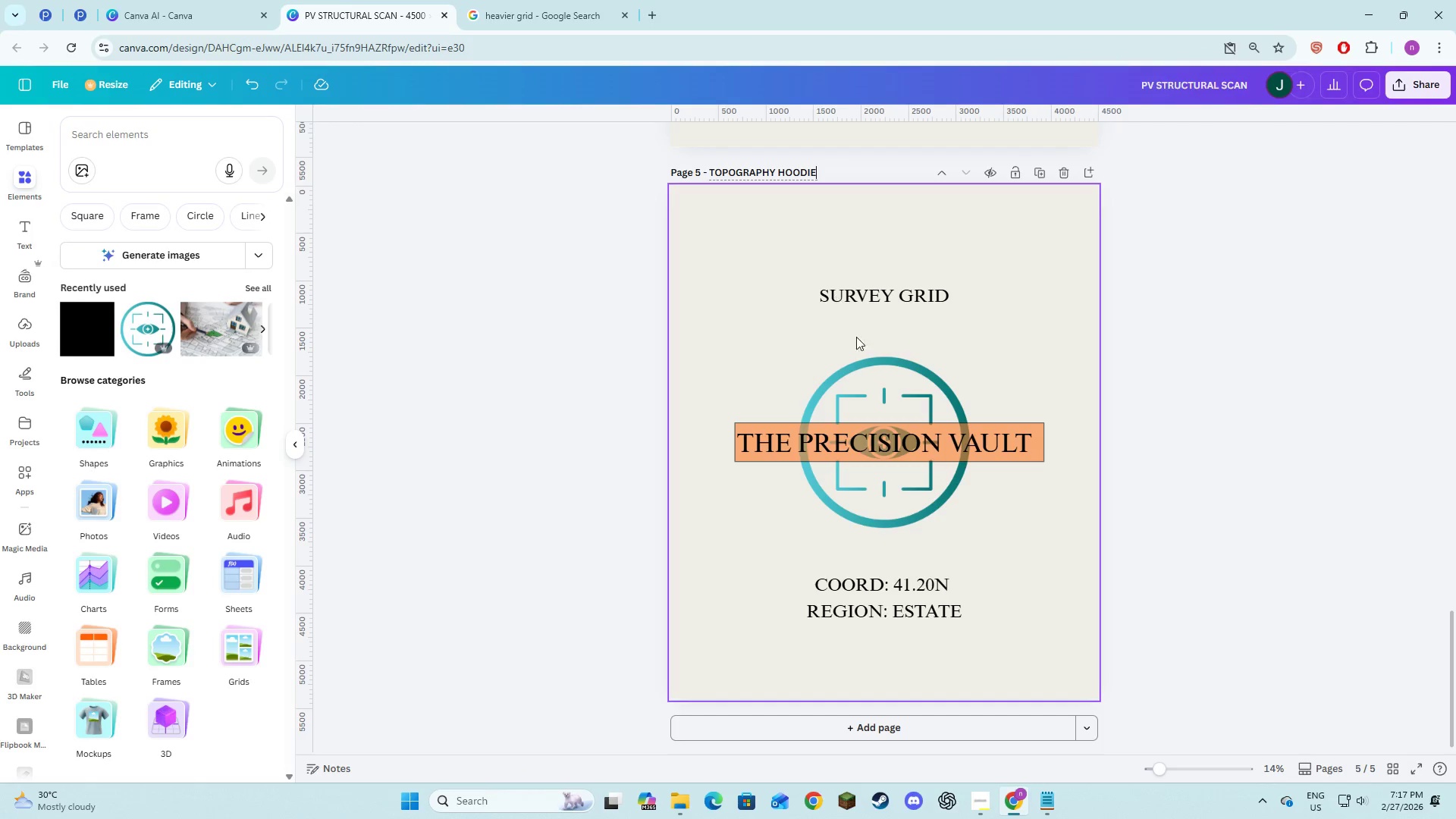 
left_click([1202, 479])
 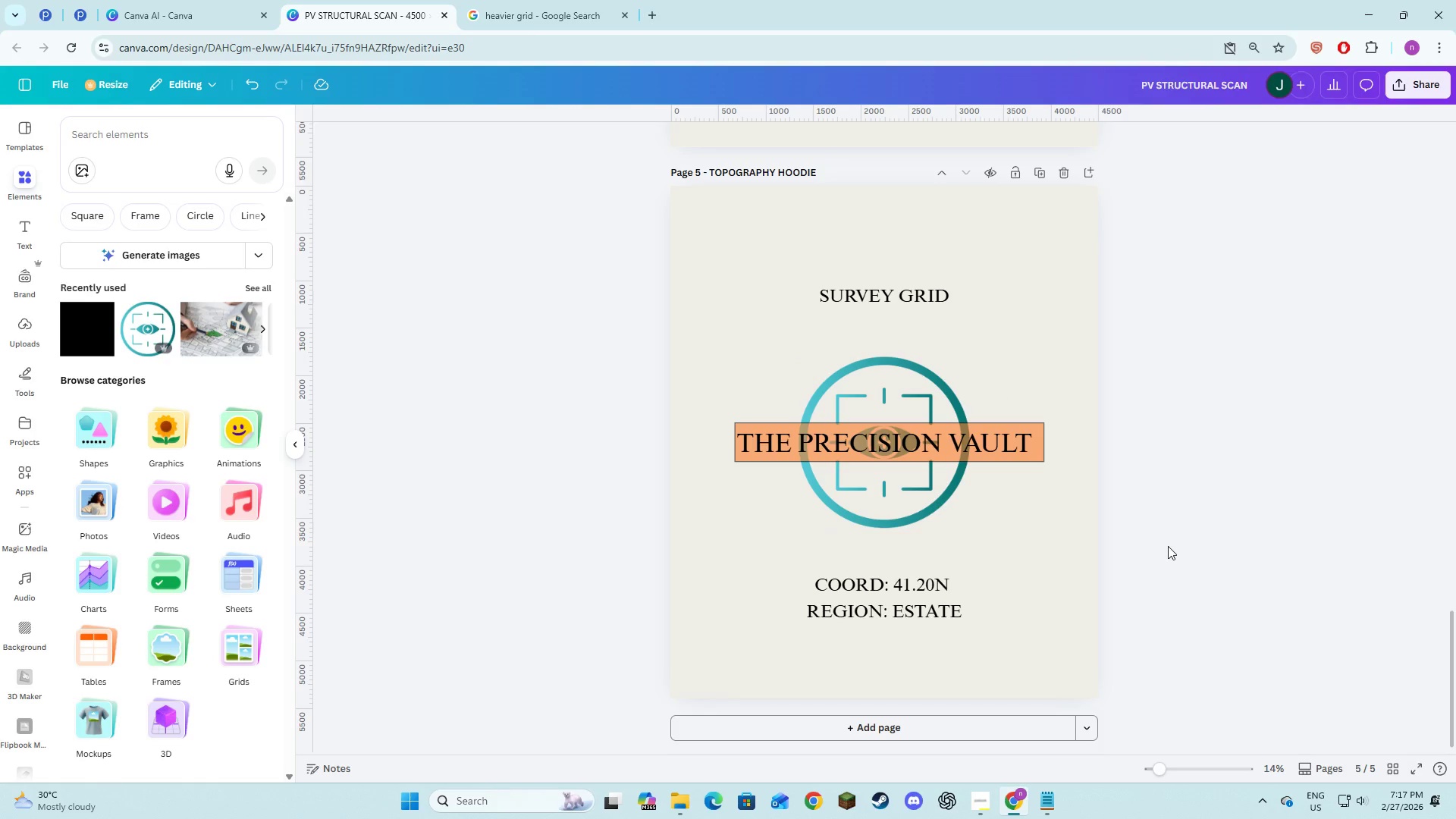 
scroll: coordinate [1168, 546], scroll_direction: down, amount: 4.0
 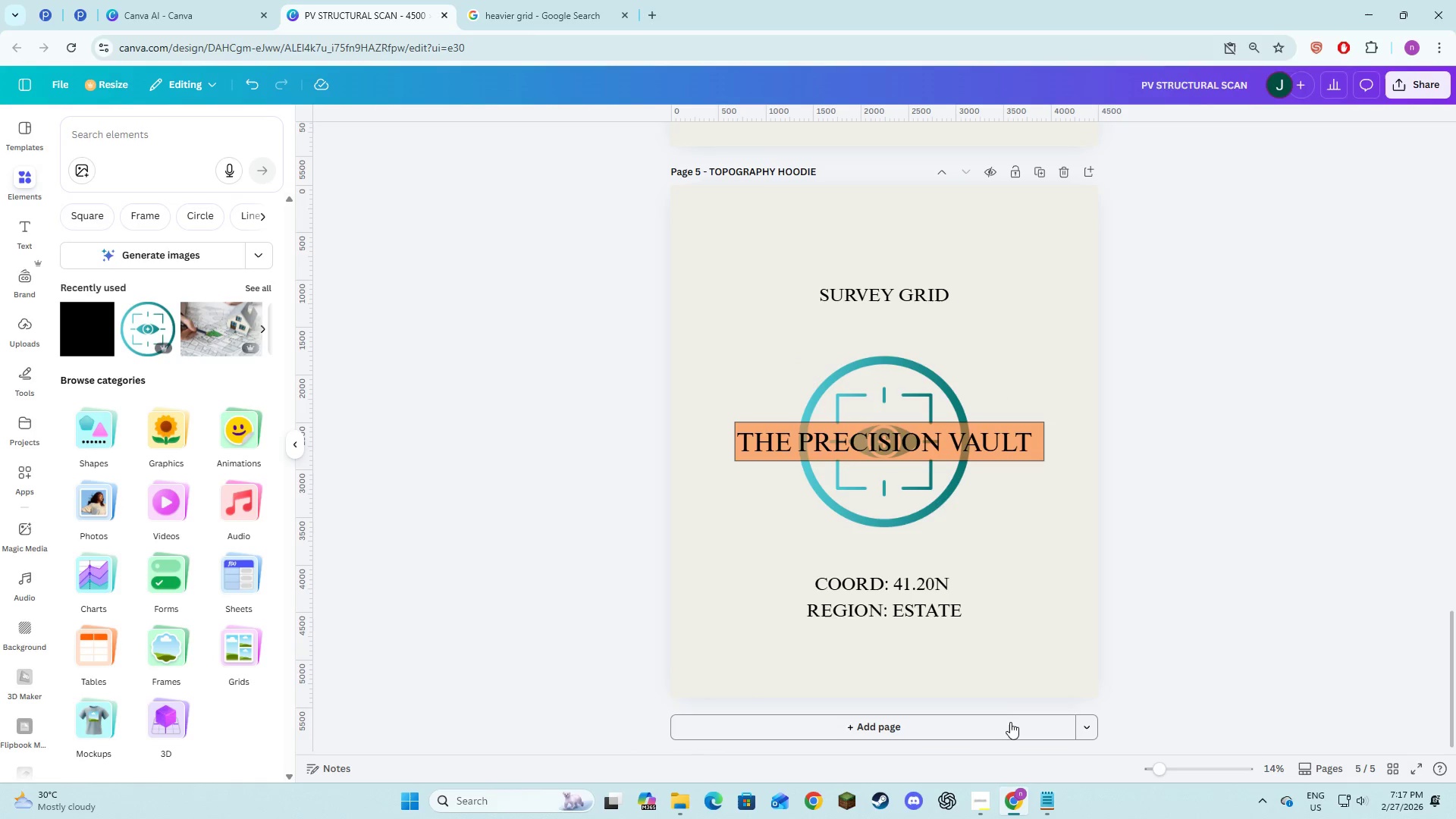 
left_click([1010, 726])
 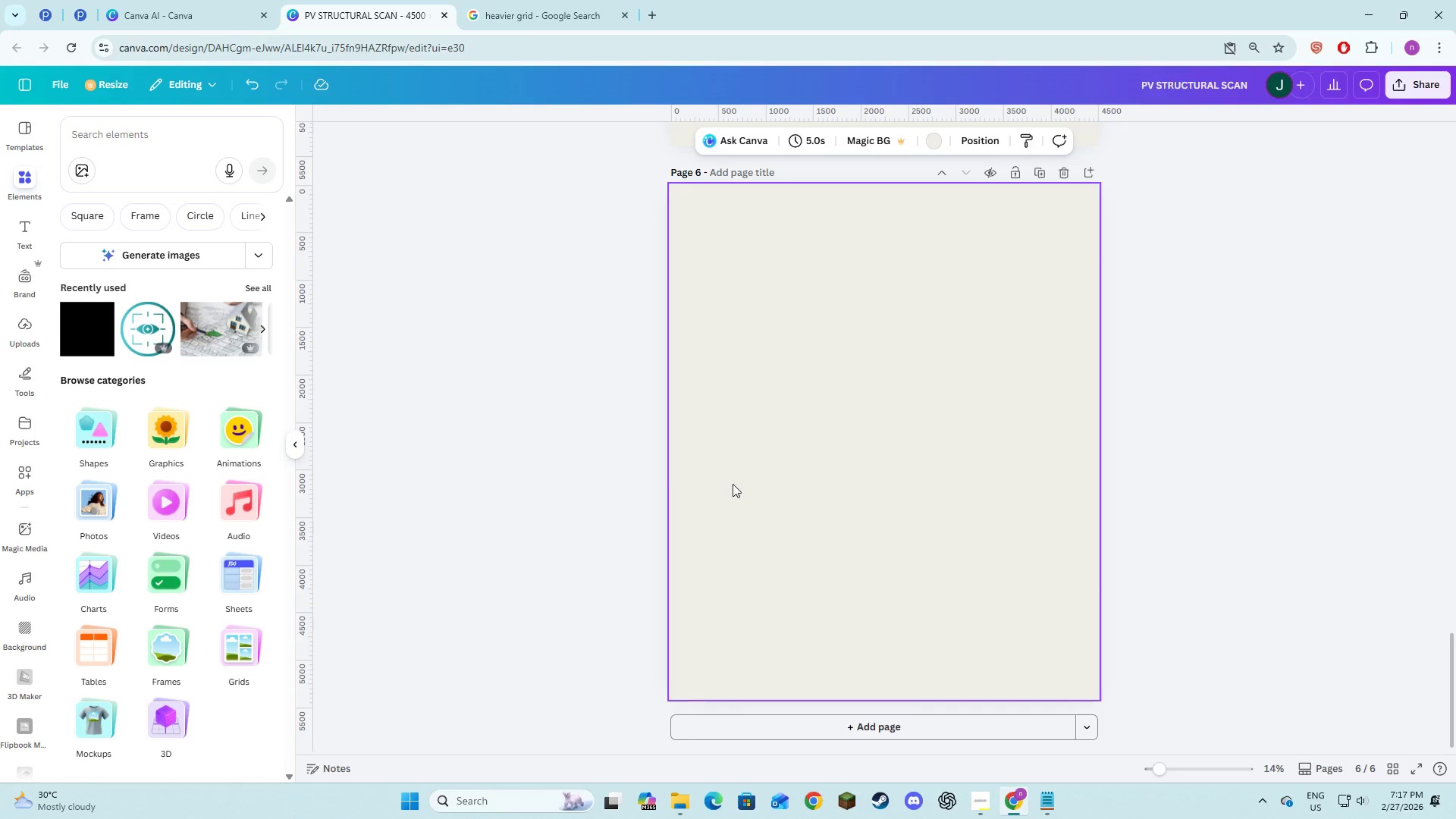 
left_click([519, 469])
 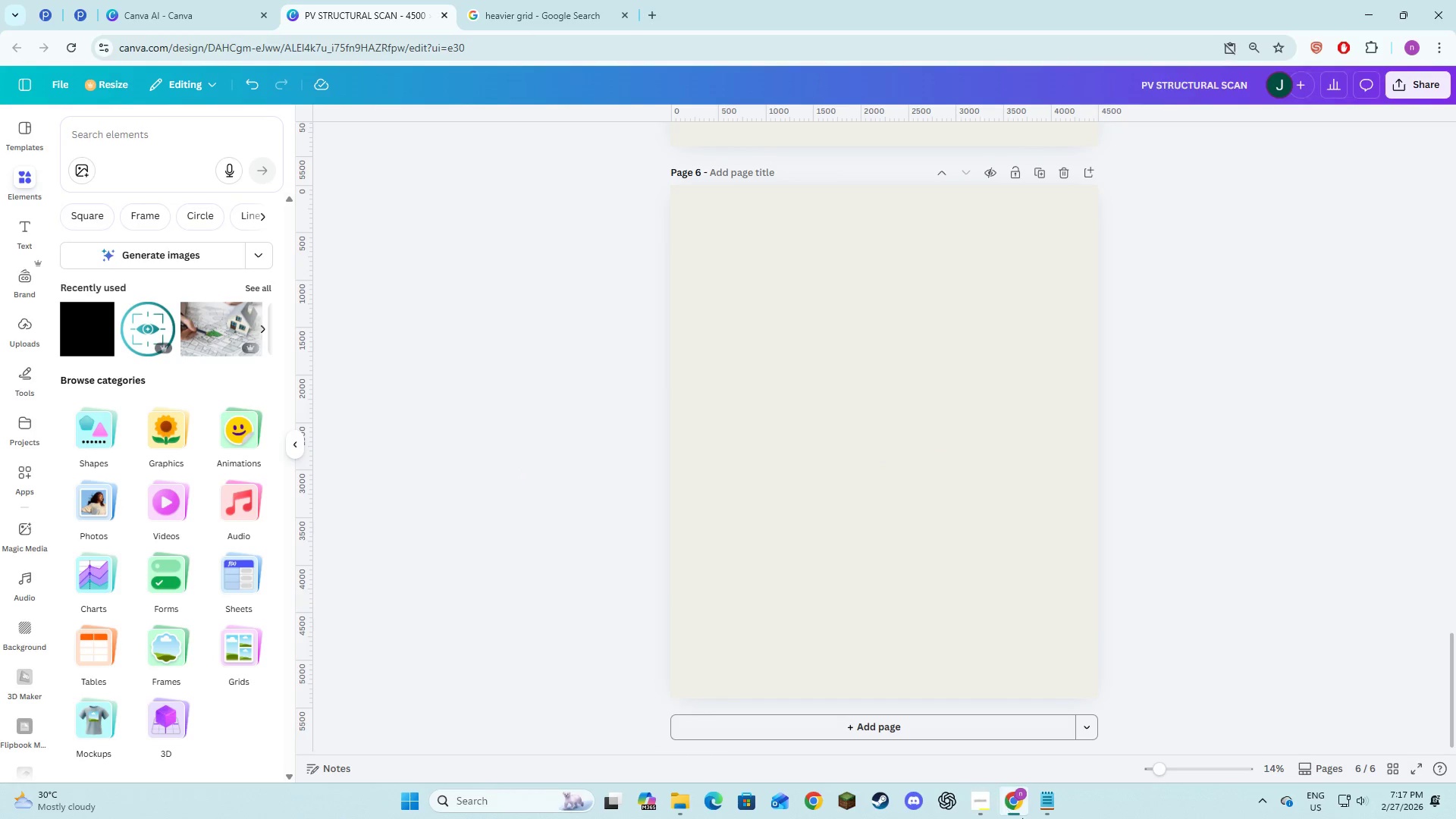 
left_click([1056, 805])
 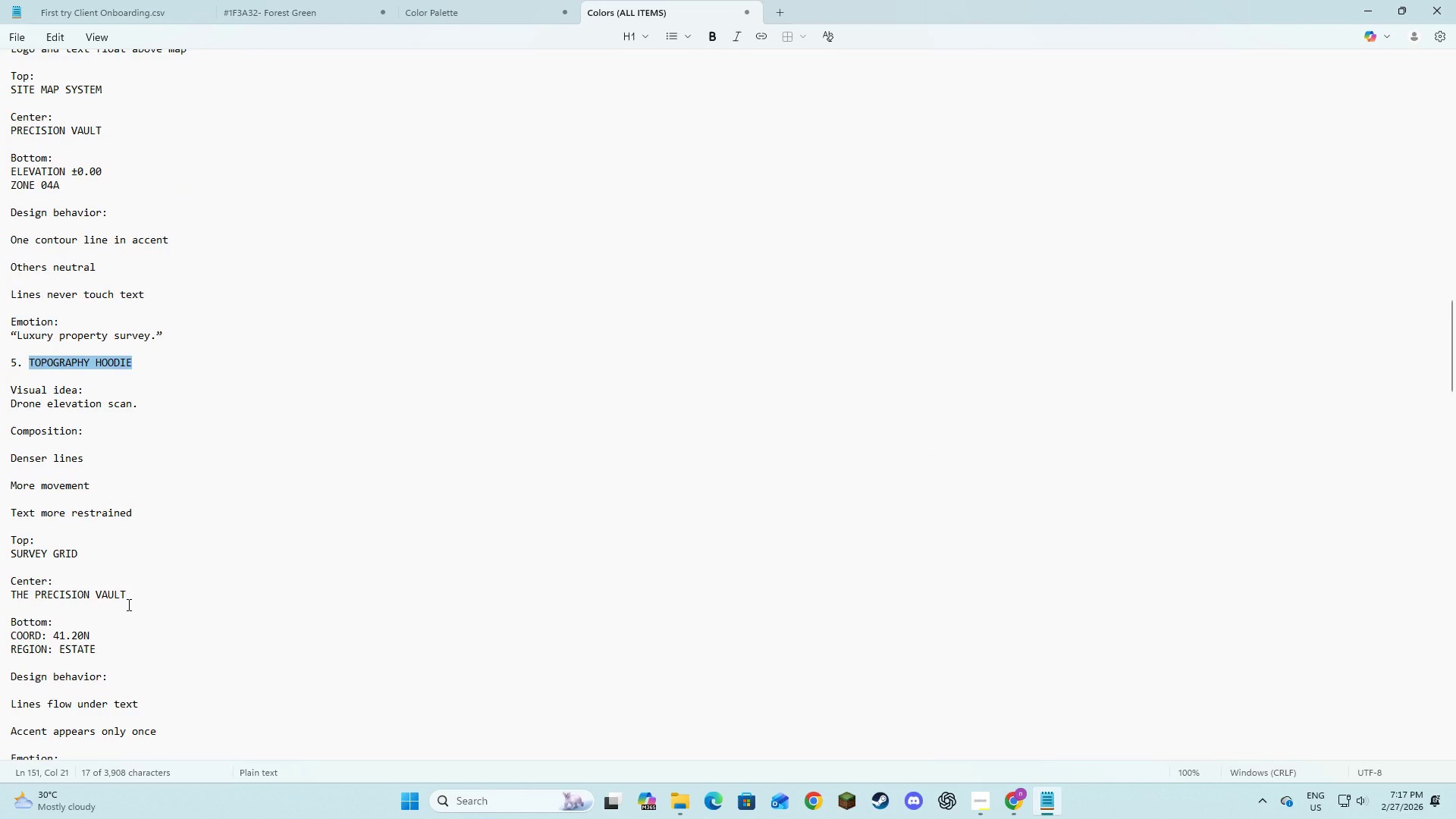 
scroll: coordinate [129, 598], scroll_direction: down, amount: 3.0
 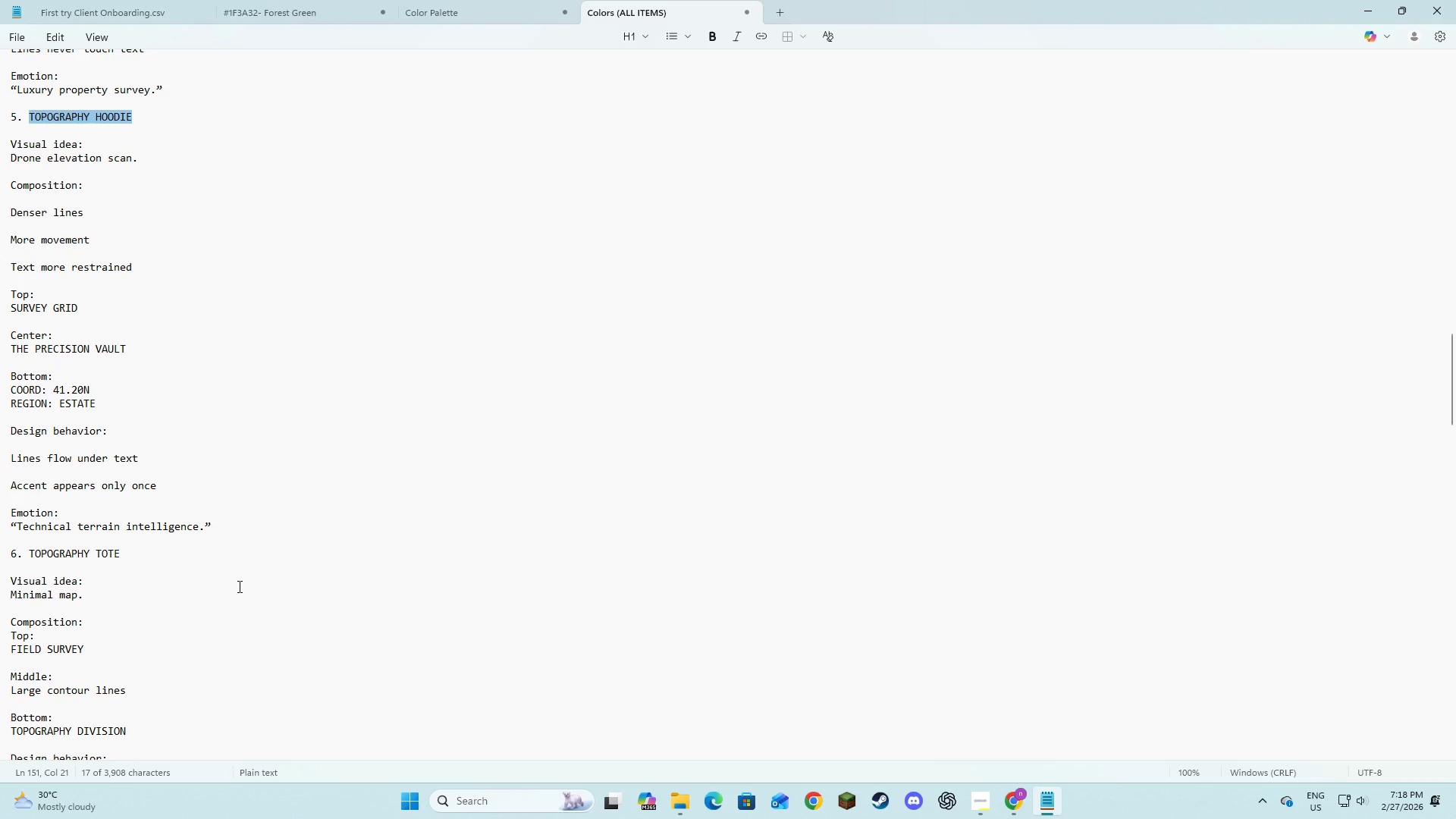 
wait(5.69)
 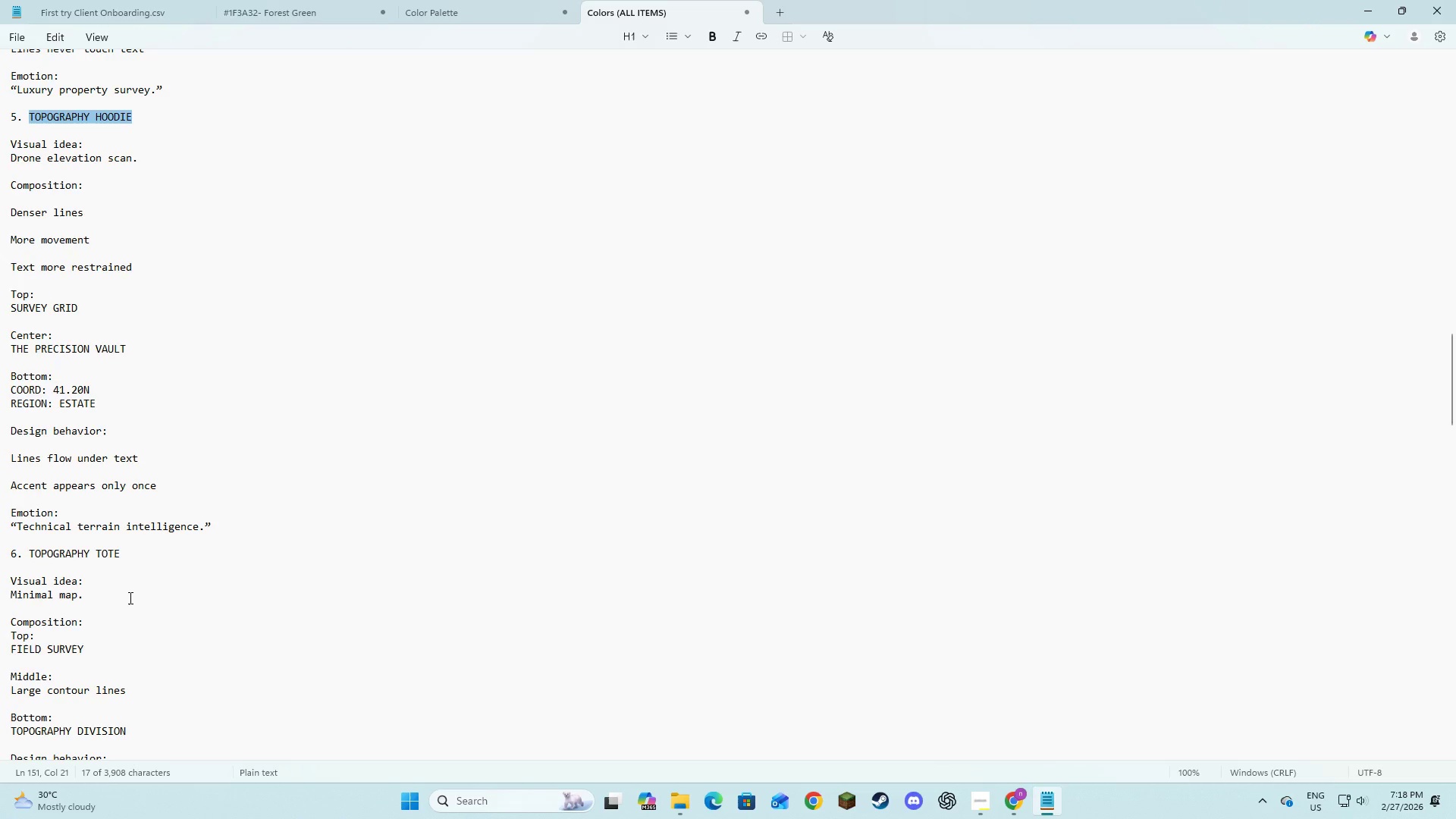 
left_click([1009, 802])
 